 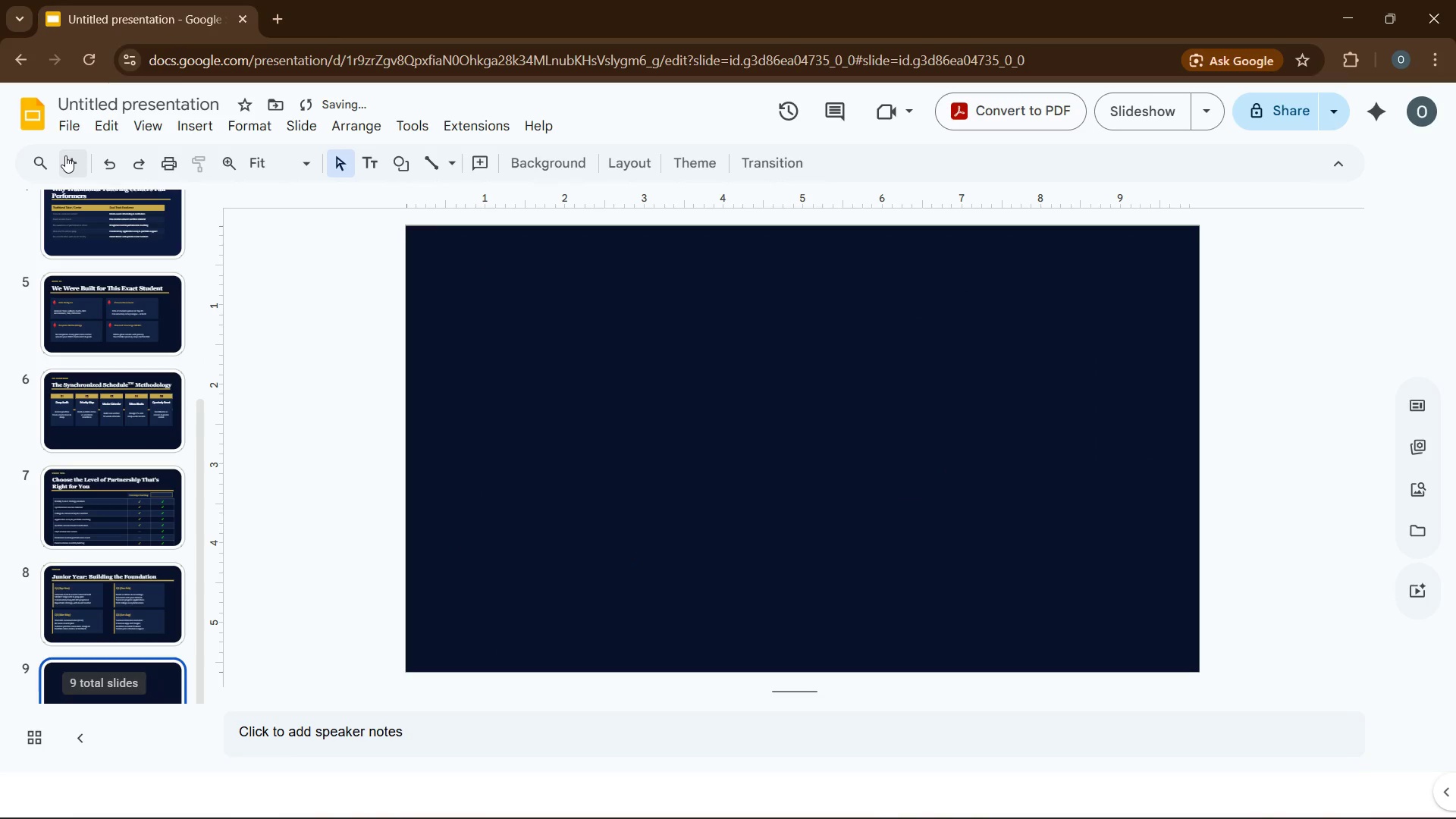 
left_click([604, 453])
 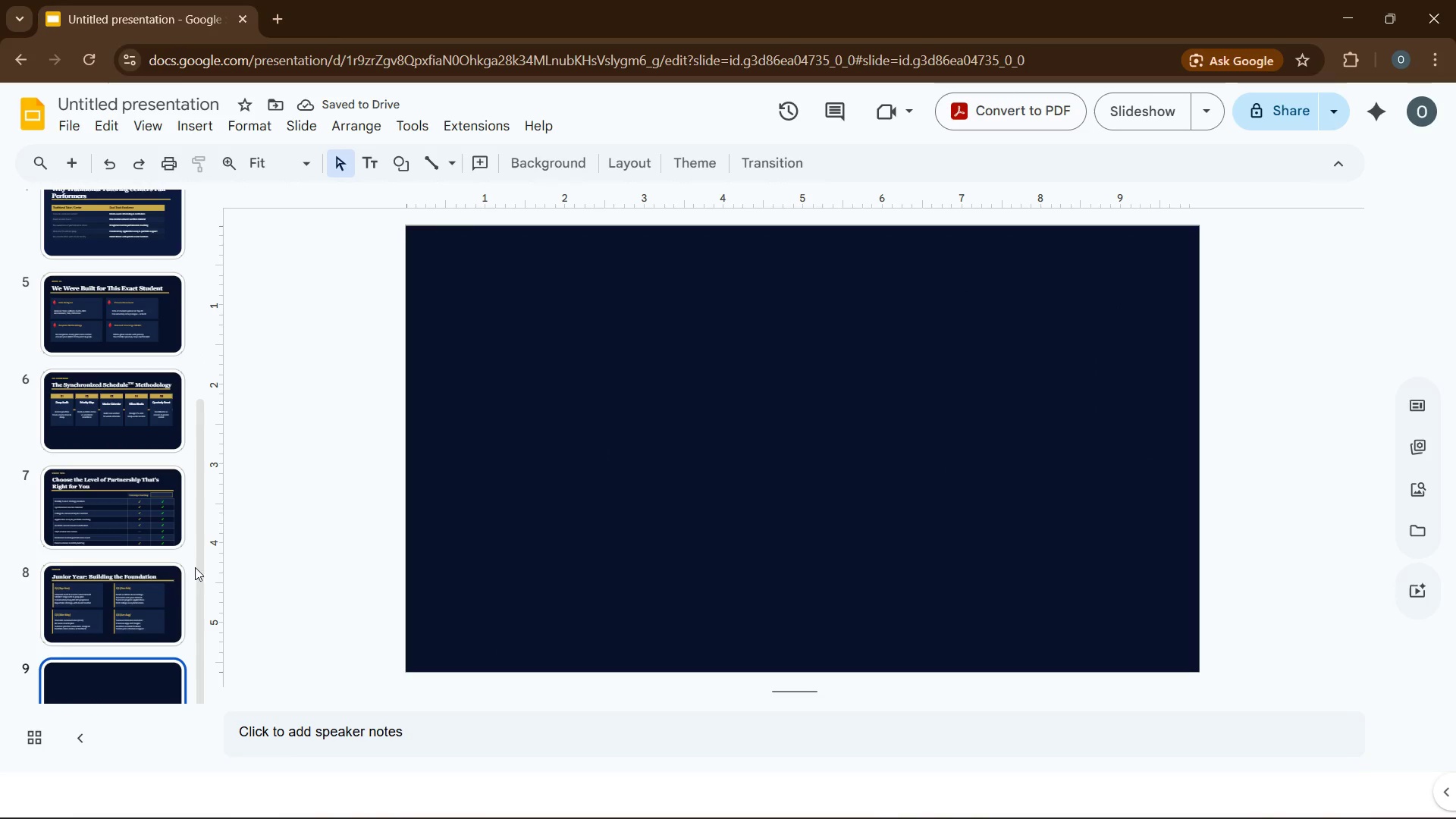 
left_click([143, 588])
 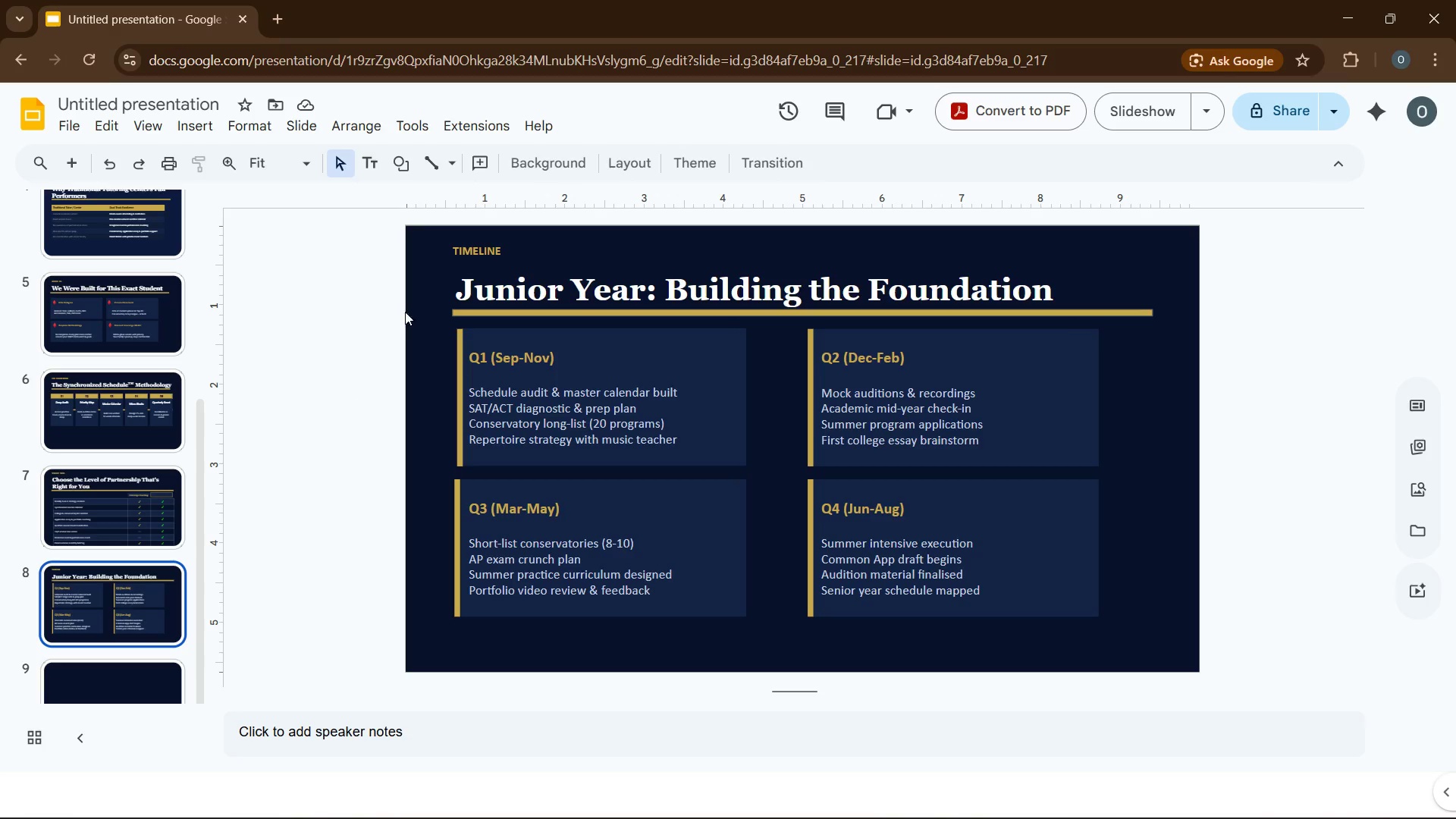 
left_click([452, 243])
 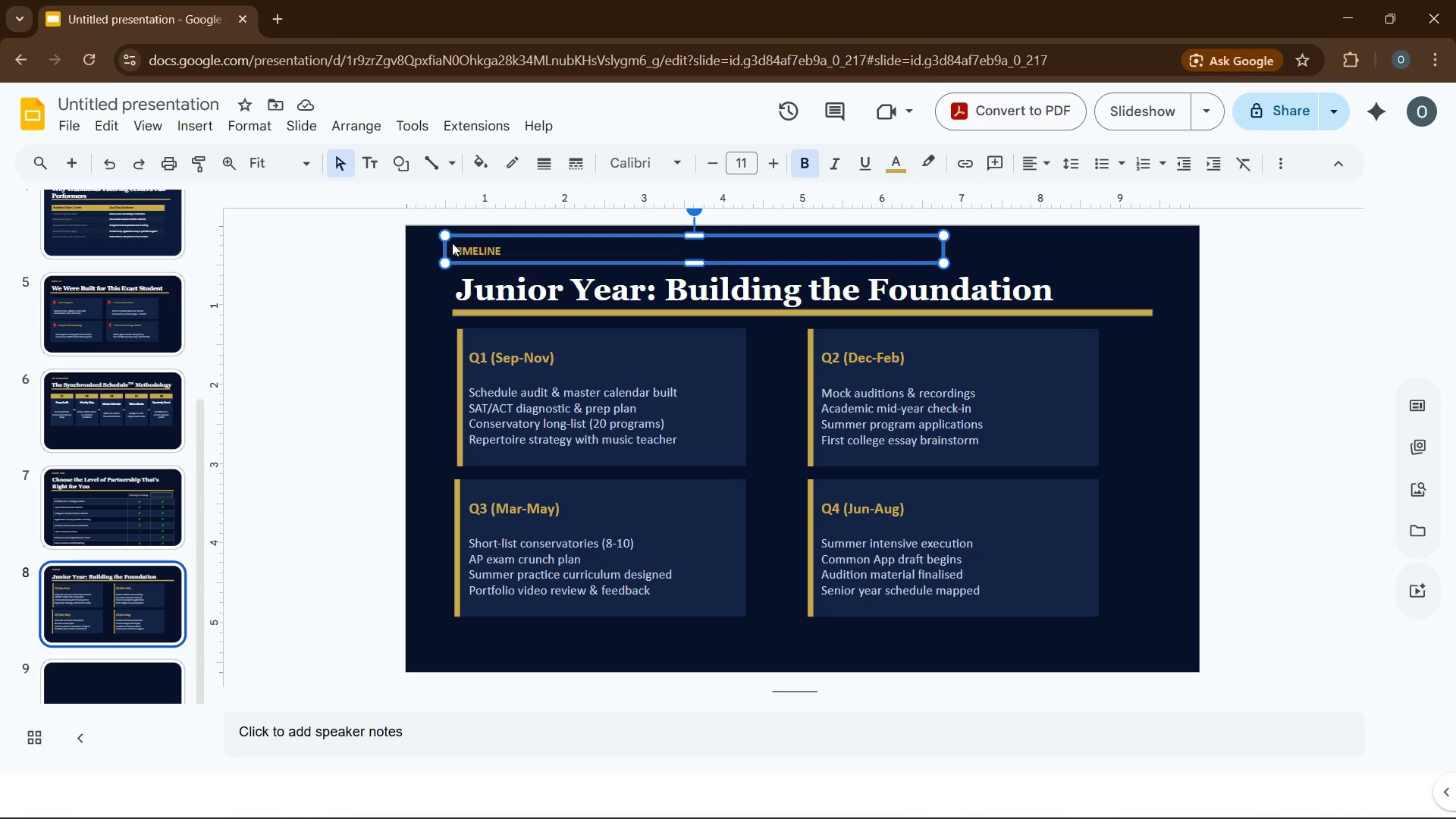 
key(Control+C)
 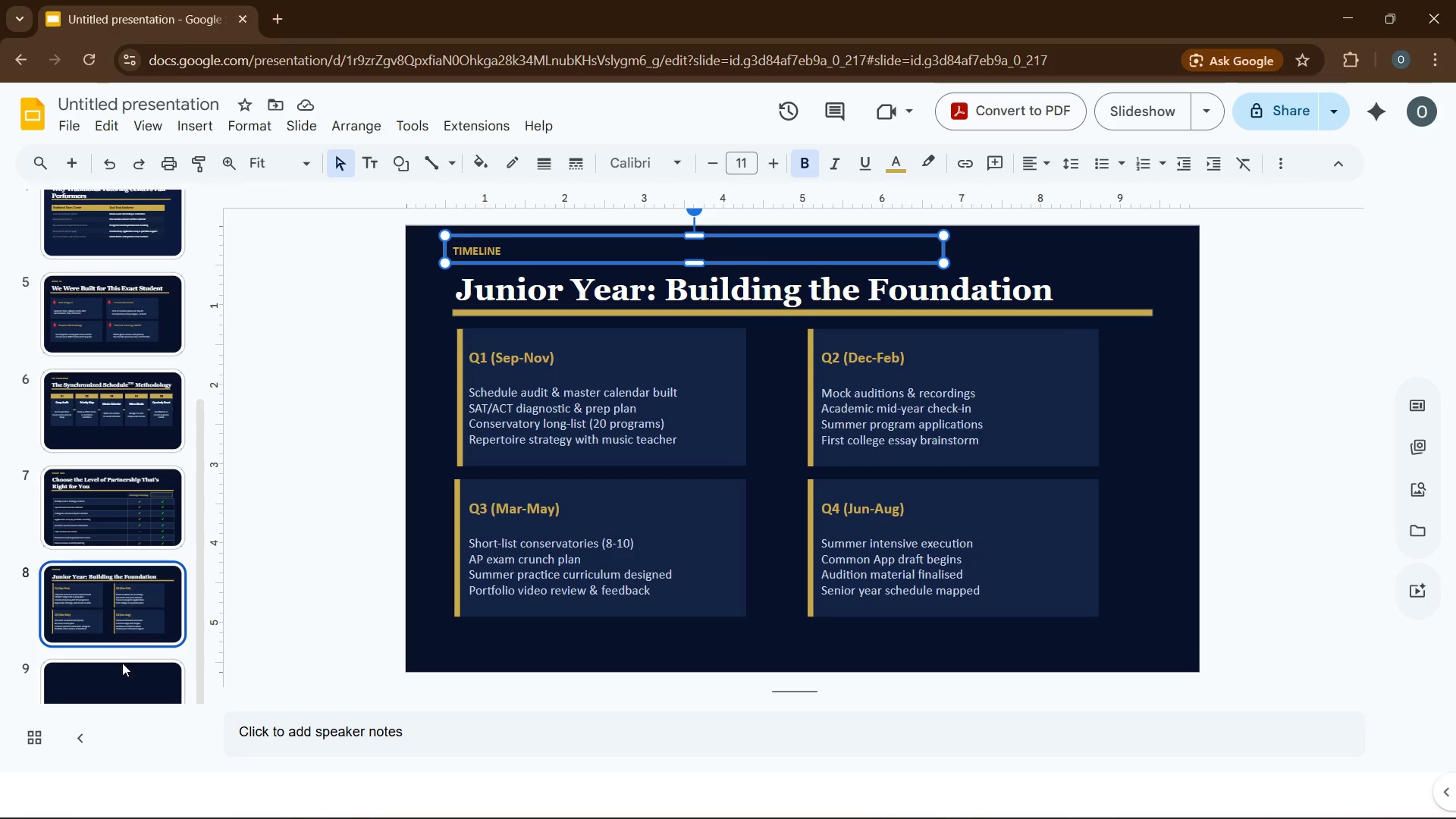 
left_click([122, 660])
 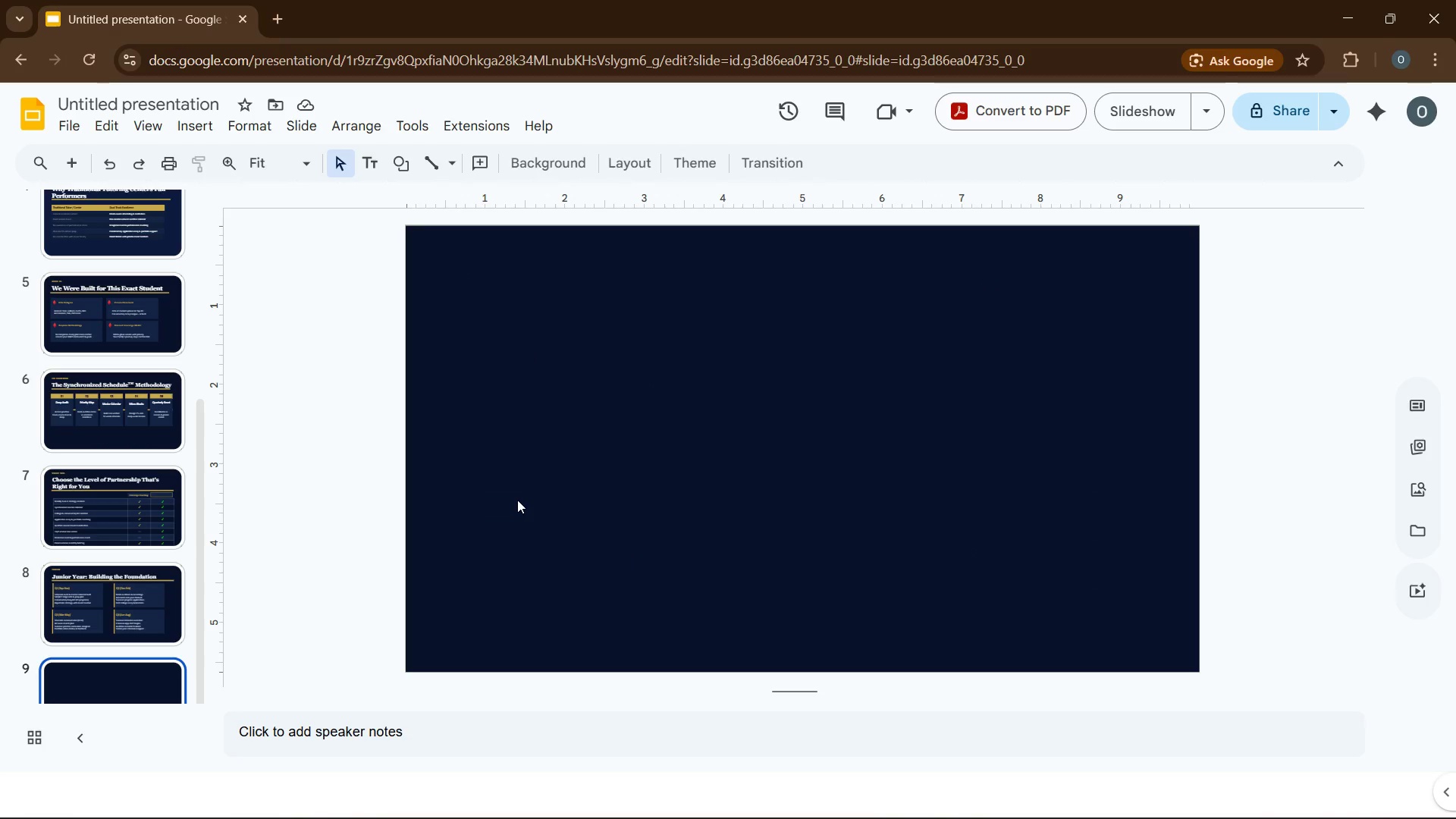 
left_click([517, 500])
 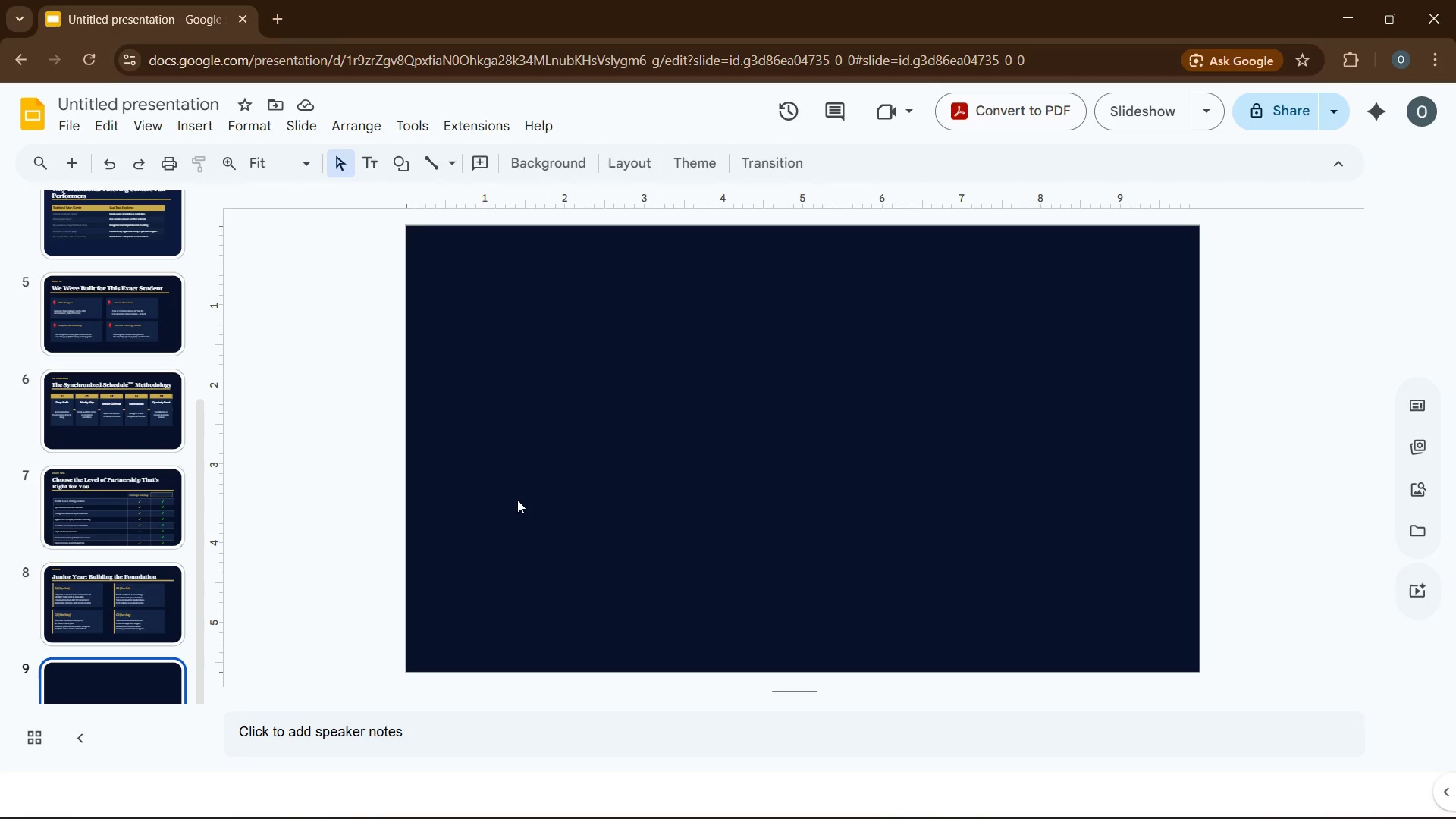 
key(Control+V)
 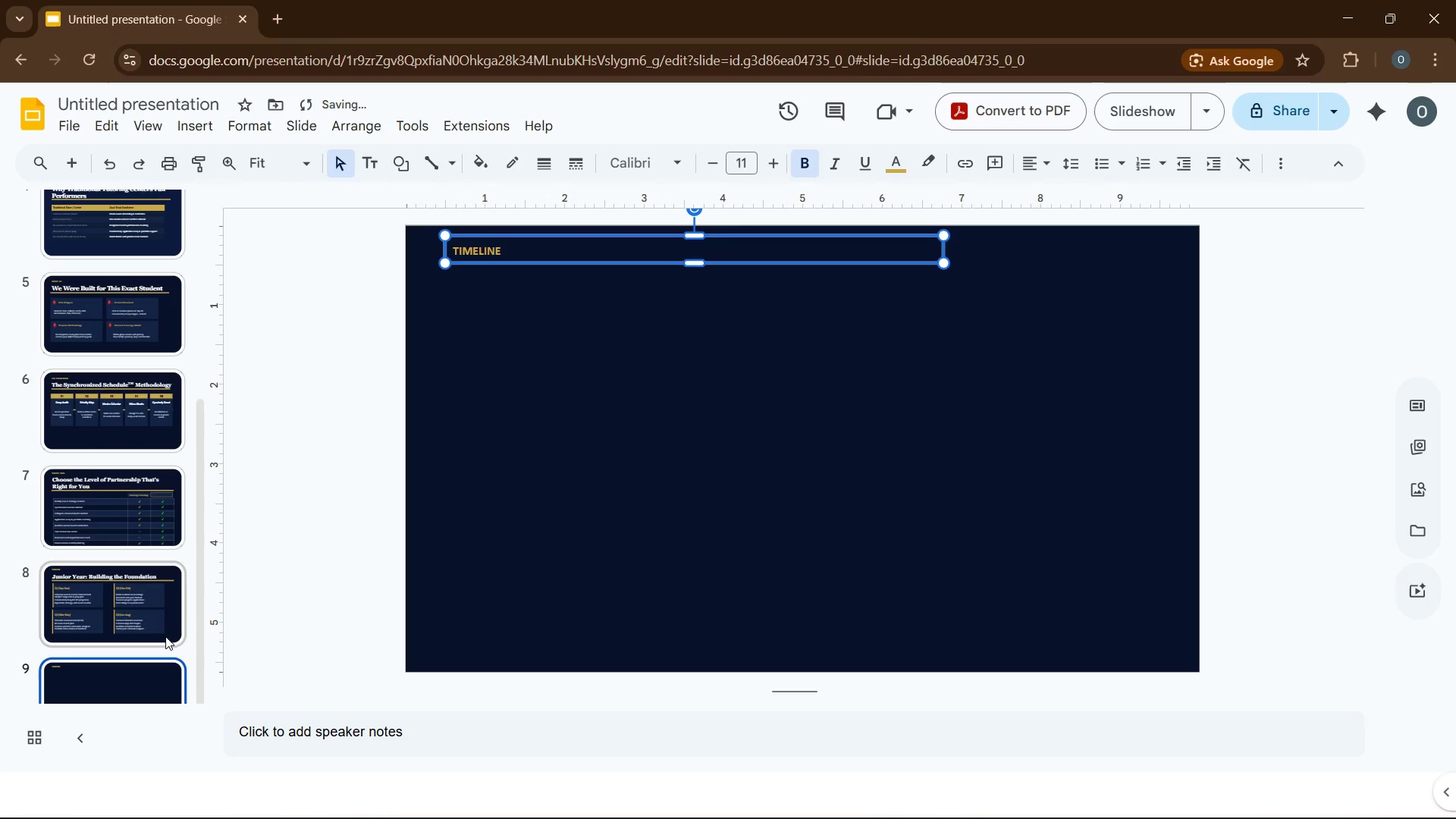 
left_click([150, 620])
 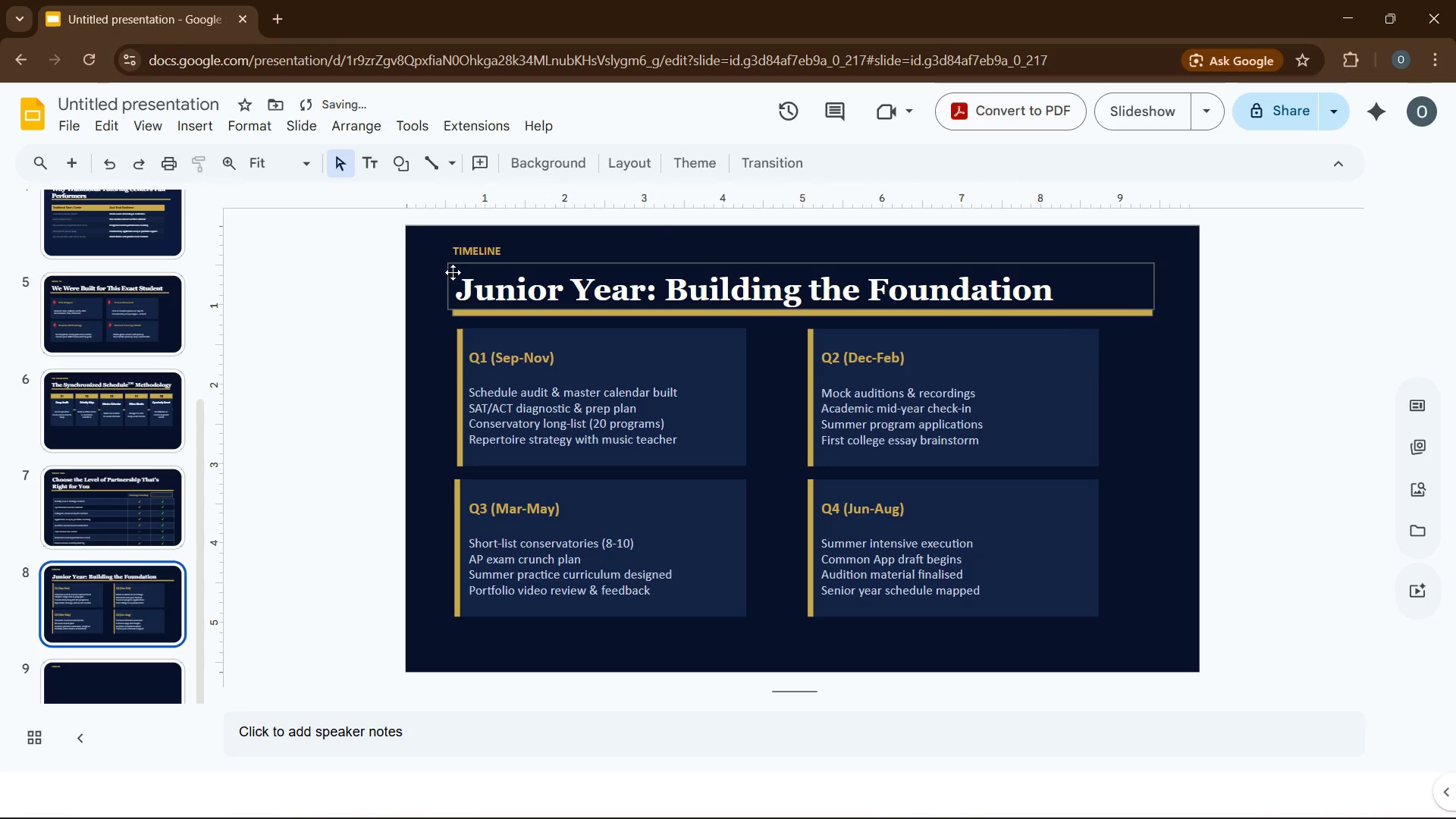 
left_click([453, 273])
 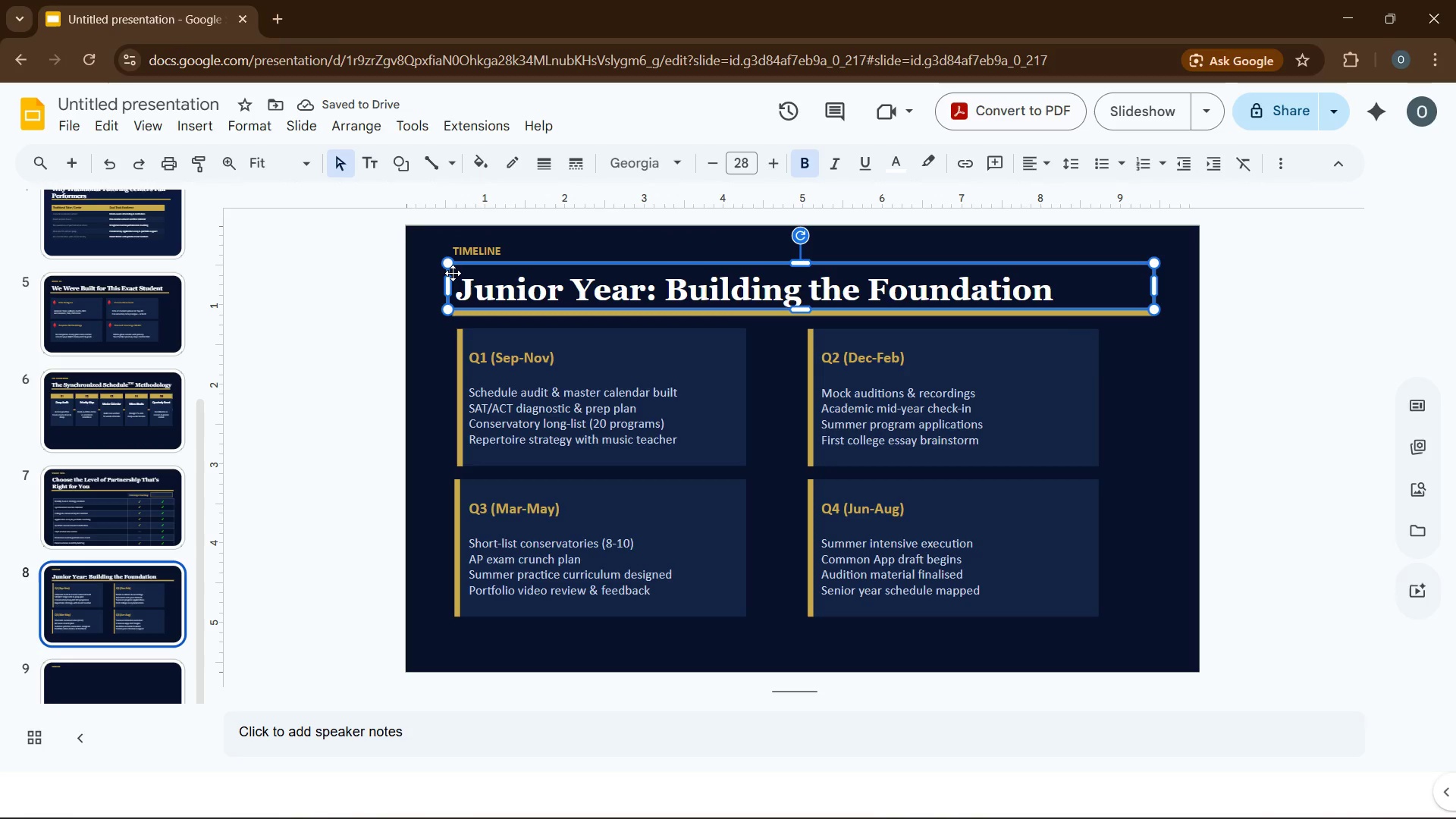 
key(Control+C)
 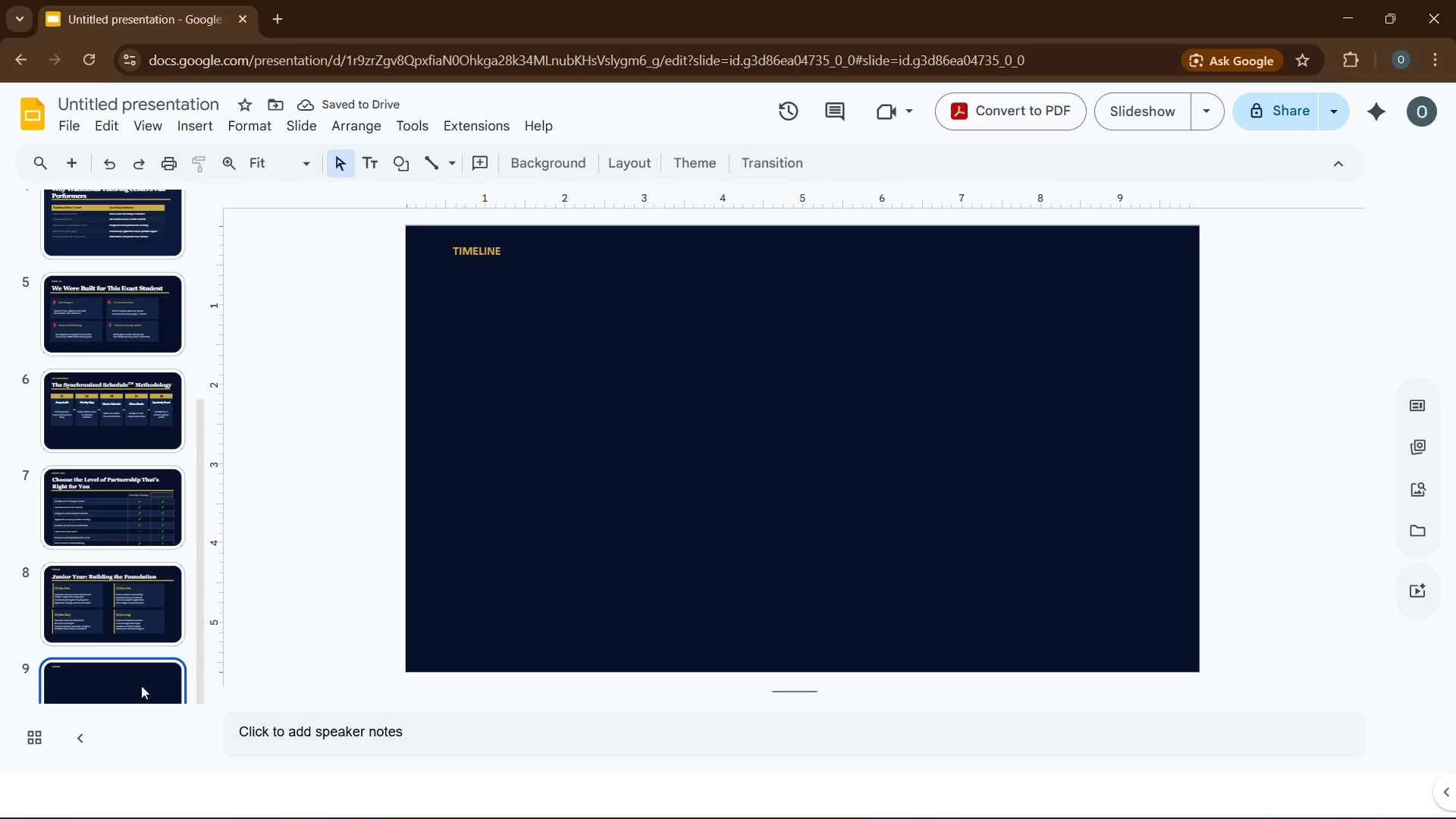 
double_click([646, 463])
 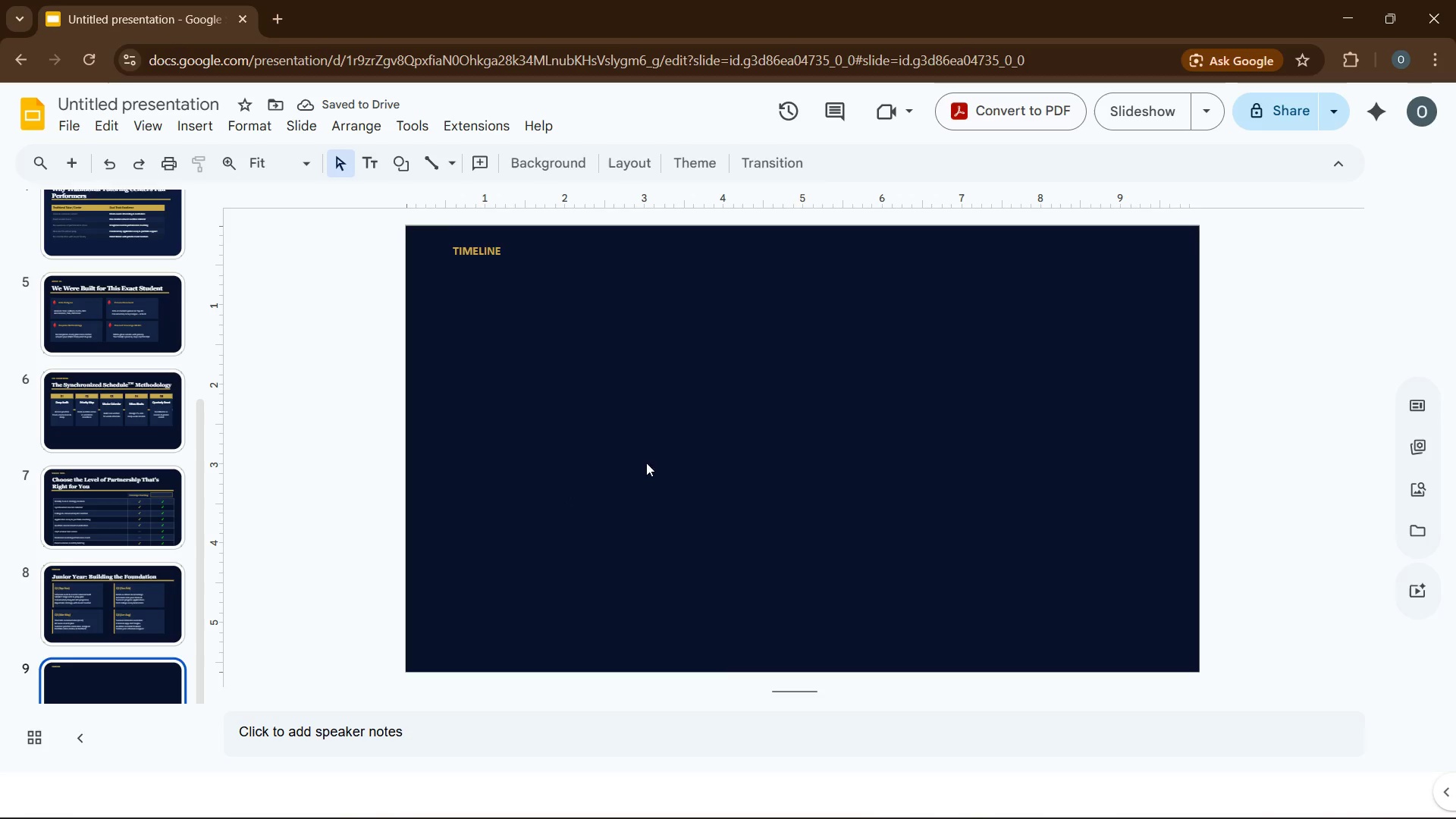 
key(Control+V)
 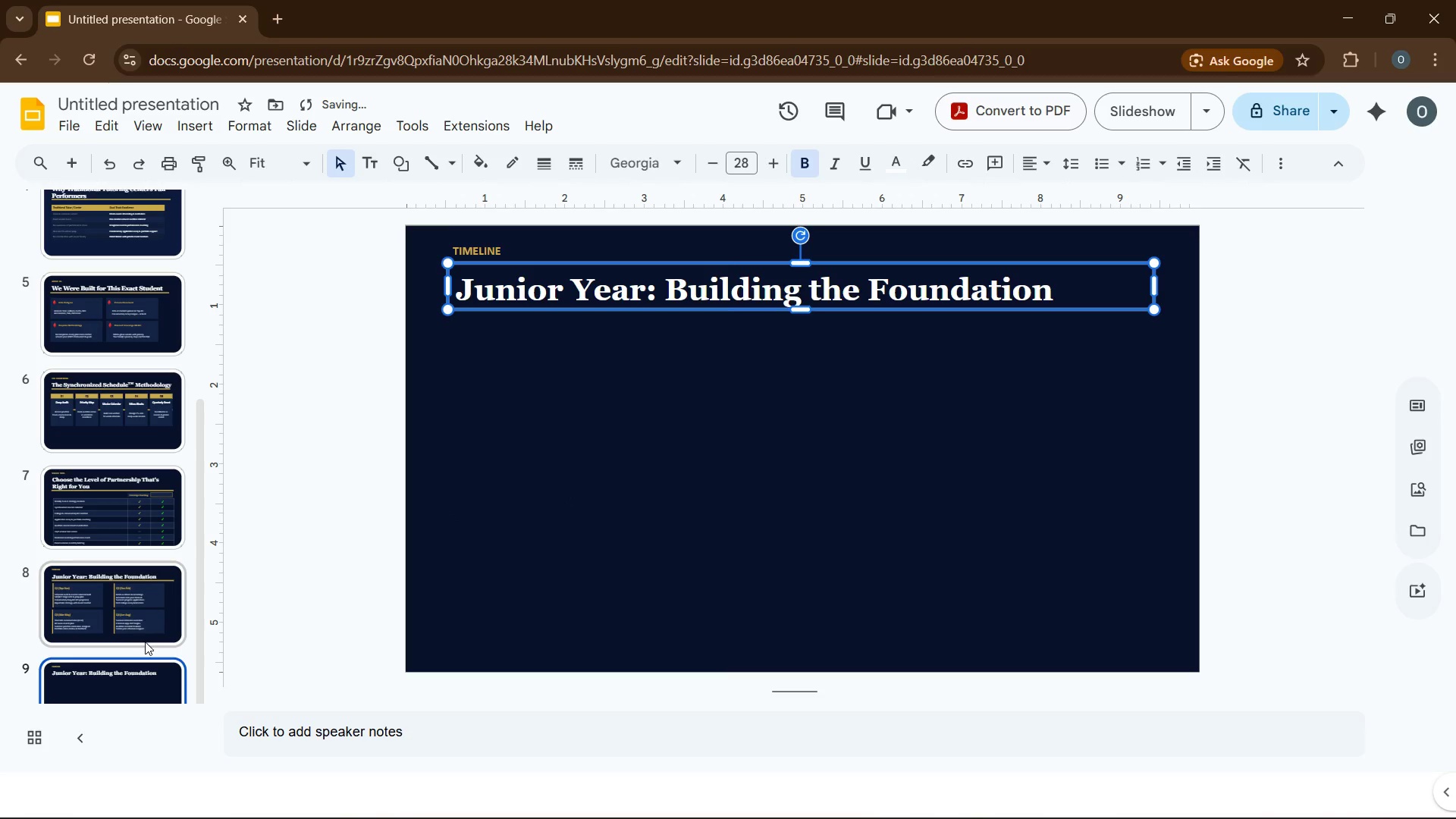 
left_click([146, 661])
 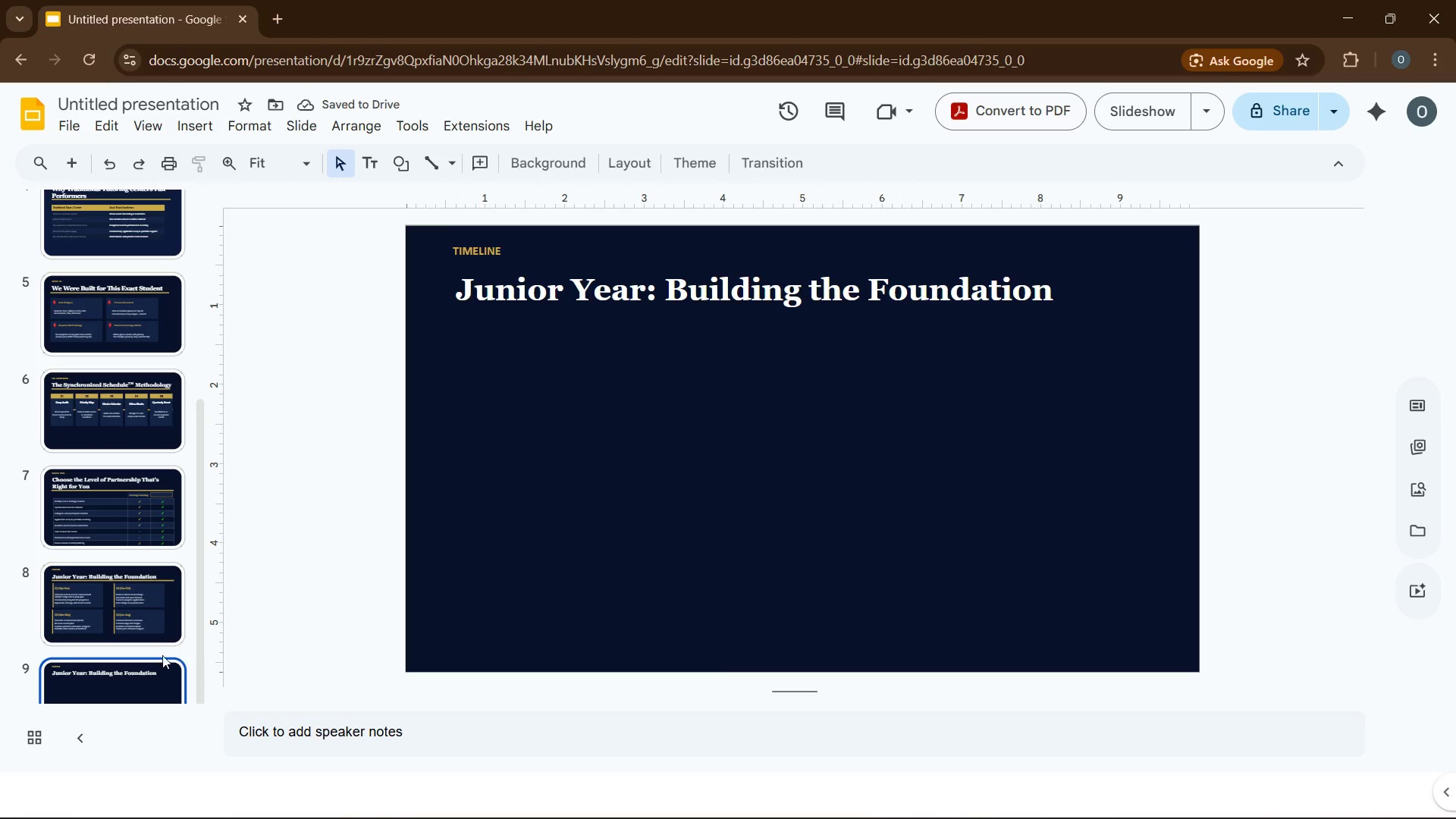 
left_click([143, 616])
 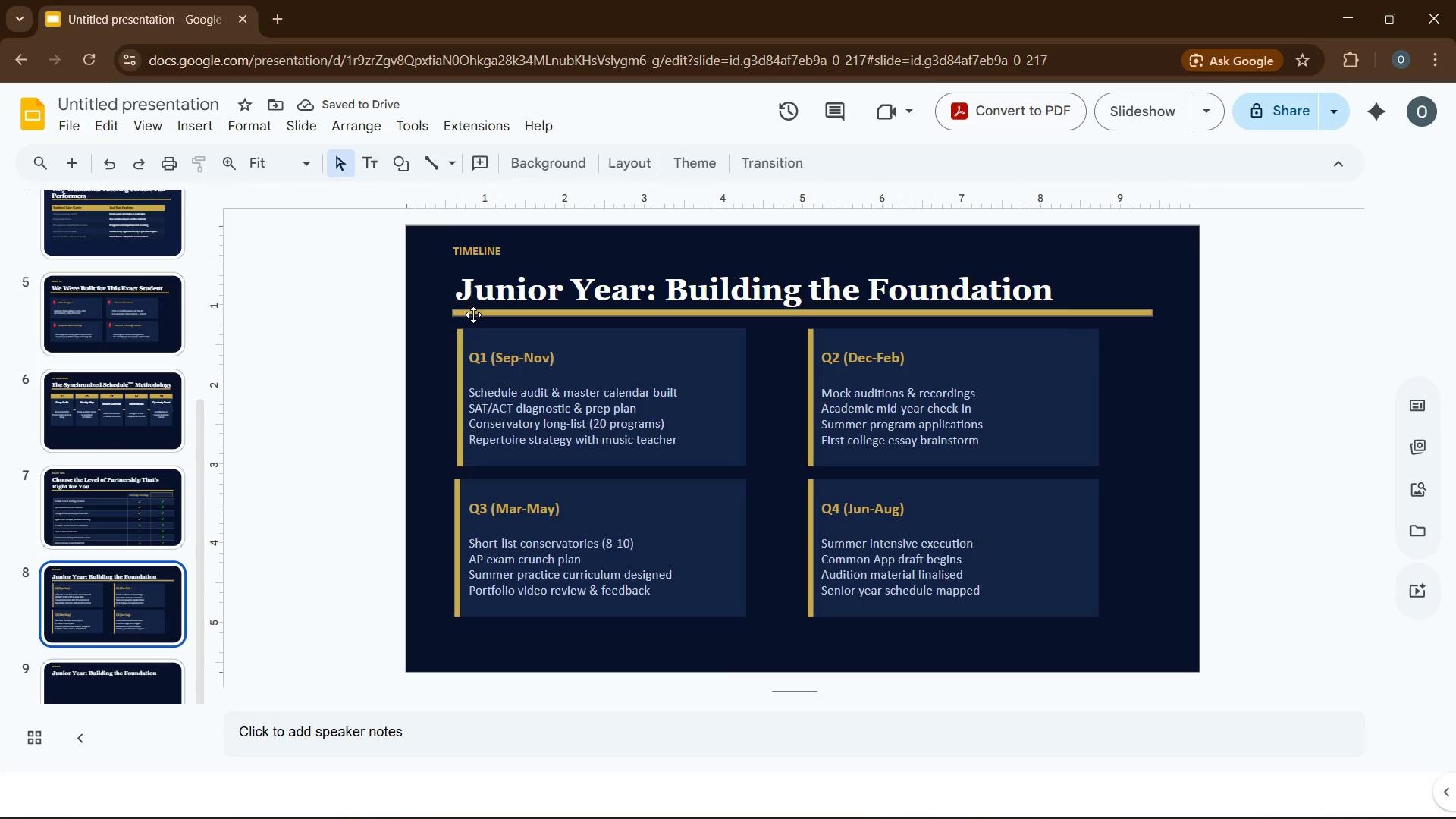 
left_click([473, 314])
 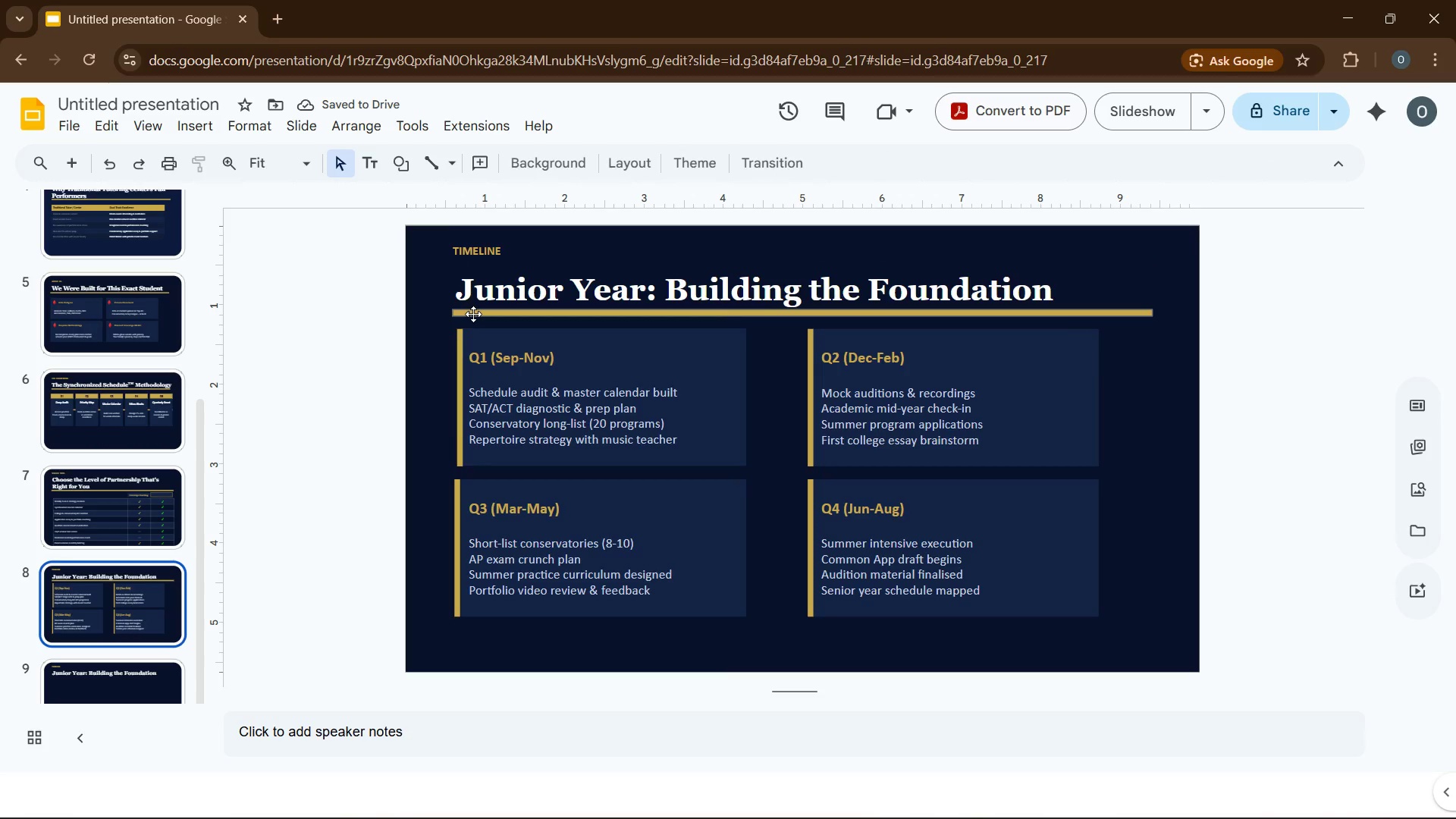 
key(Control+C)
 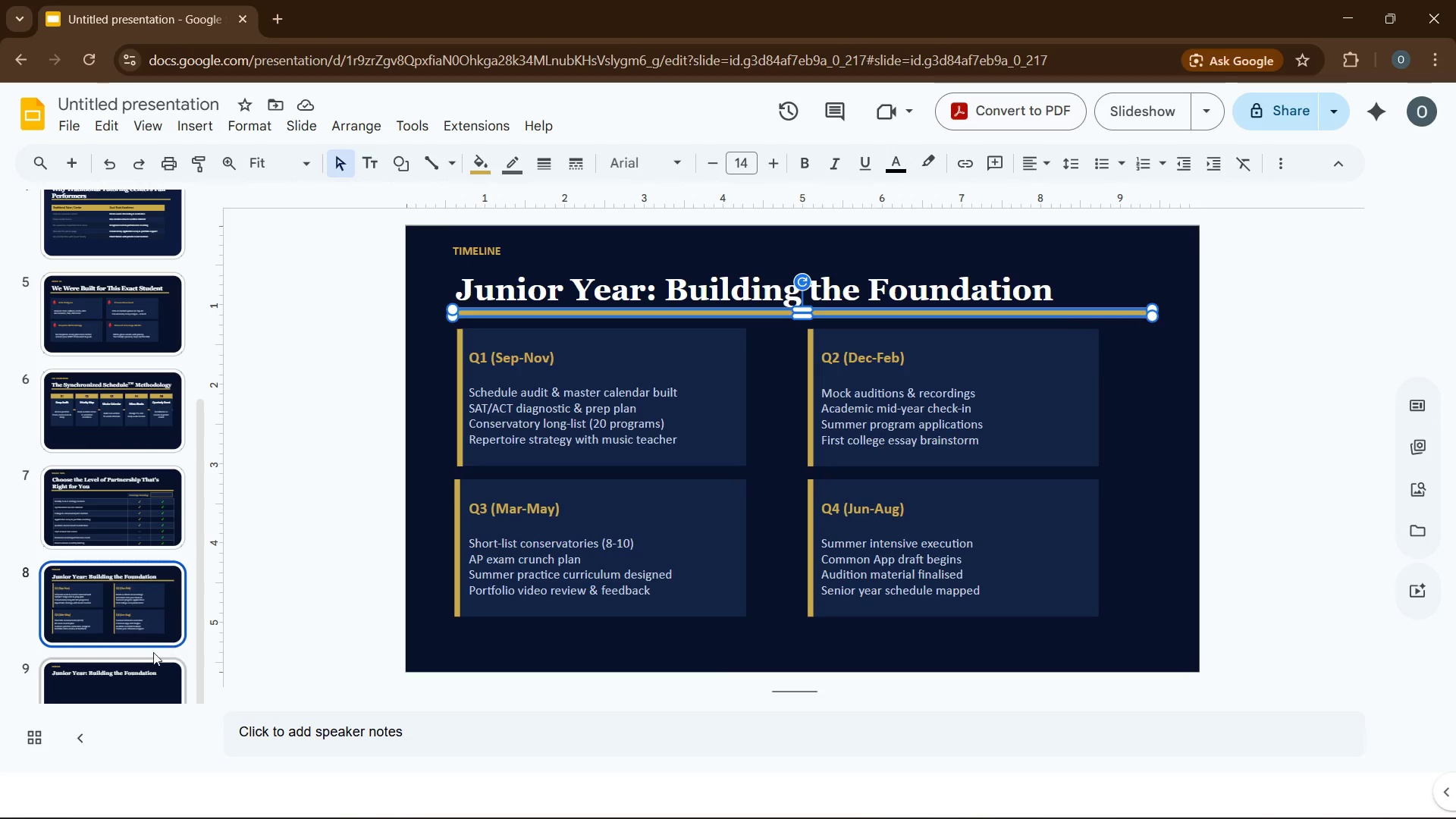 
left_click([151, 663])
 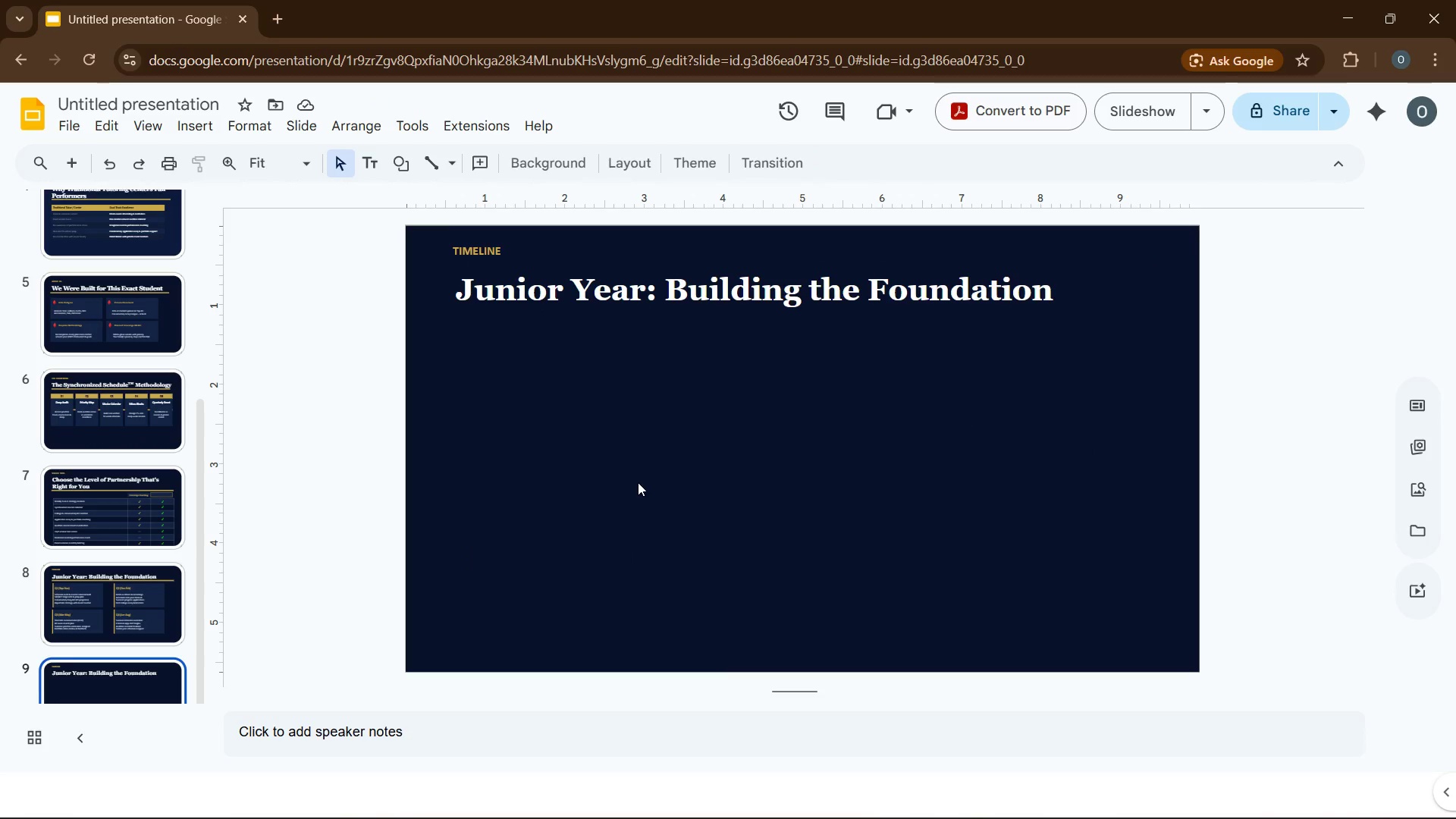 
left_click([638, 482])
 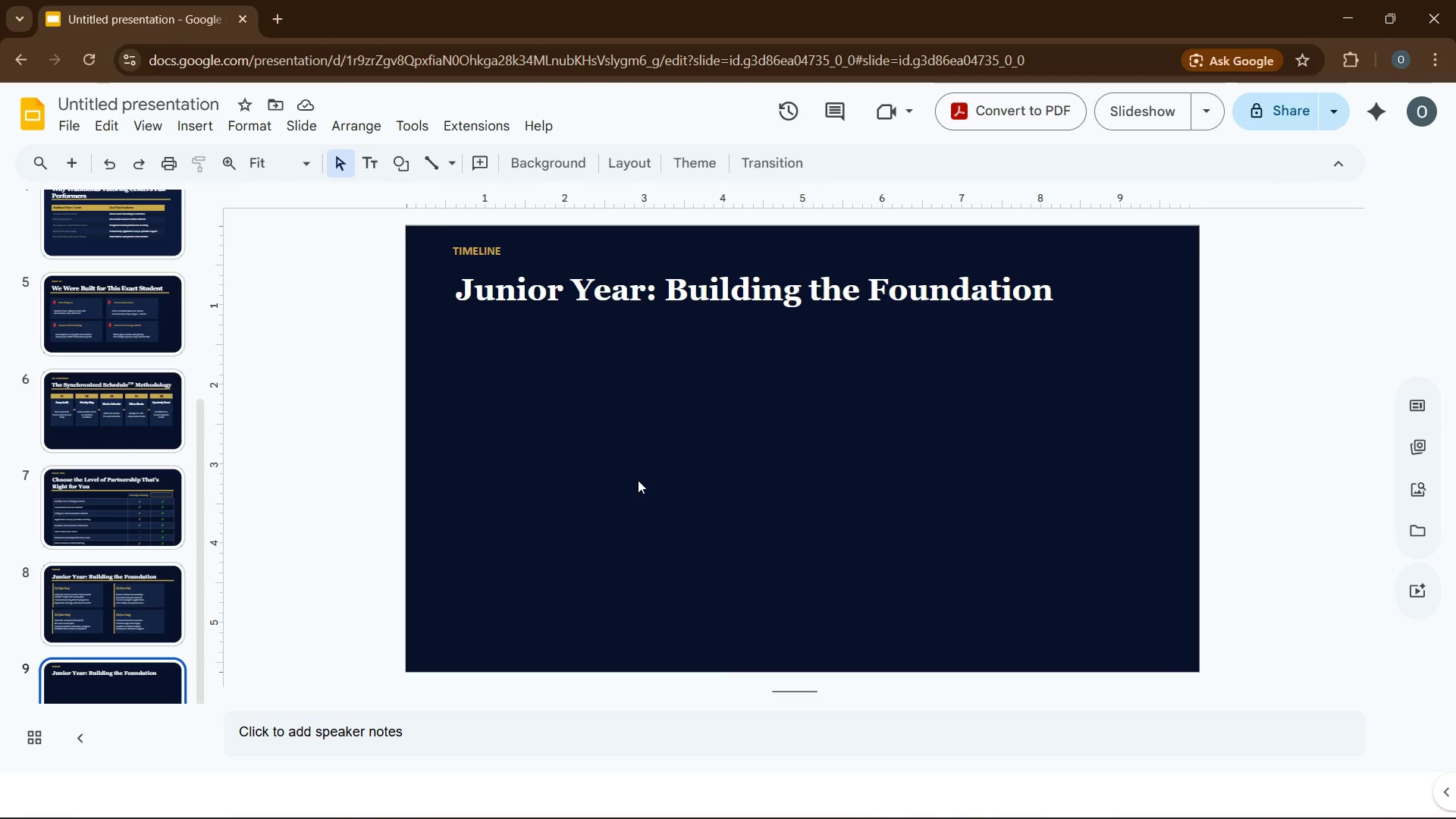 
key(Control+V)
 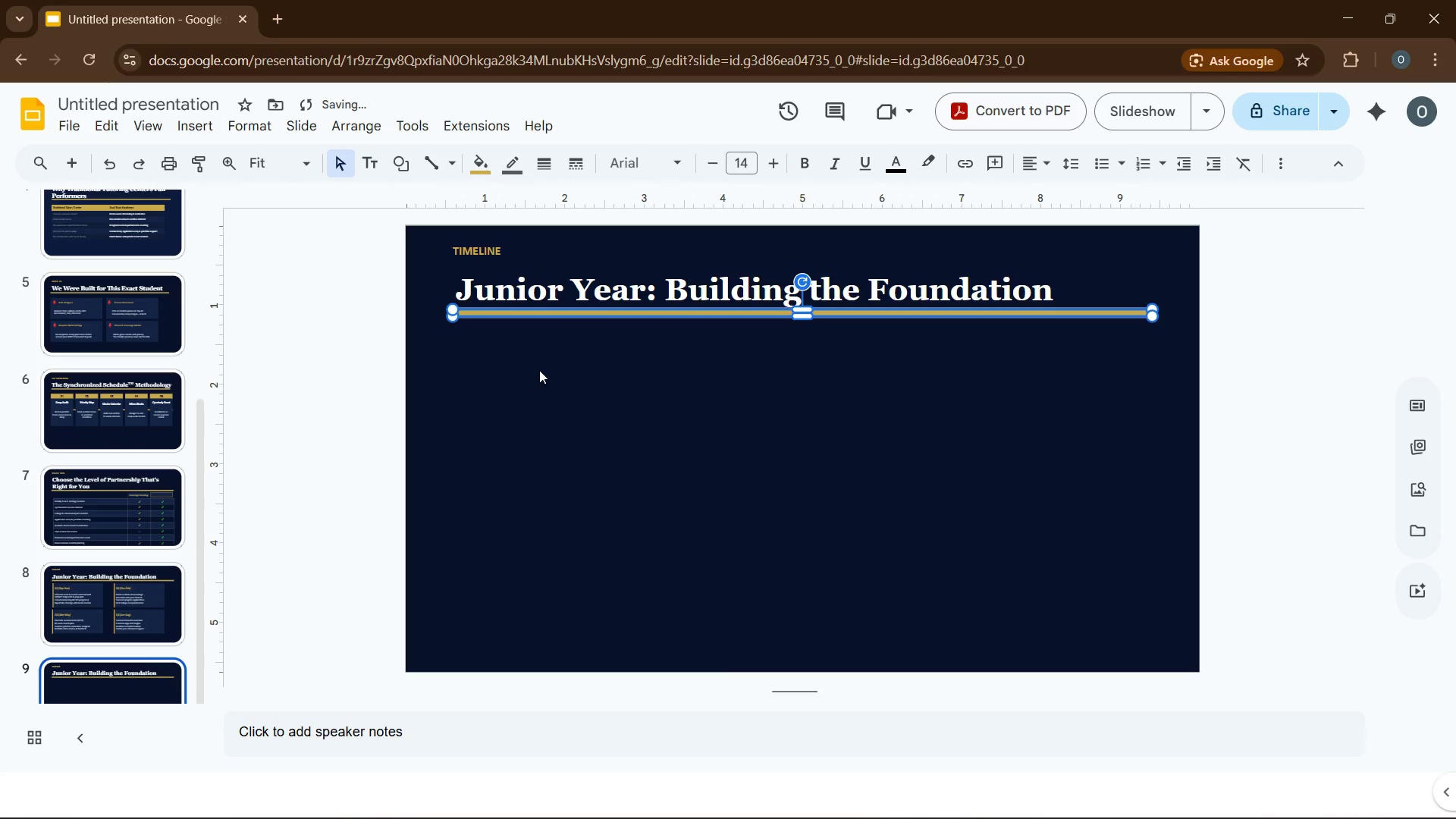 
left_click([538, 369])
 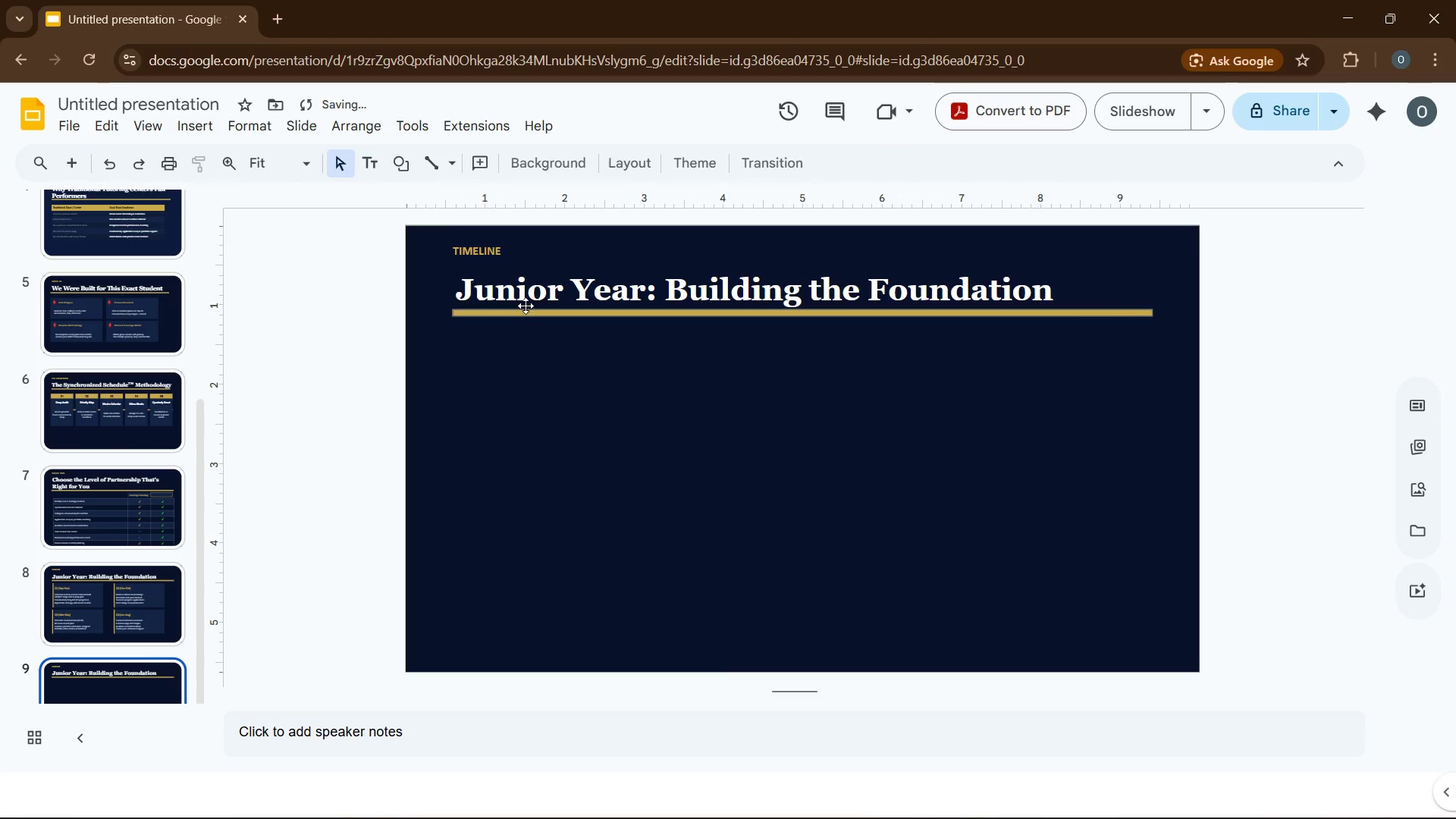 
left_click([509, 293])
 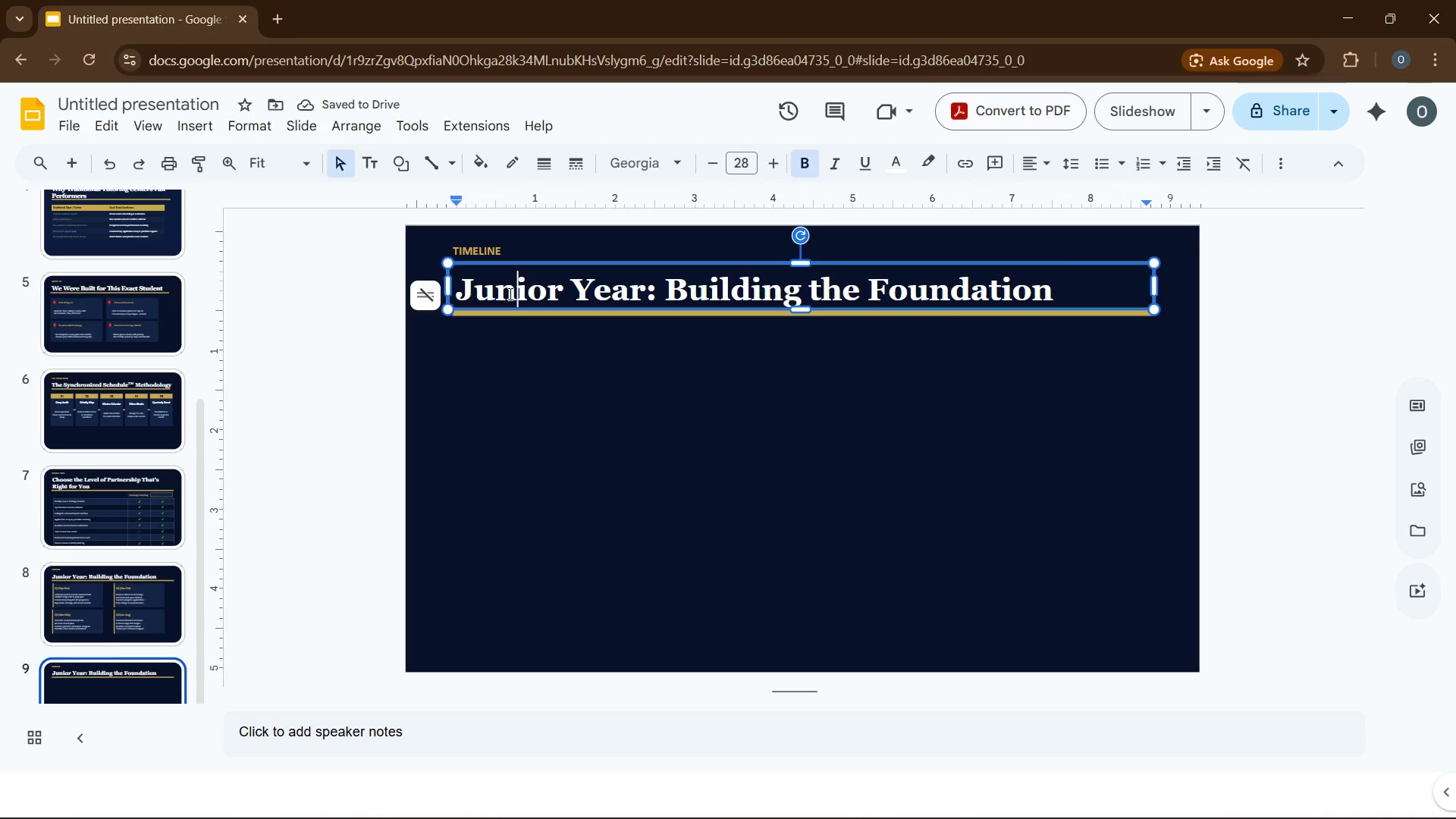 
double_click([509, 293])
 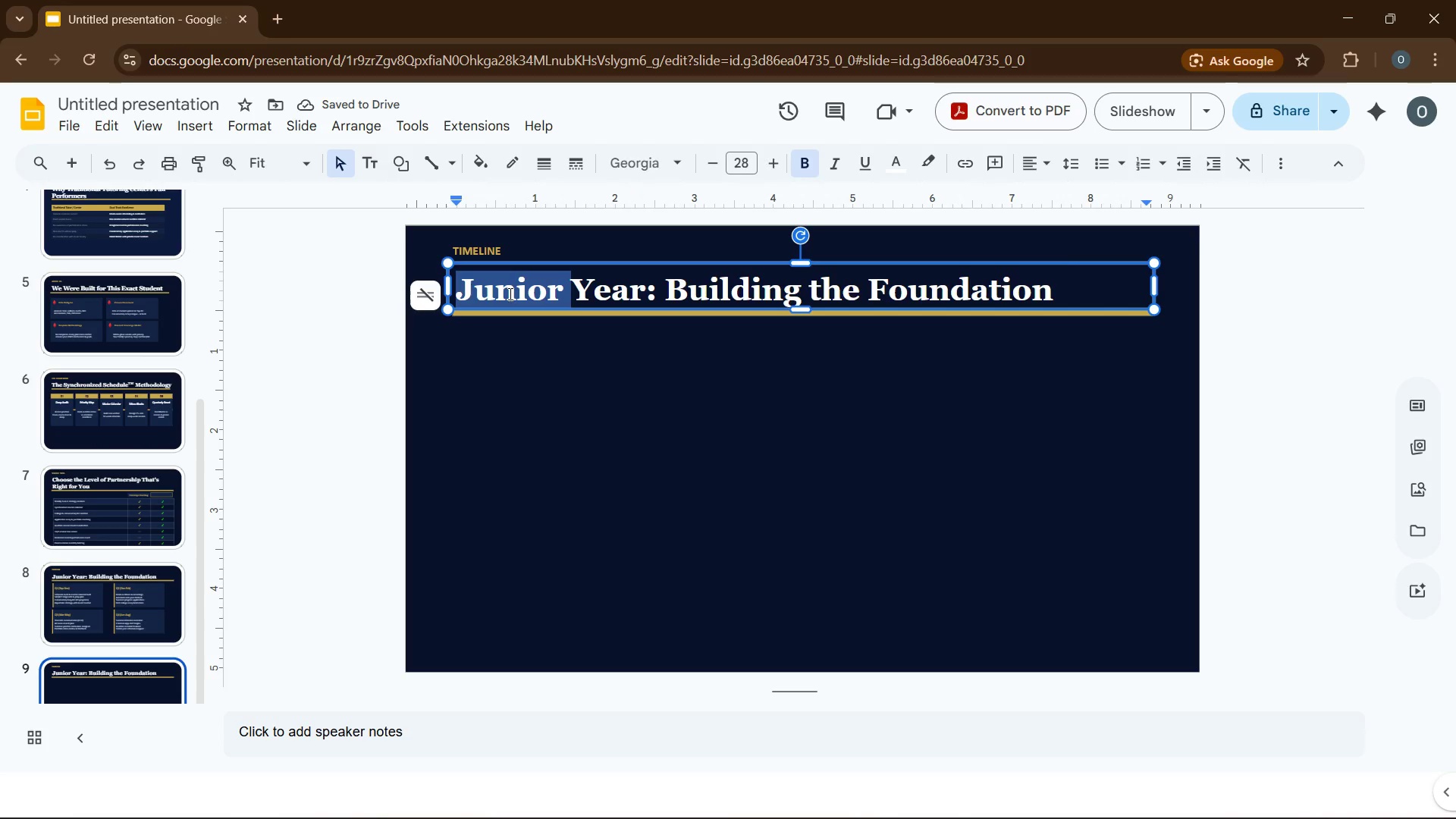 
type(Senior)
 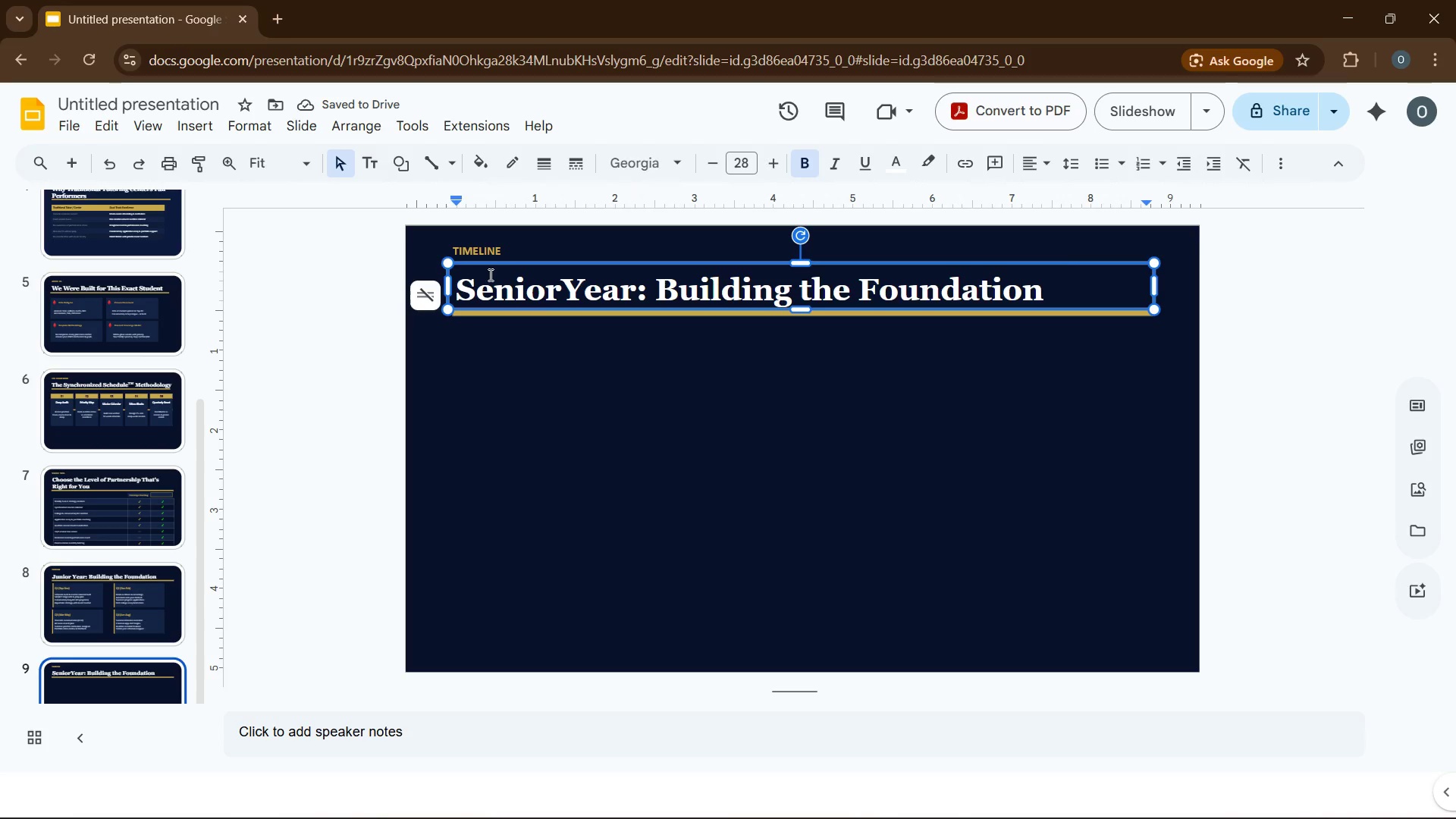 
double_click([741, 306])
 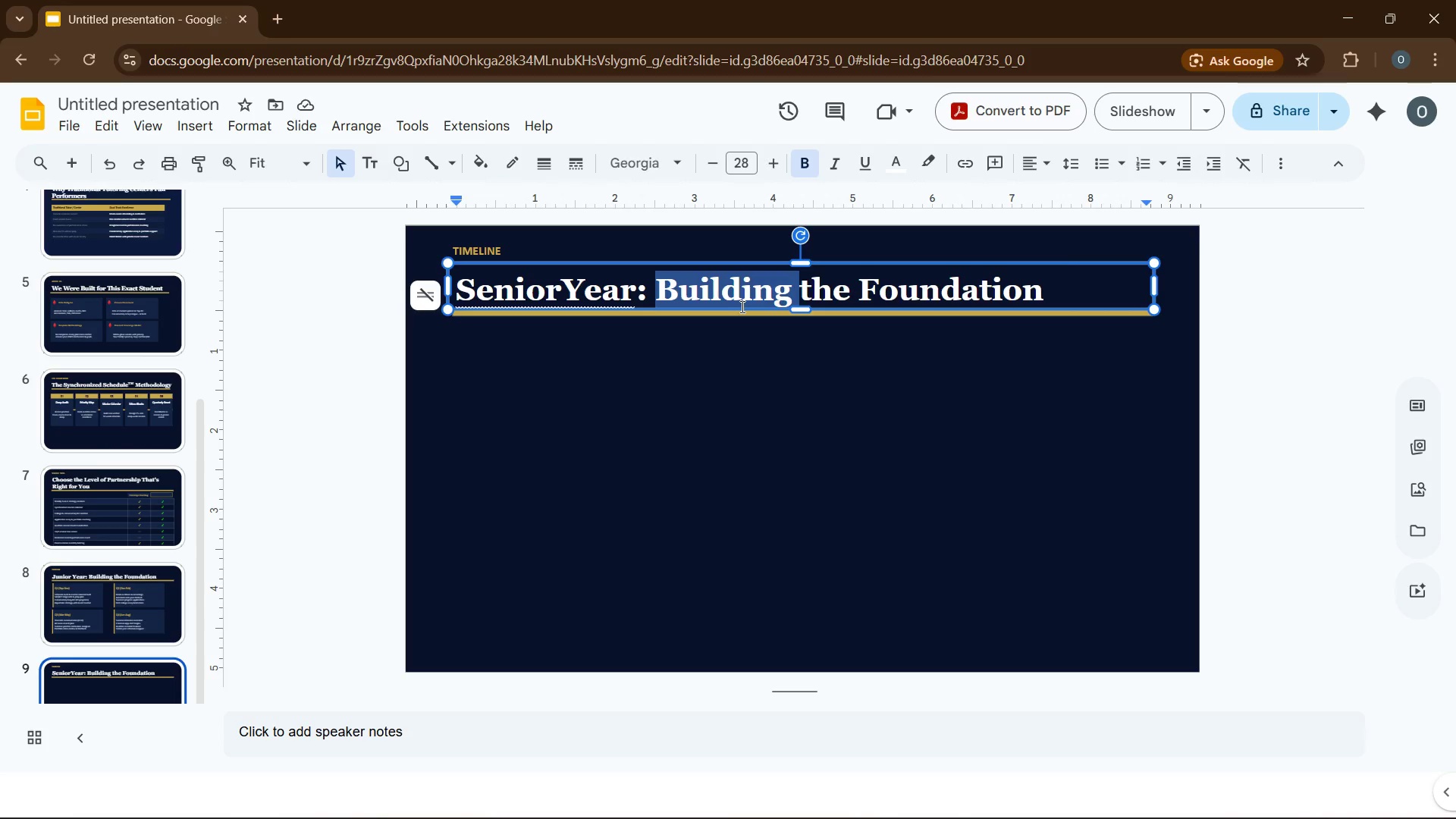 
type(Executing Under )
 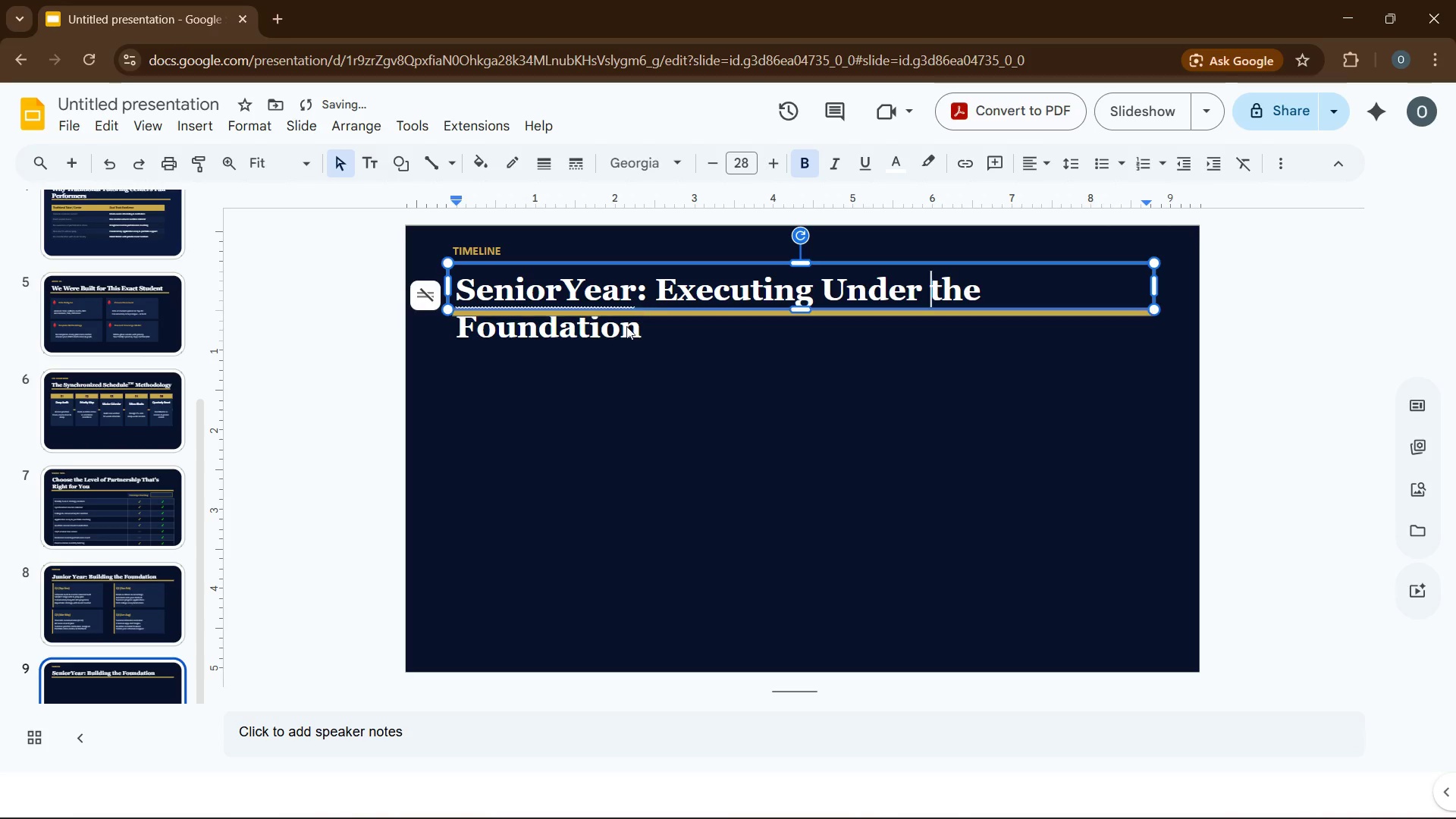 
left_click([620, 336])
 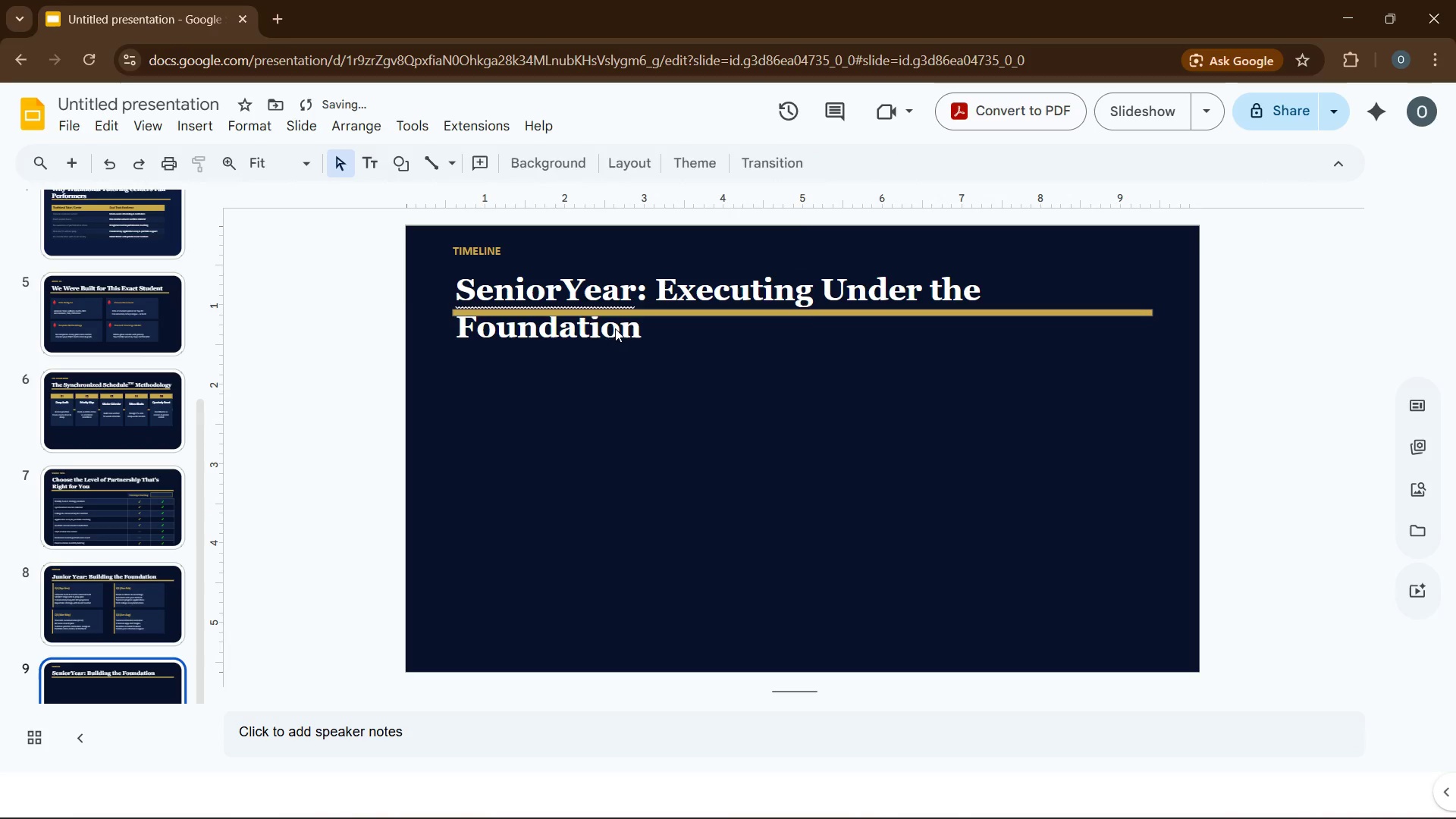 
left_click([615, 328])
 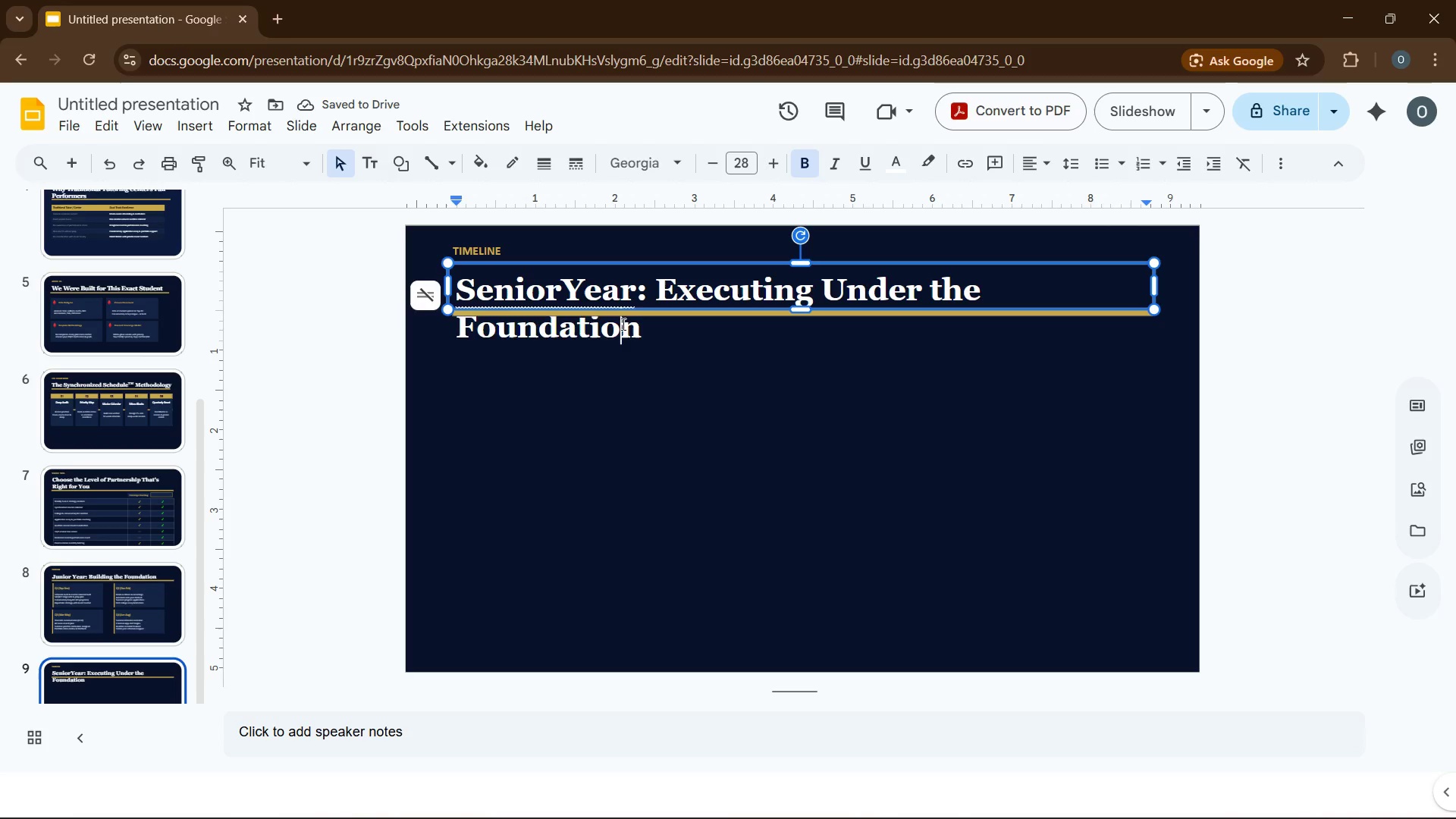 
double_click([622, 324])
 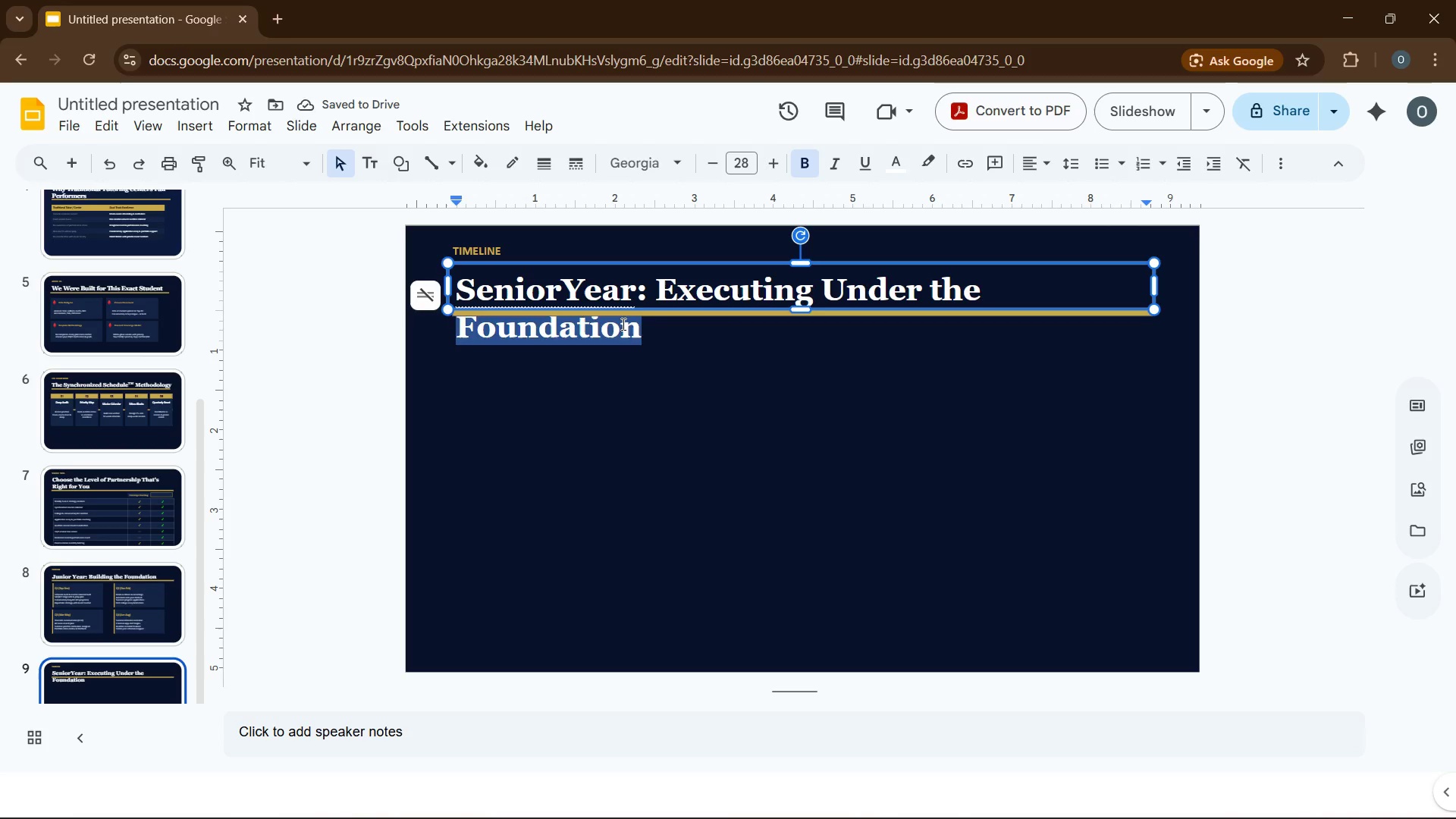 
key(Backspace)
key(Backspace)
key(Backspace)
key(Backspace)
key(Backspace)
type(Pressure)
 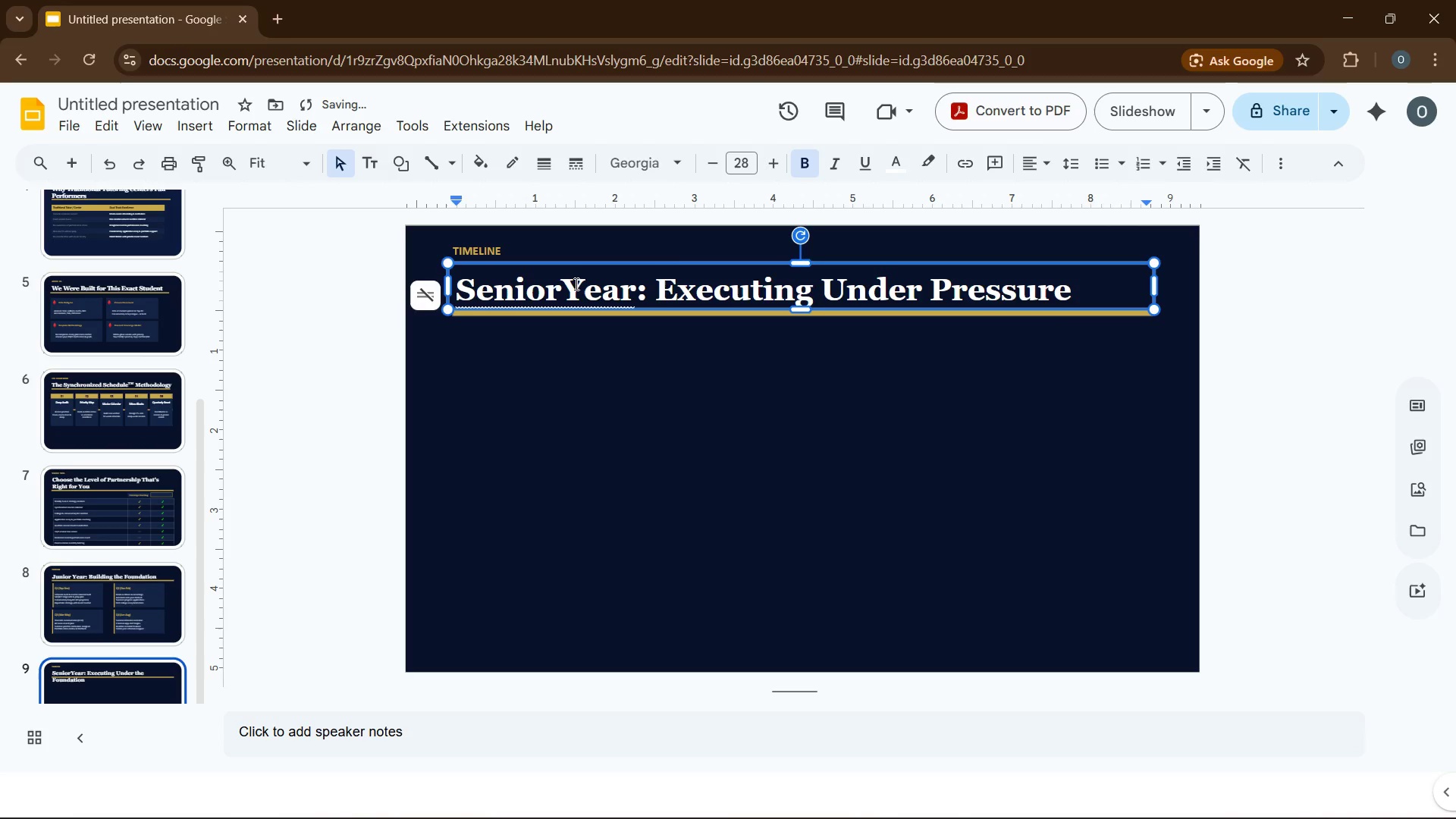 
left_click([571, 283])
 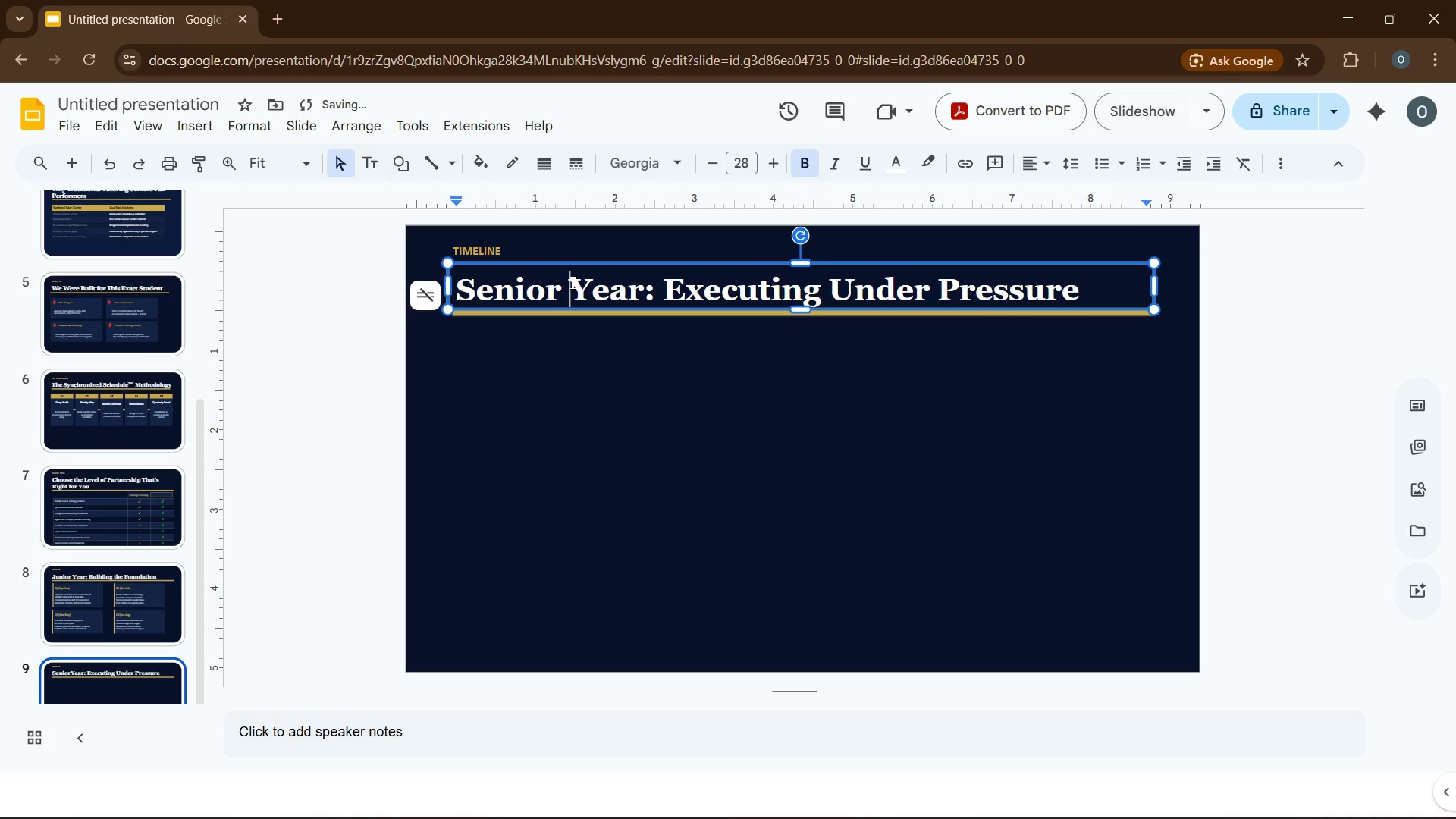 
key(Space)
 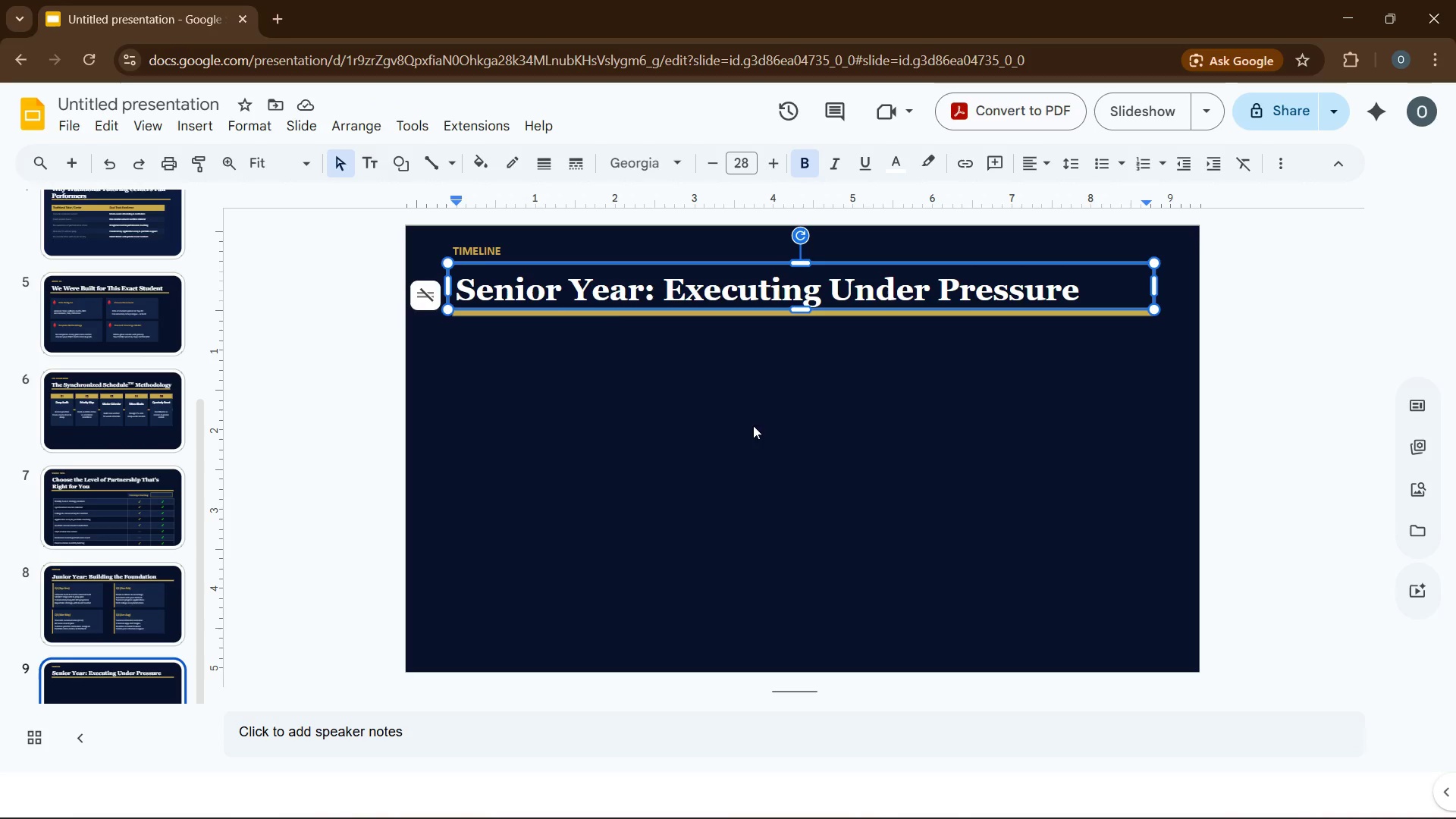 
wait(7.31)
 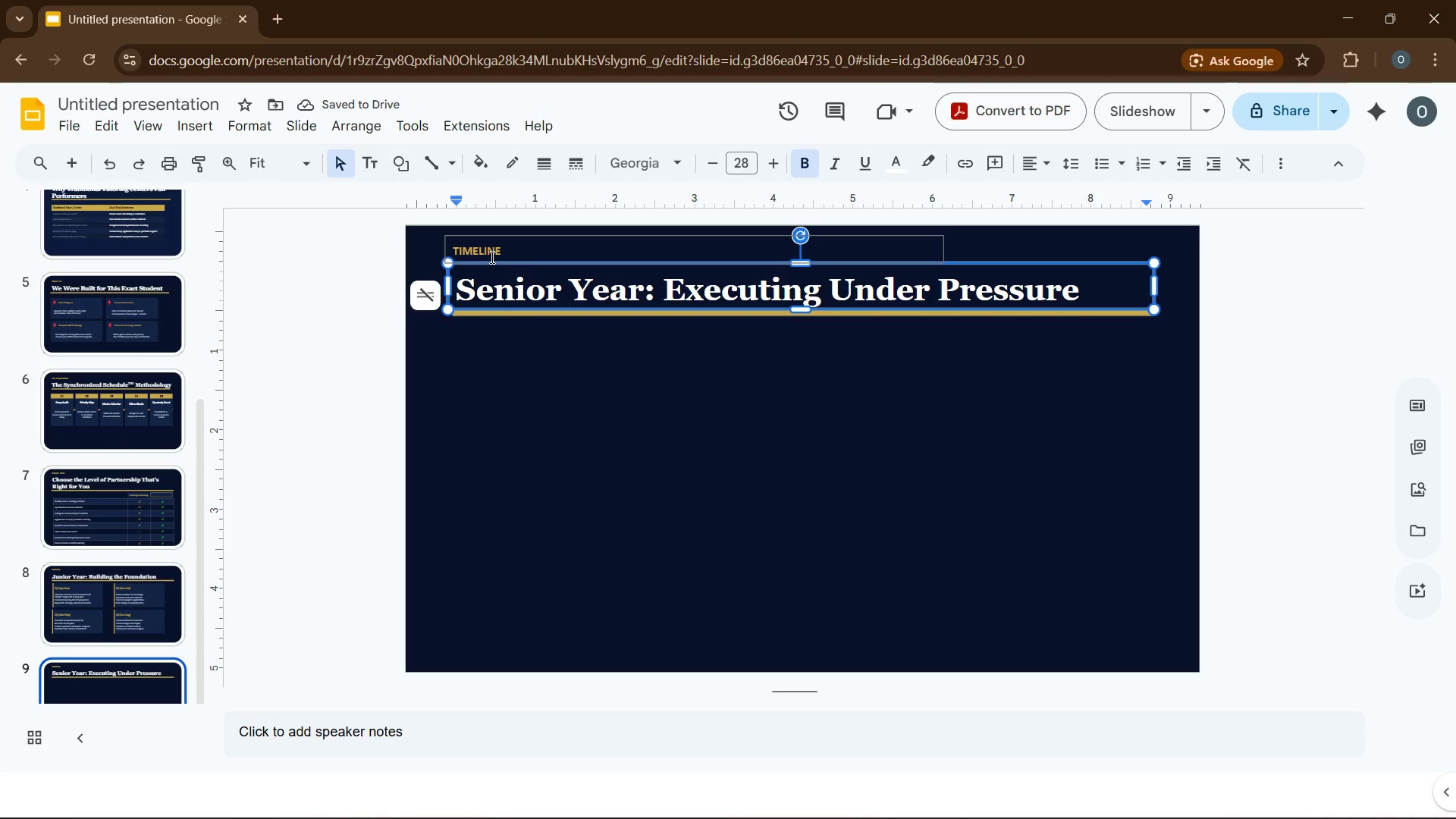 
left_click([193, 133])
 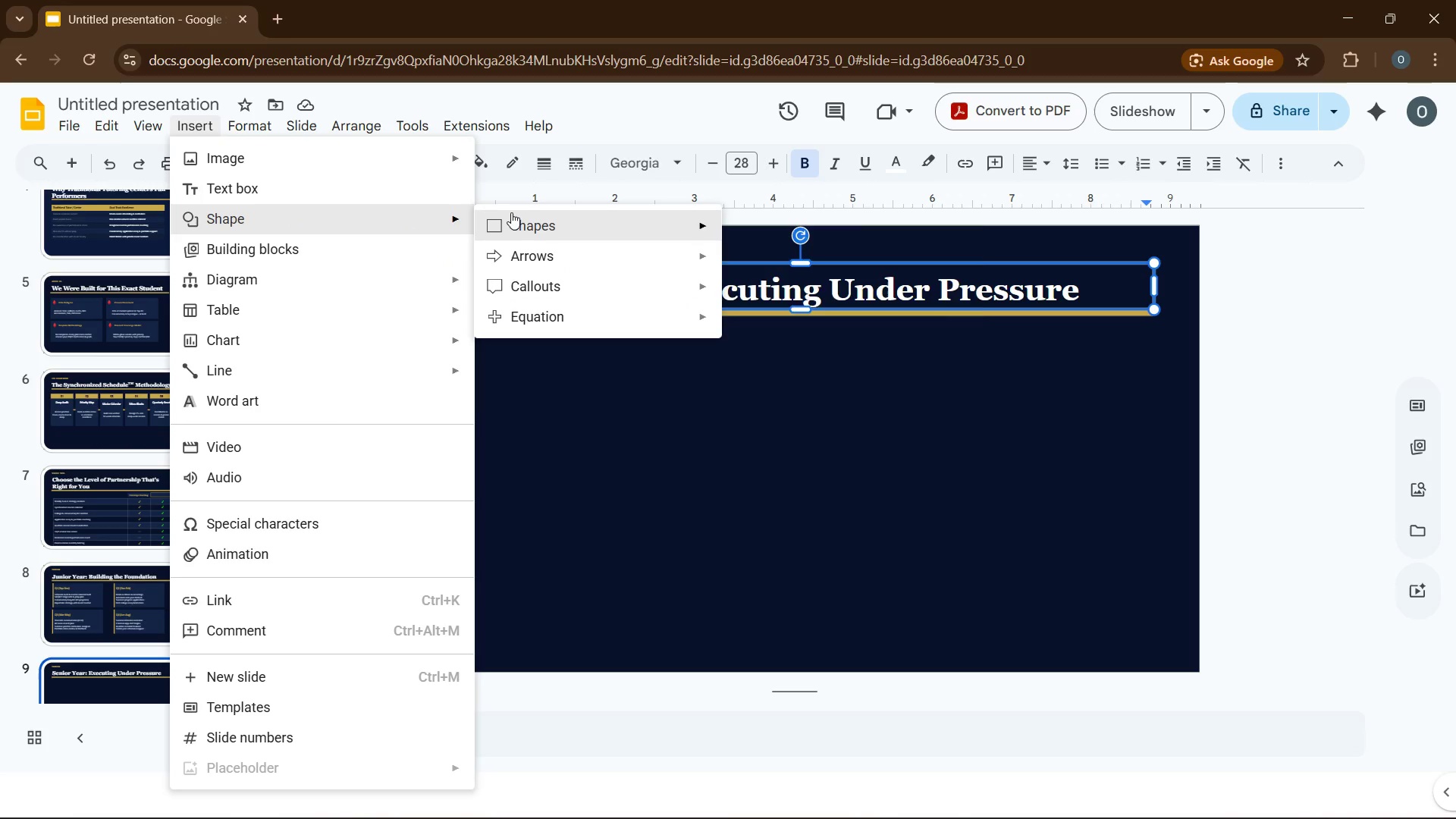 
left_click([524, 218])
 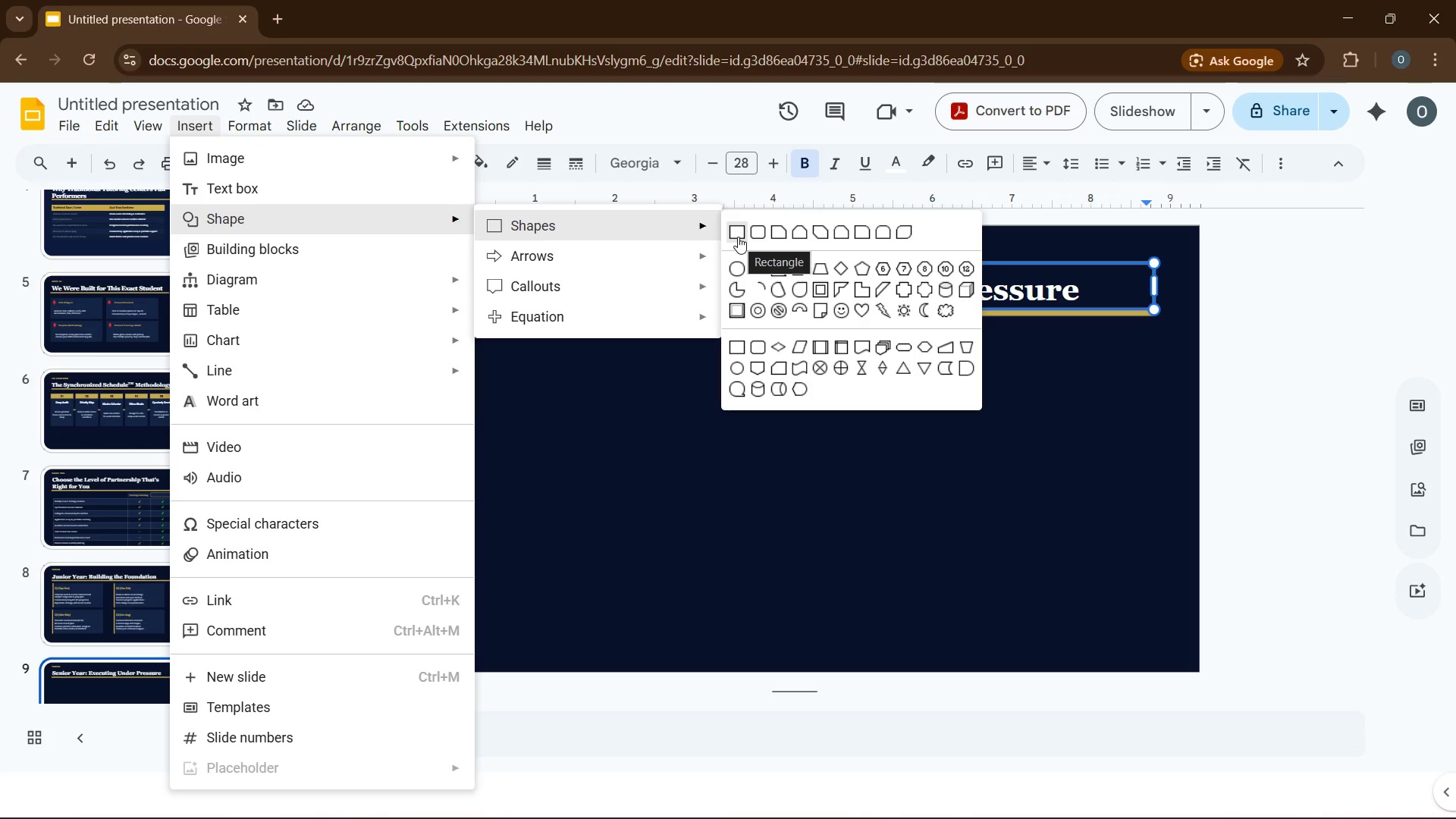 
left_click([738, 237])
 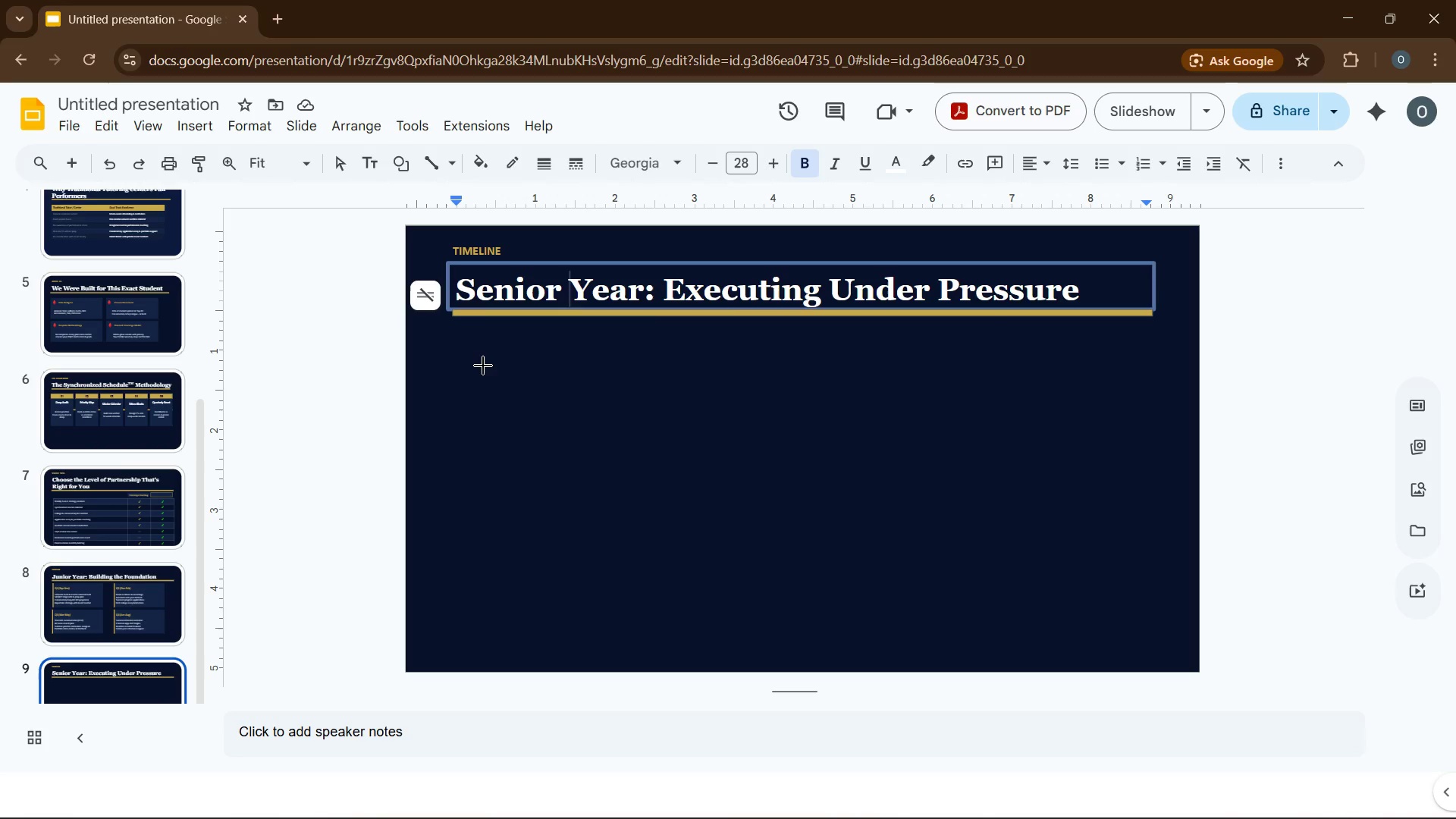 
left_click_drag(start_coordinate=[463, 354], to_coordinate=[607, 422])
 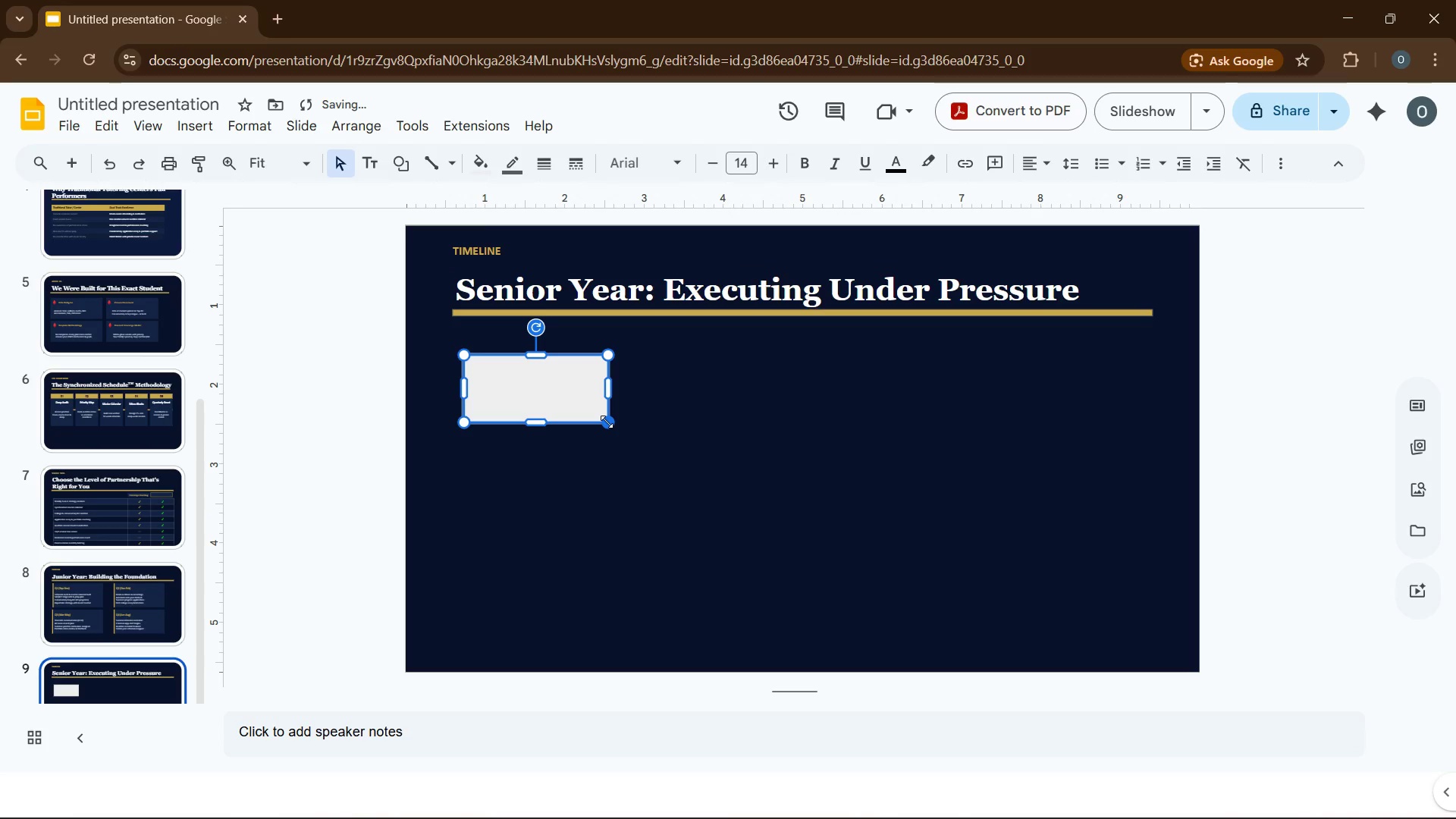 
left_click([607, 422])
 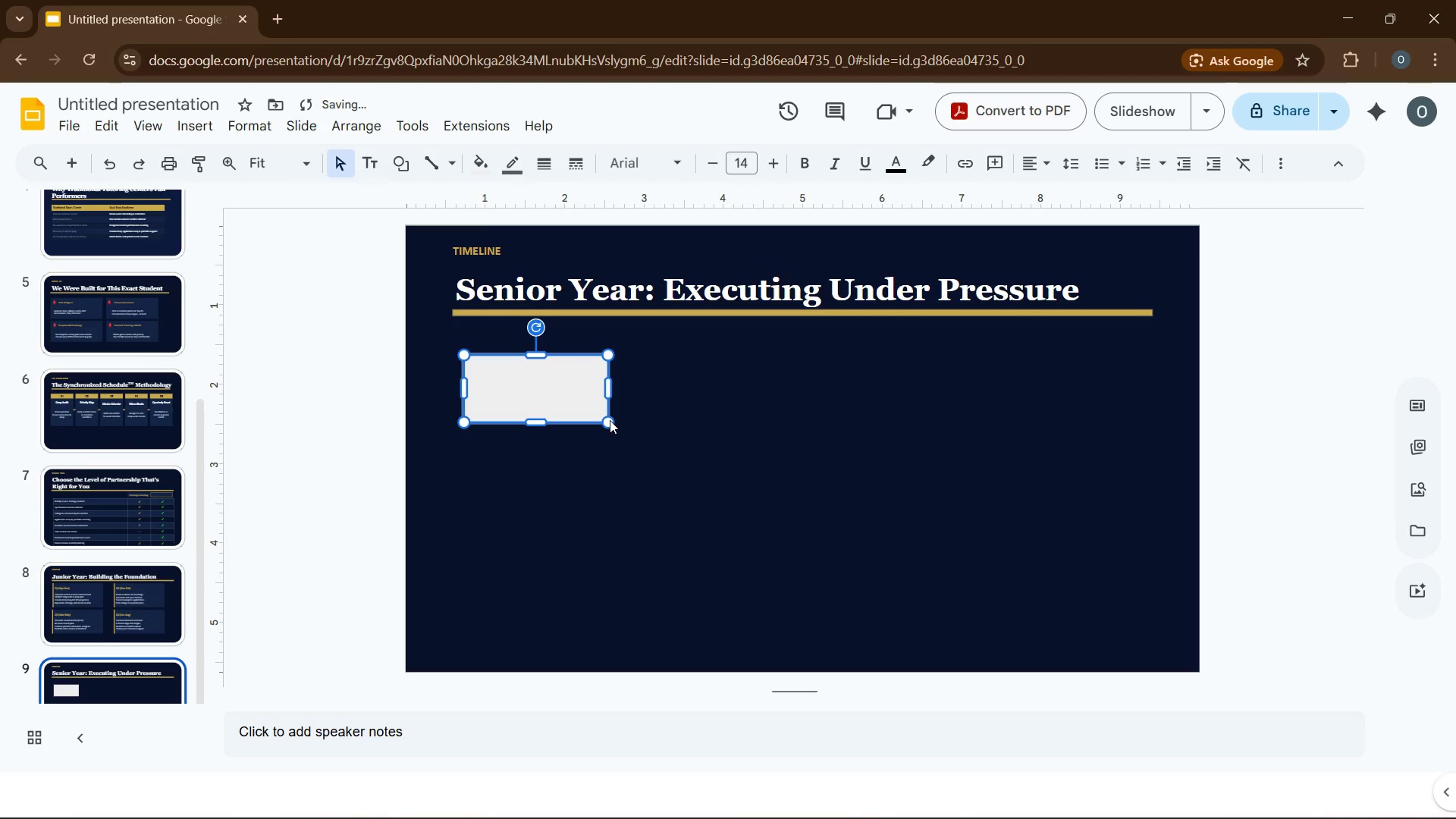 
left_click([609, 422])
 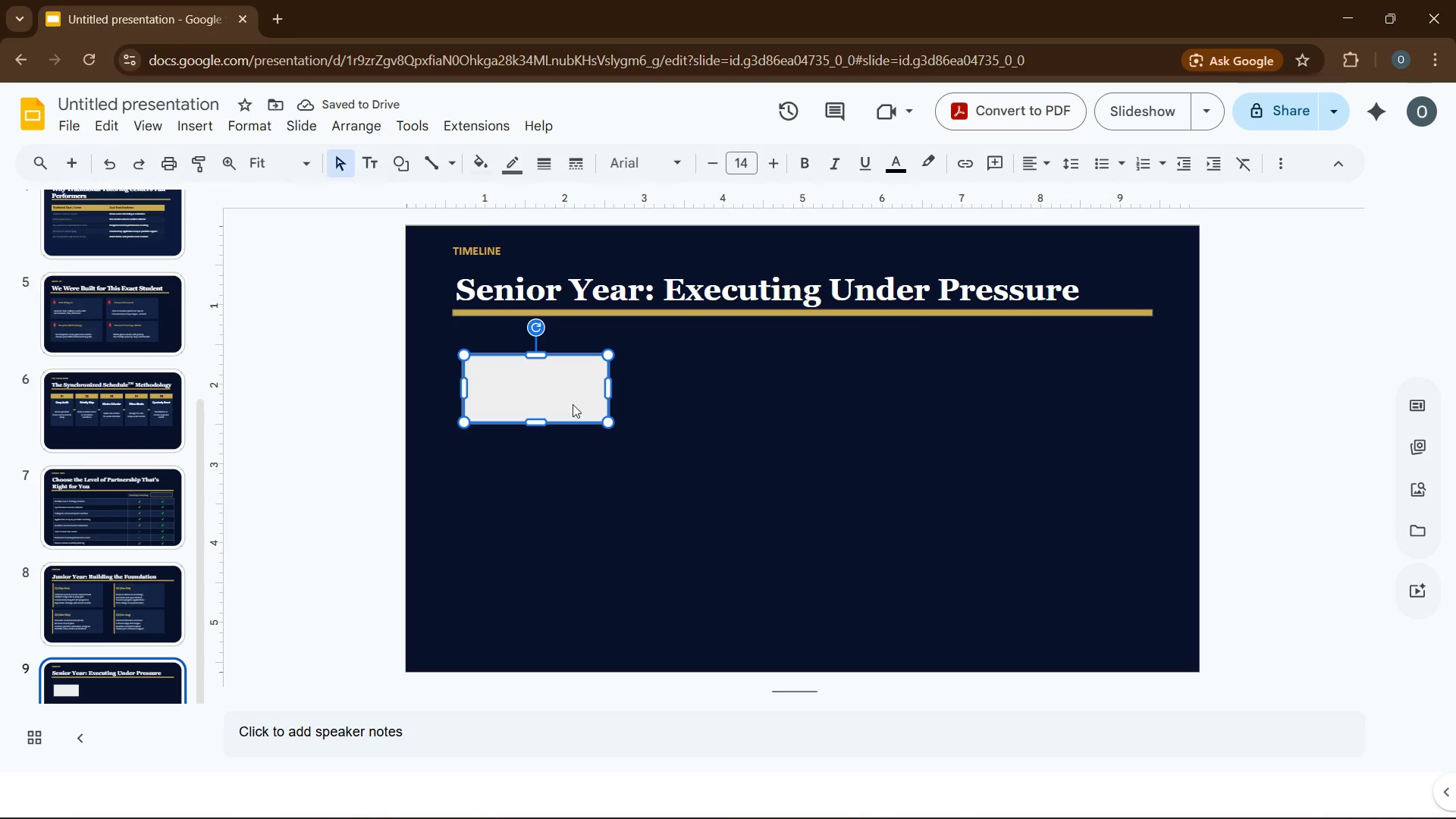 
left_click([573, 404])
 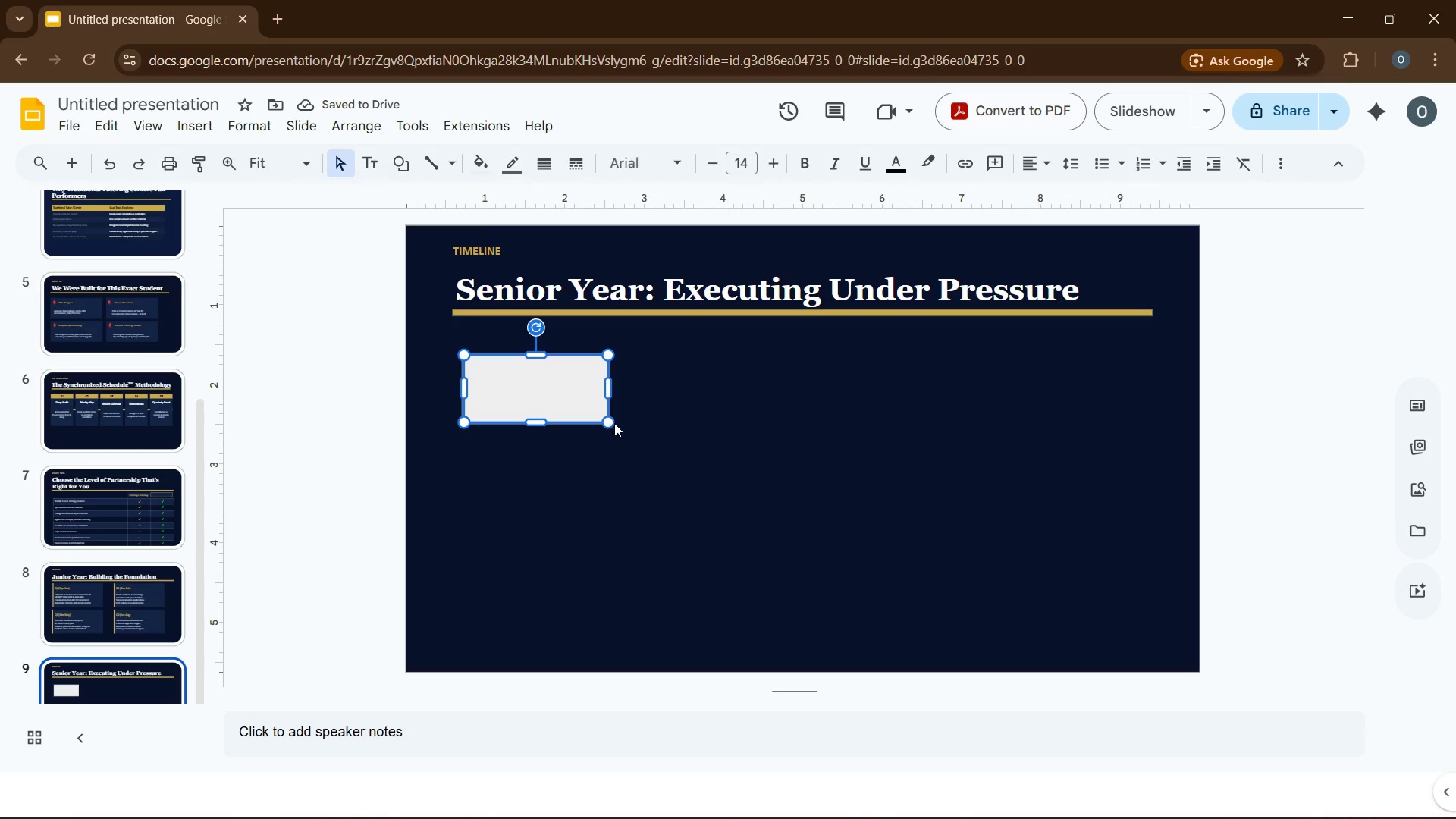 
left_click([622, 425])
 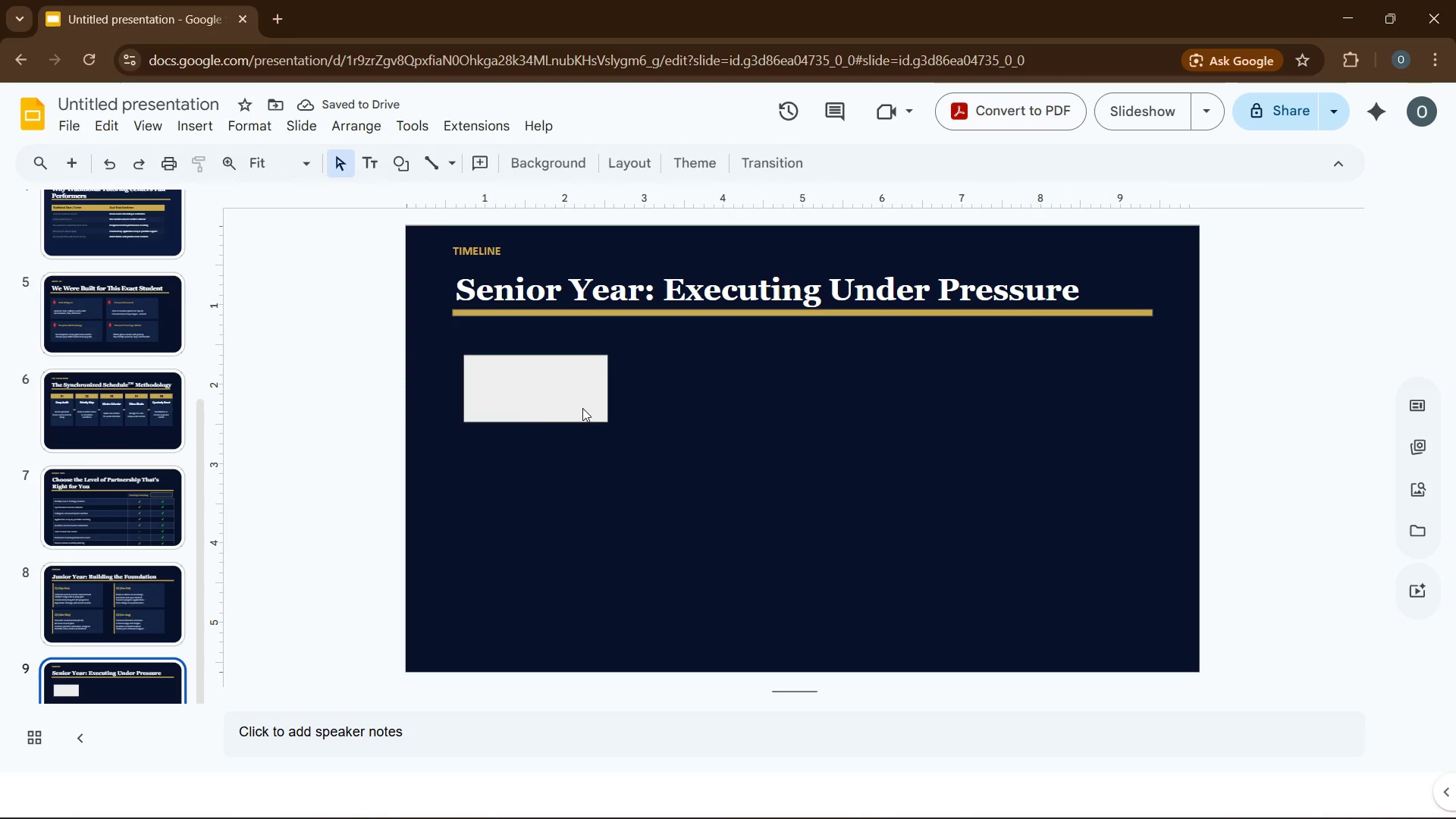 
left_click([582, 406])
 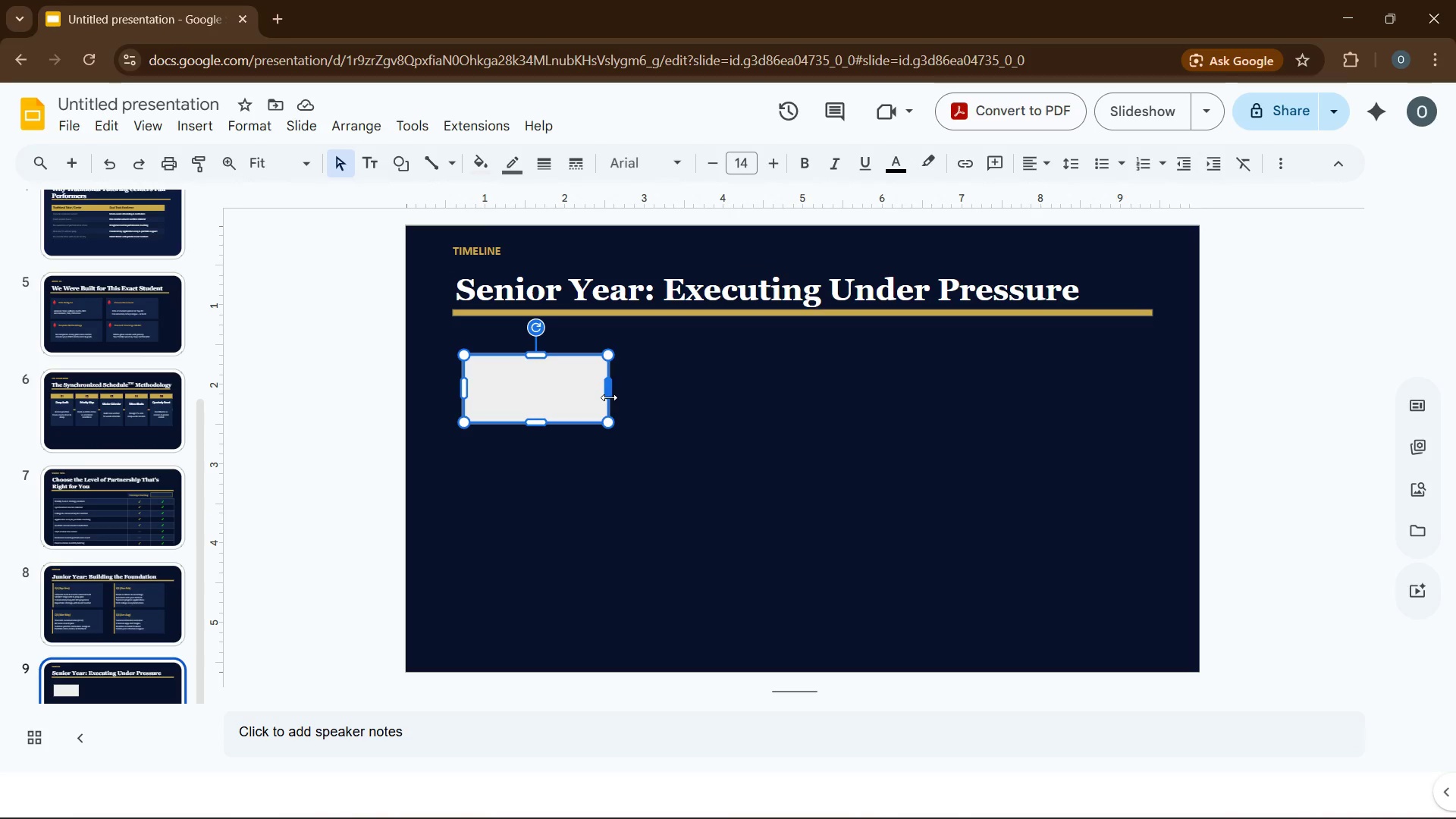 
left_click_drag(start_coordinate=[609, 396], to_coordinate=[617, 395])
 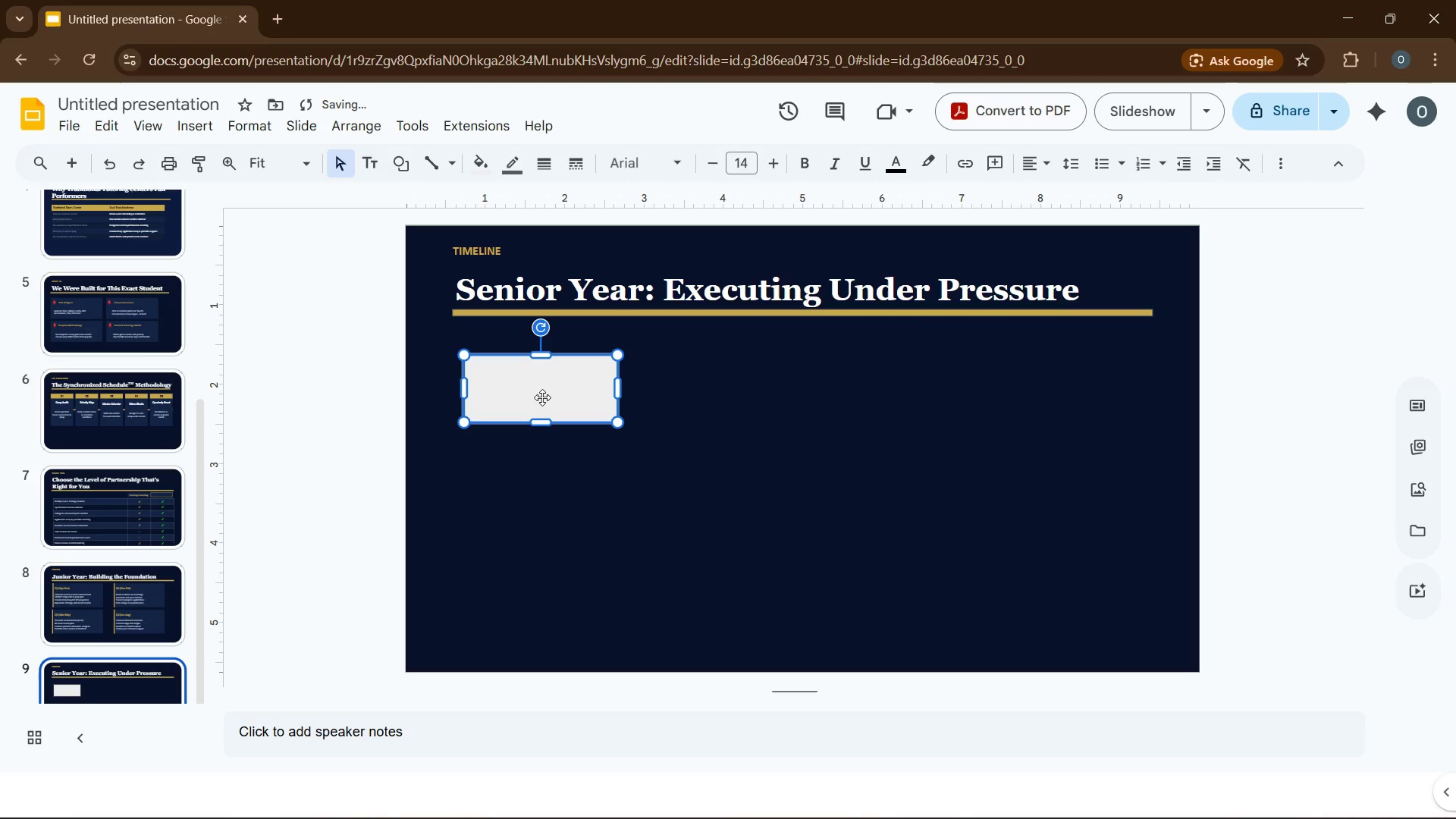 
left_click([542, 397])
 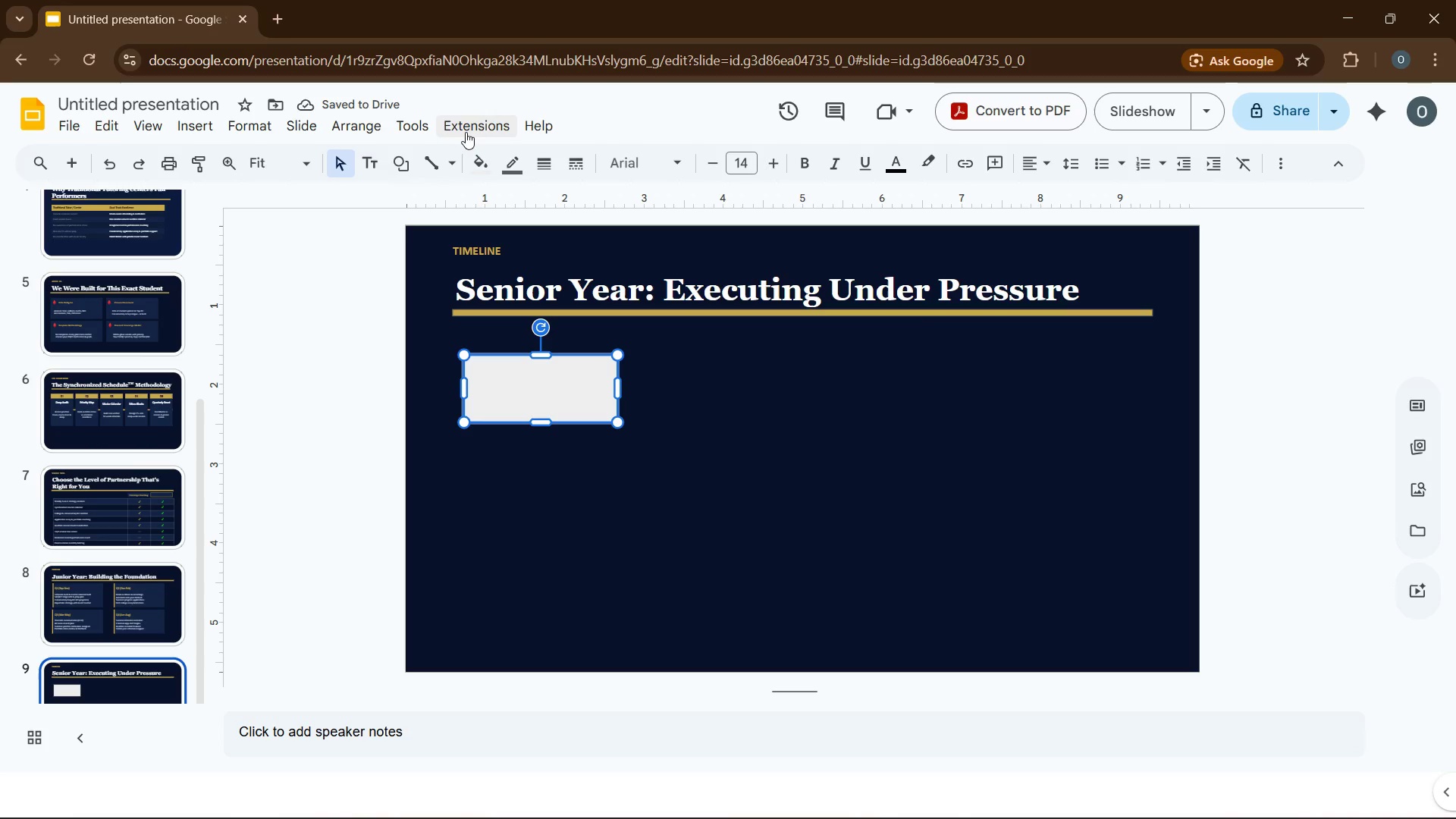 
left_click([609, 555])
 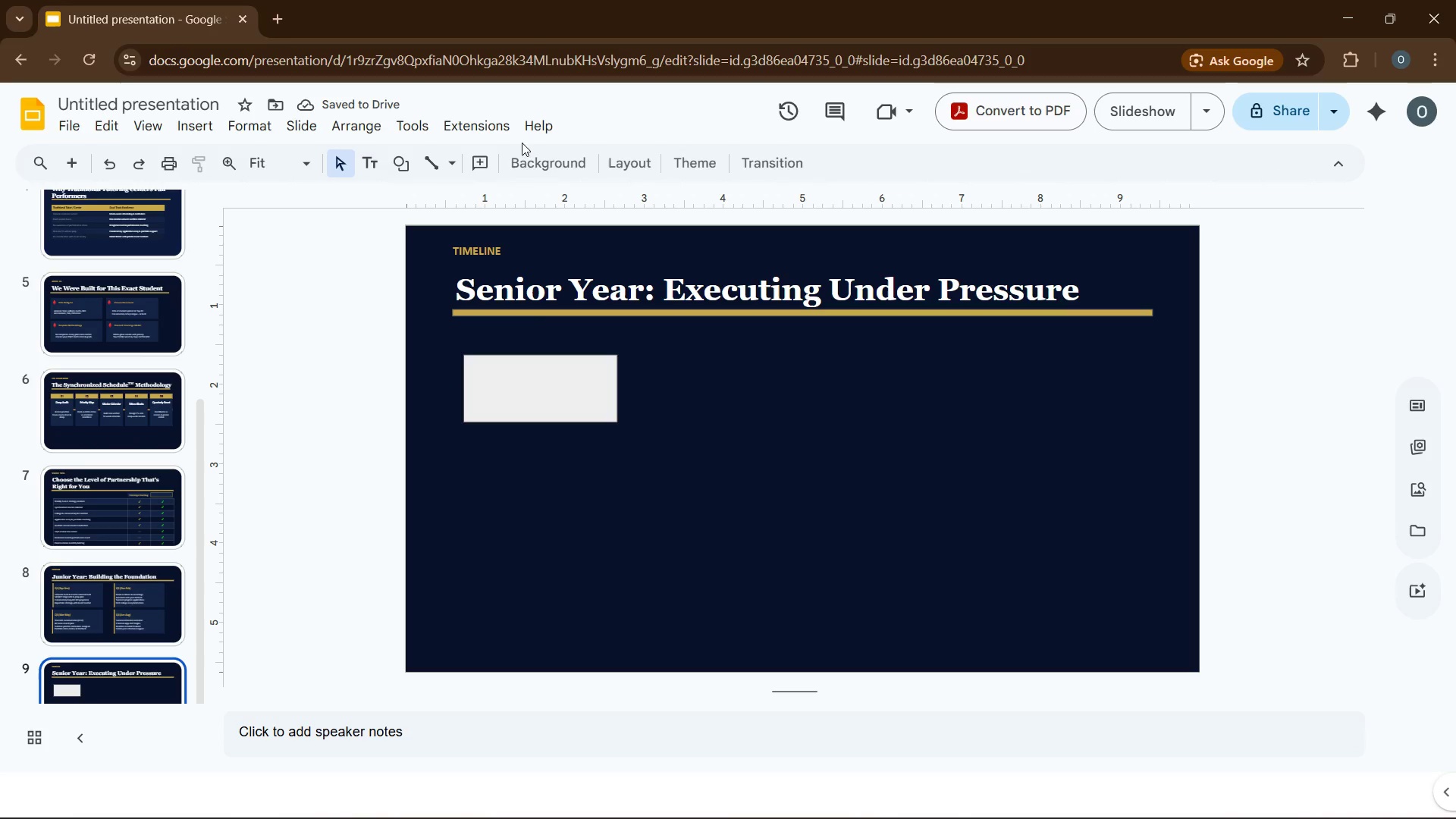 
left_click([524, 155])
 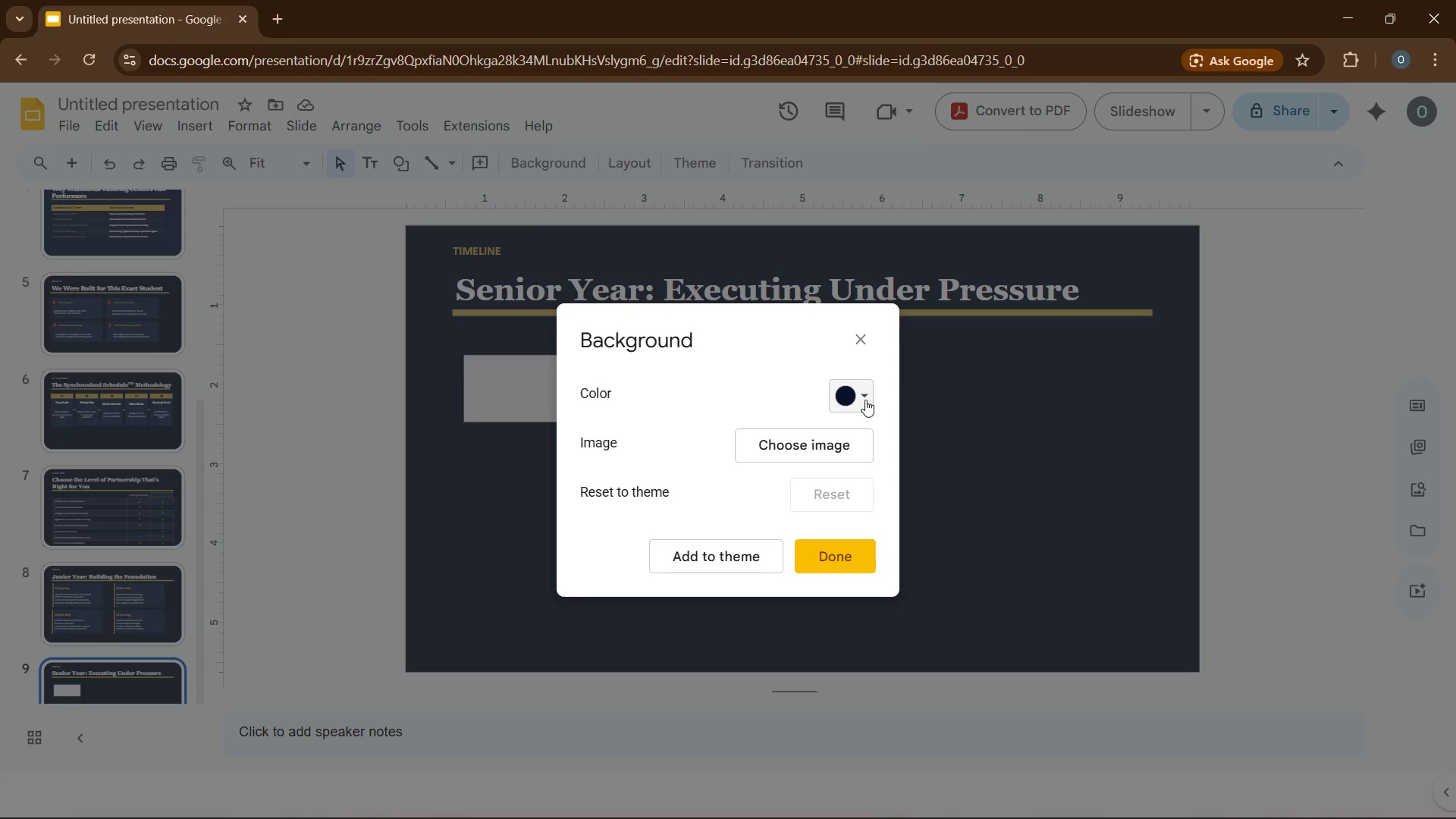 
left_click([865, 397])
 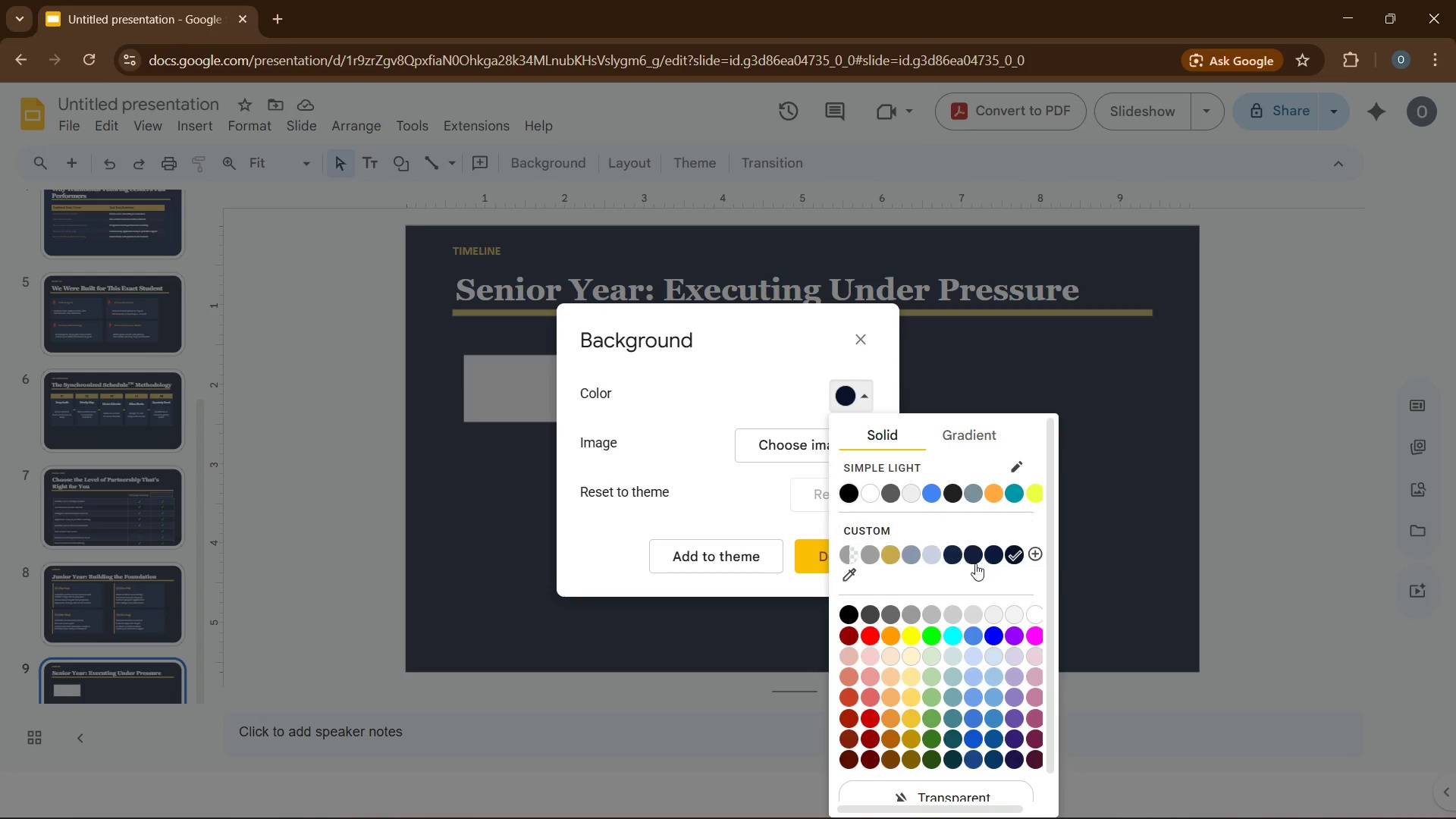 
mouse_move([998, 558])
 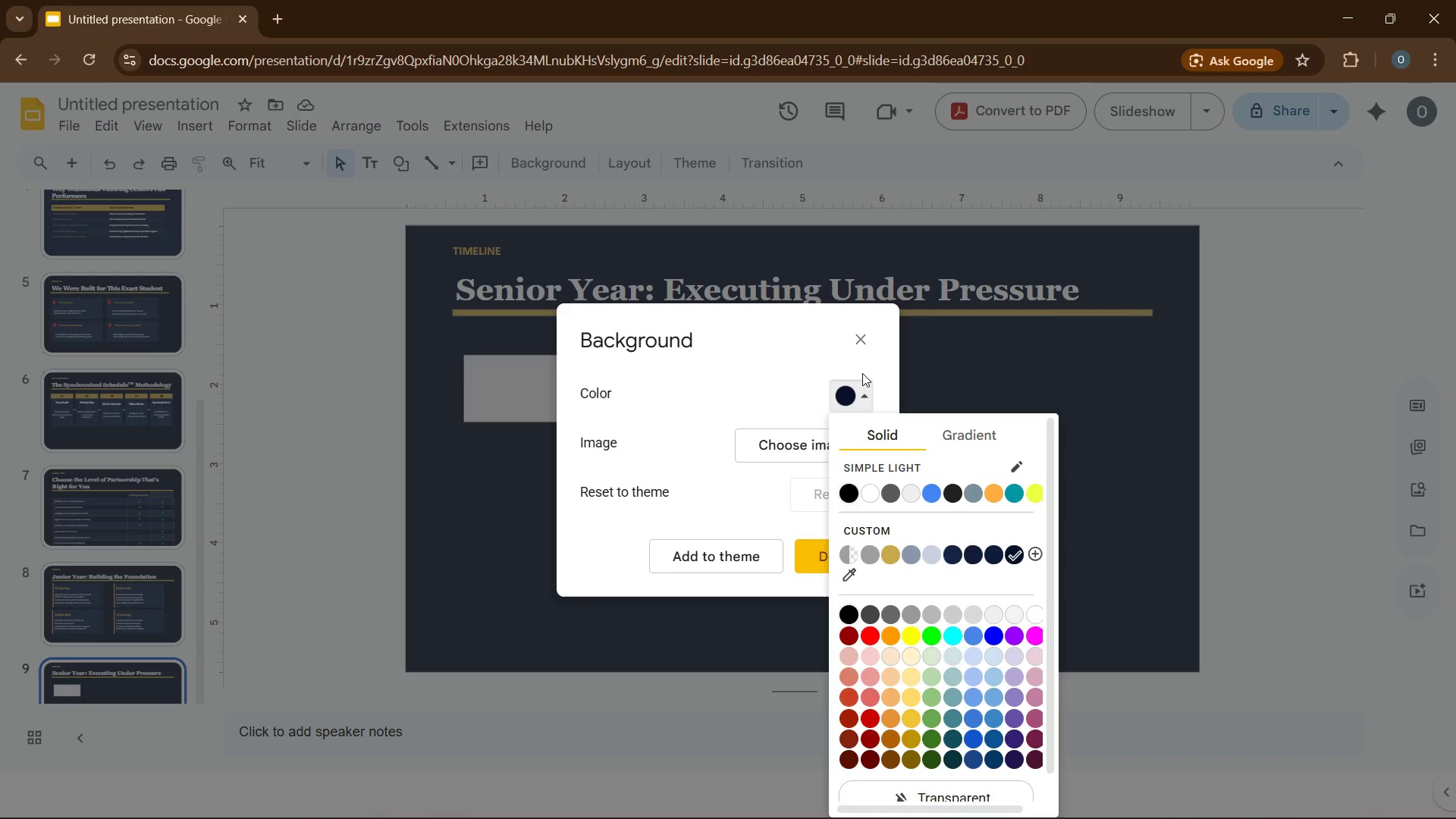 
left_click([855, 342])
 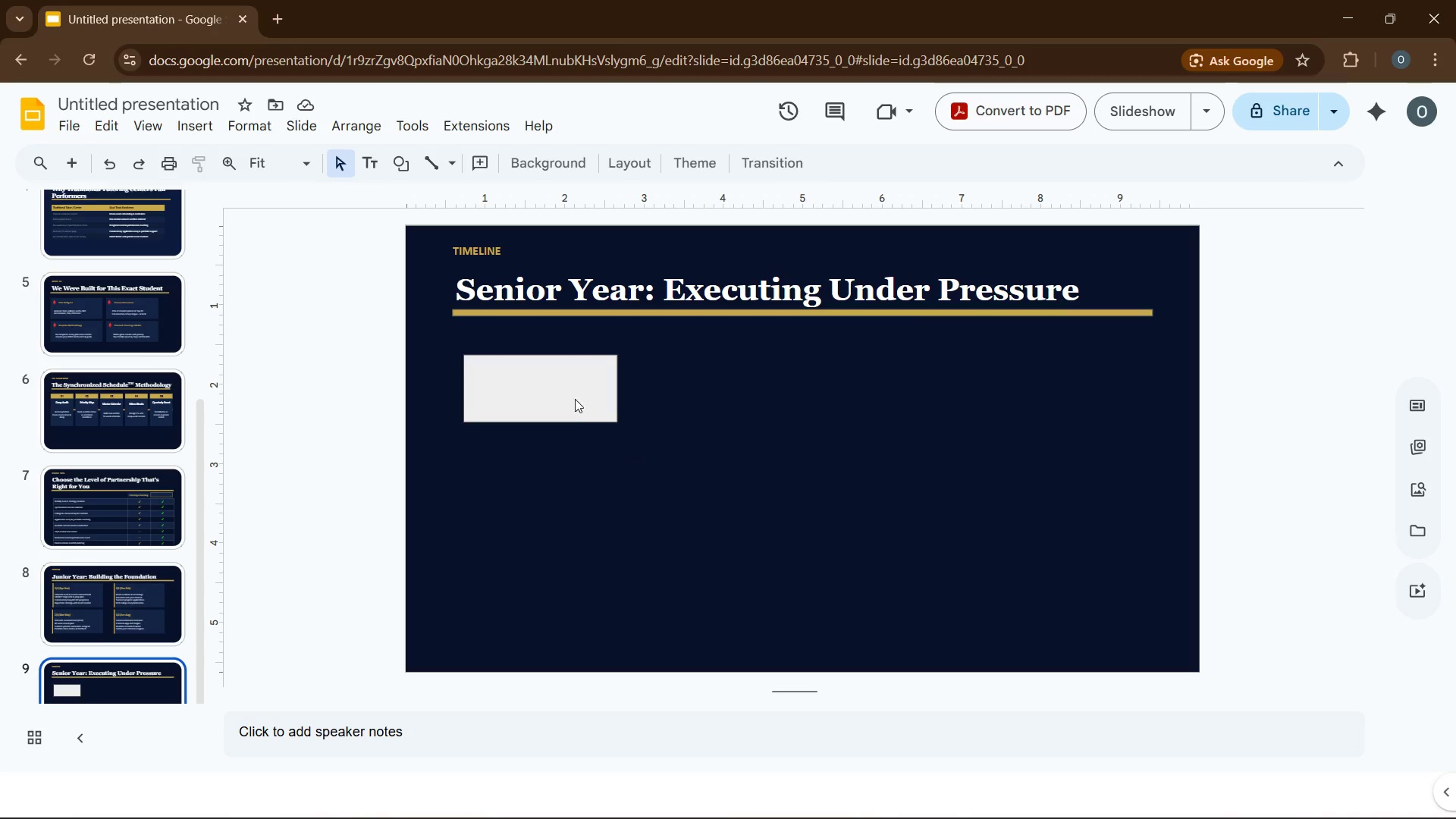 
double_click([562, 386])
 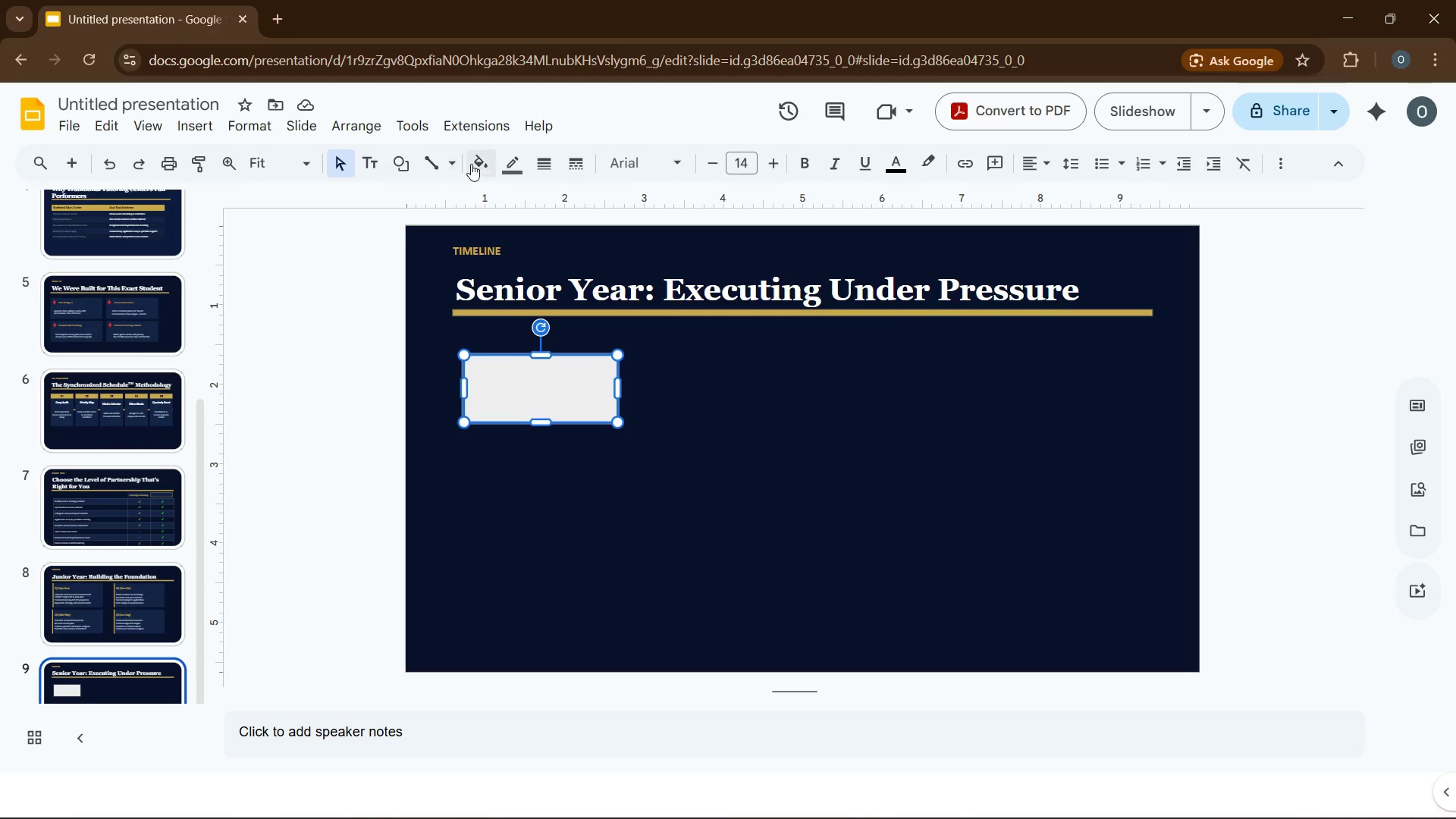 
left_click([479, 164])
 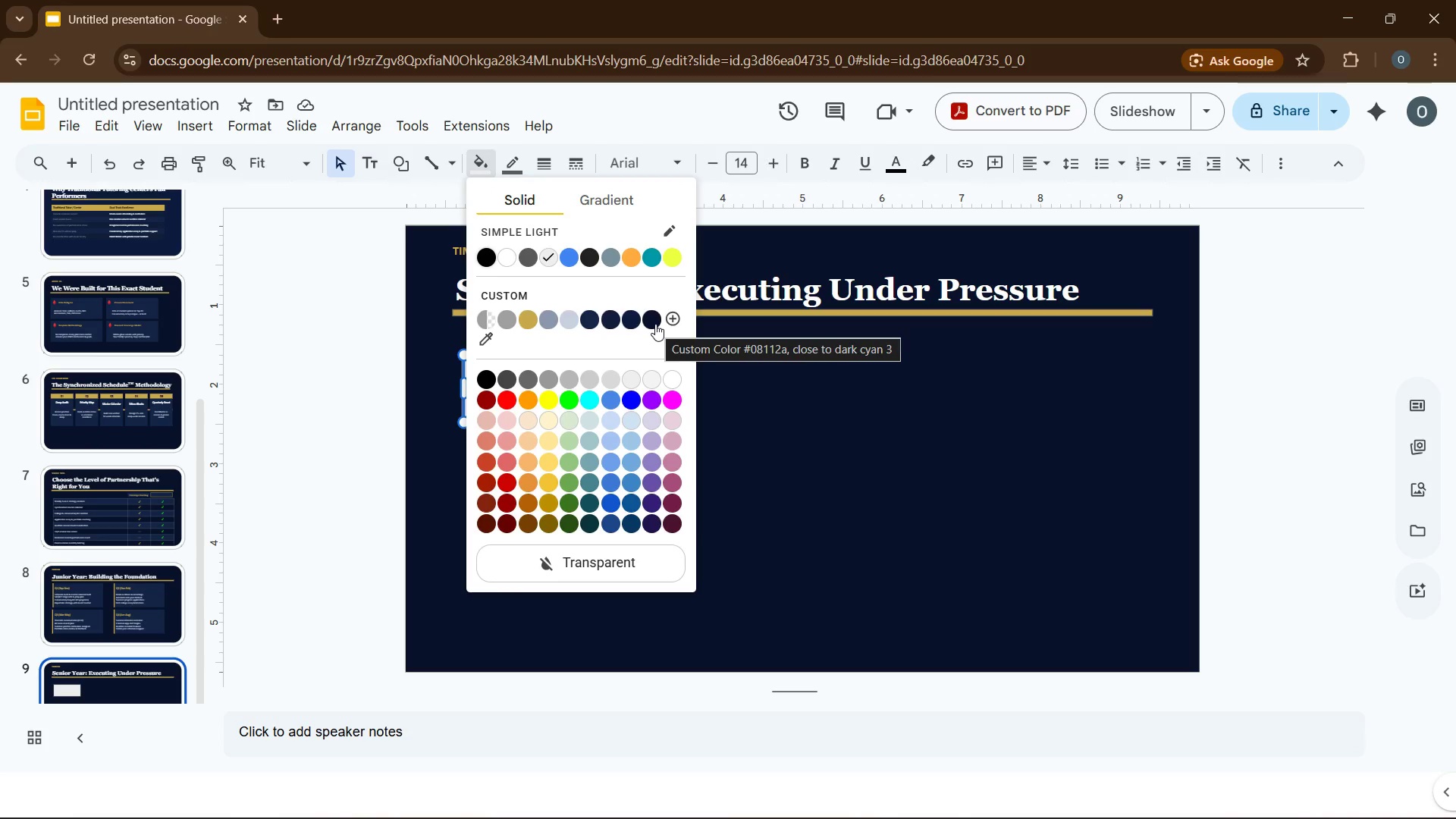 
left_click([655, 324])
 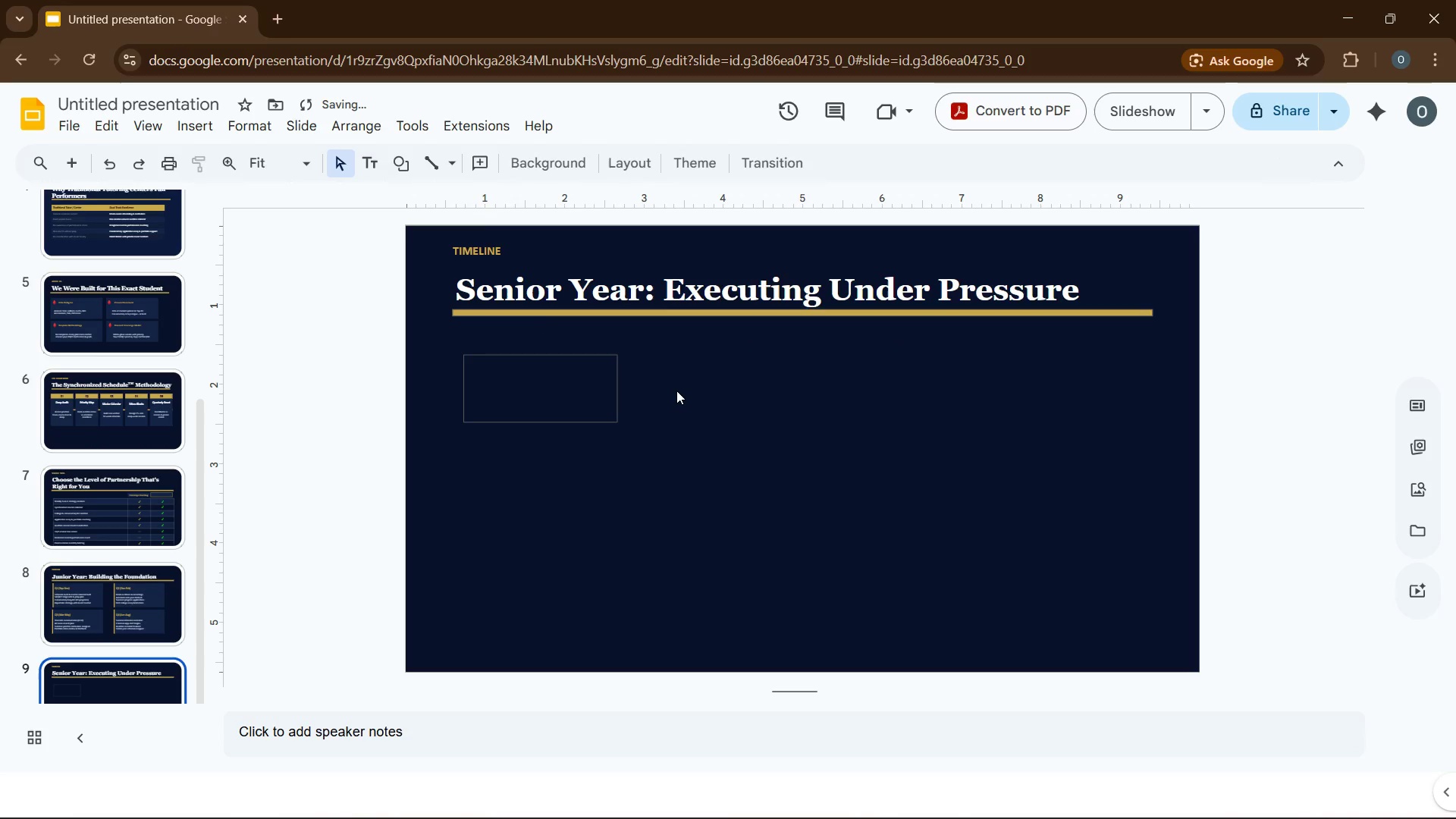 
left_click([676, 391])
 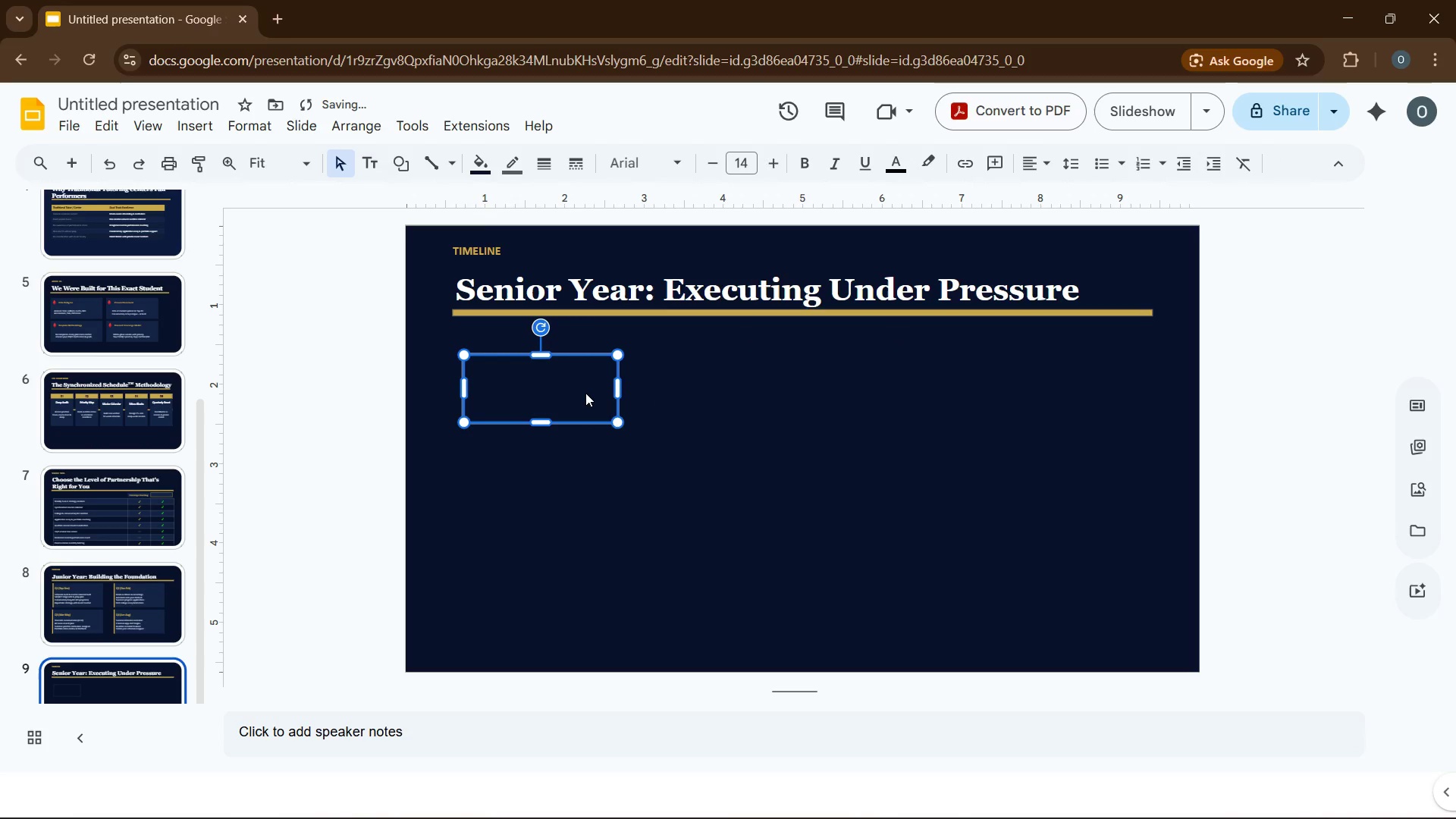 
left_click([585, 393])
 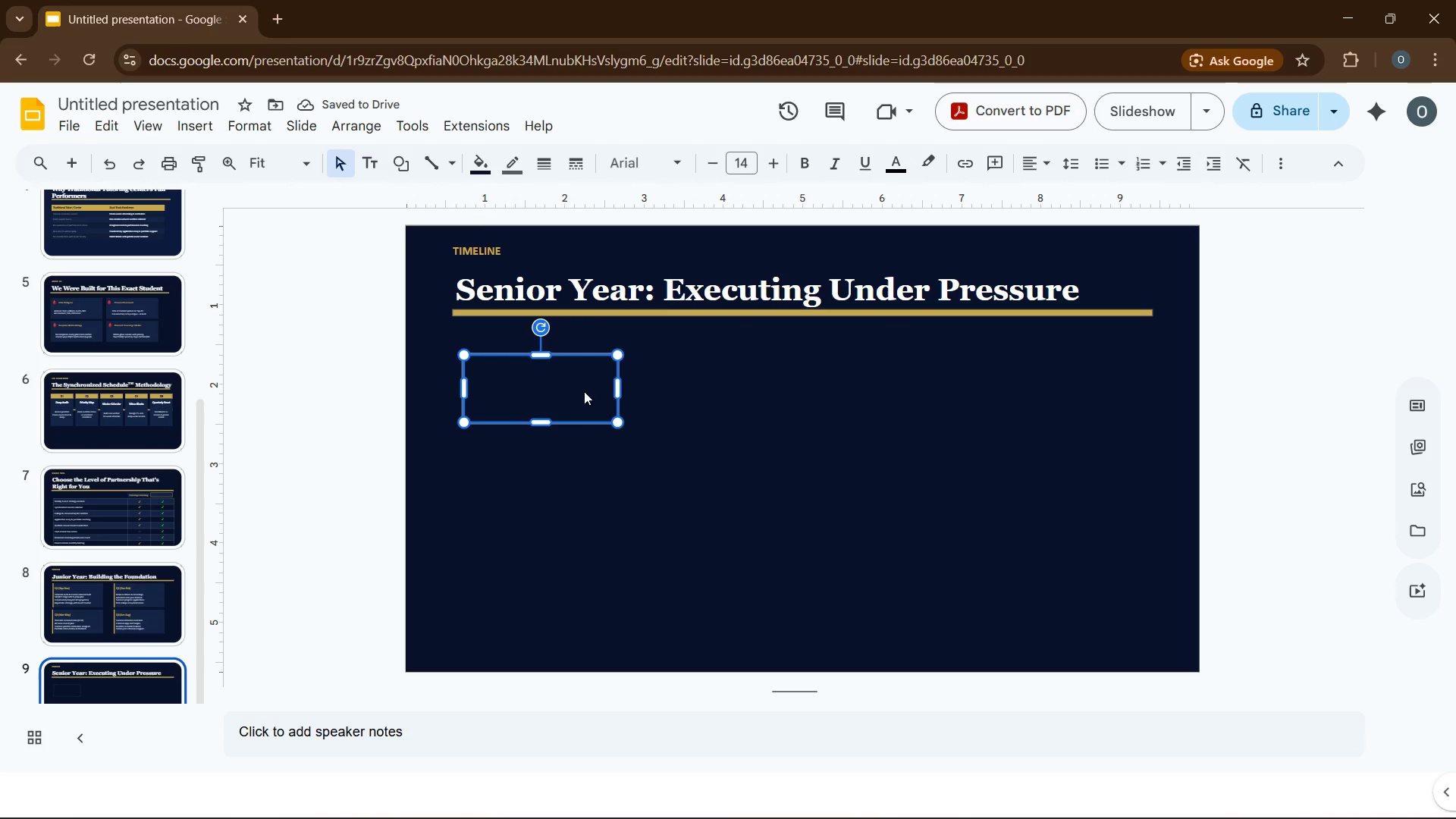 
wait(8.64)
 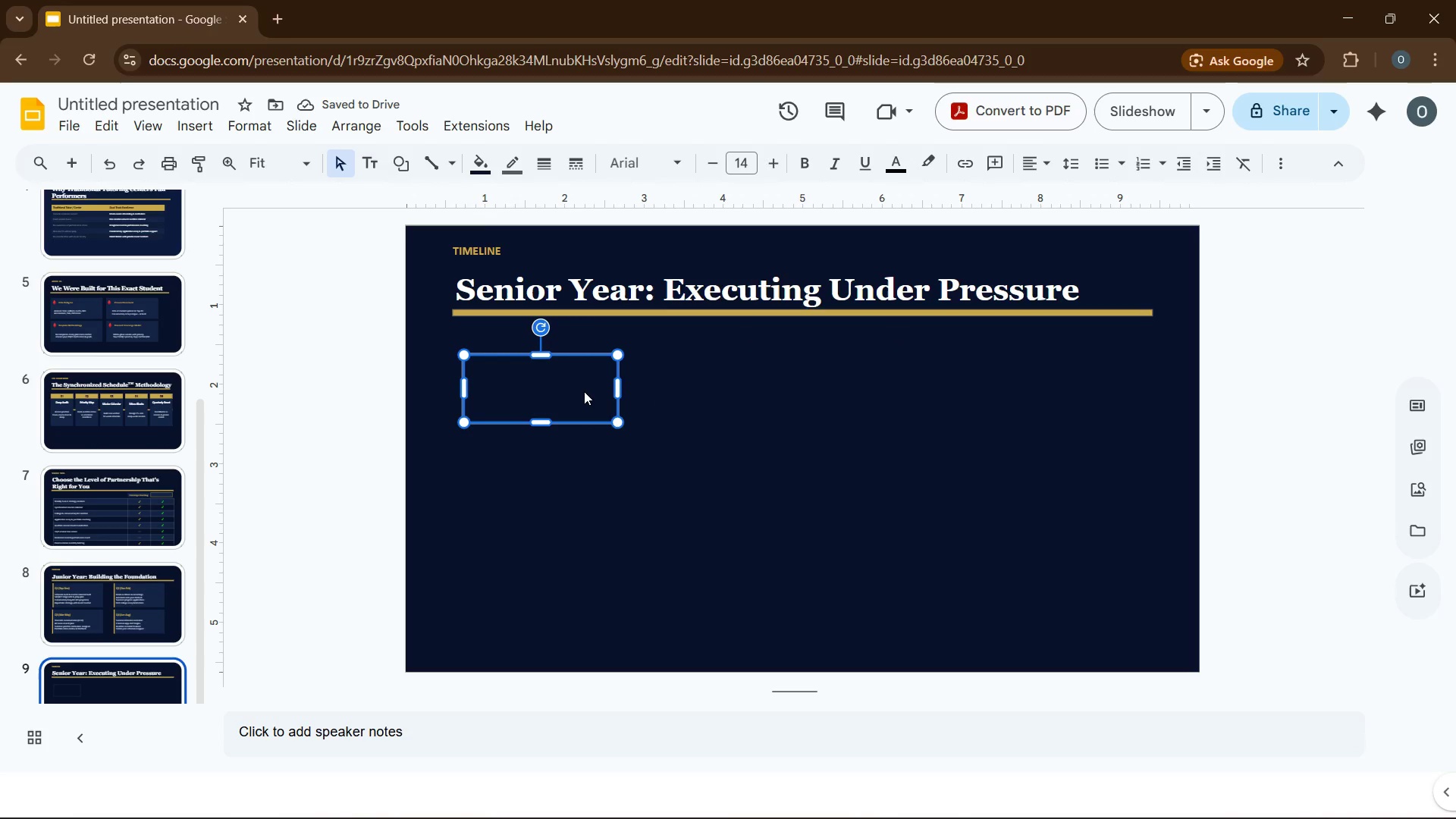 
type(AUG-)
 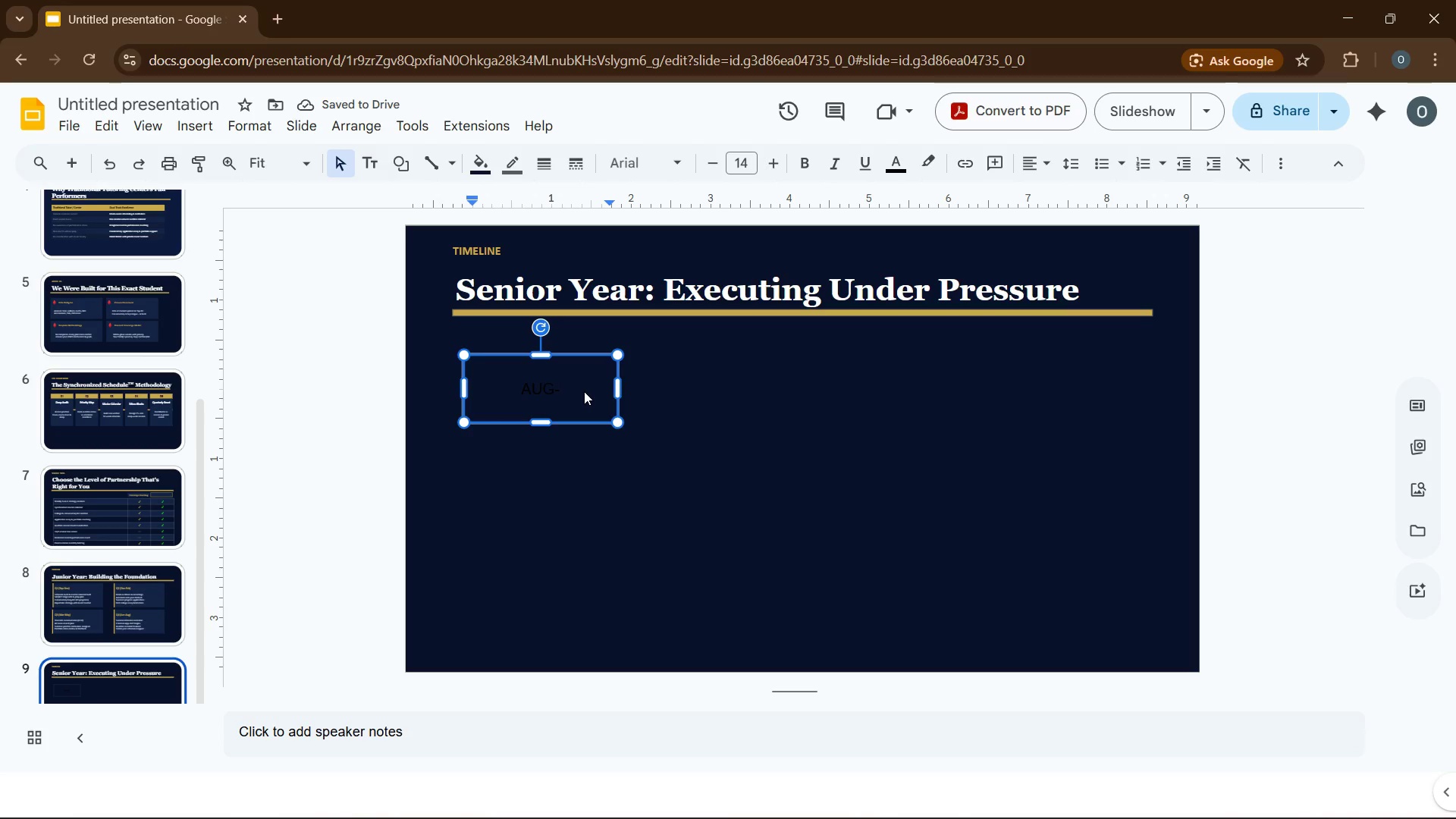 
key(Backspace)
 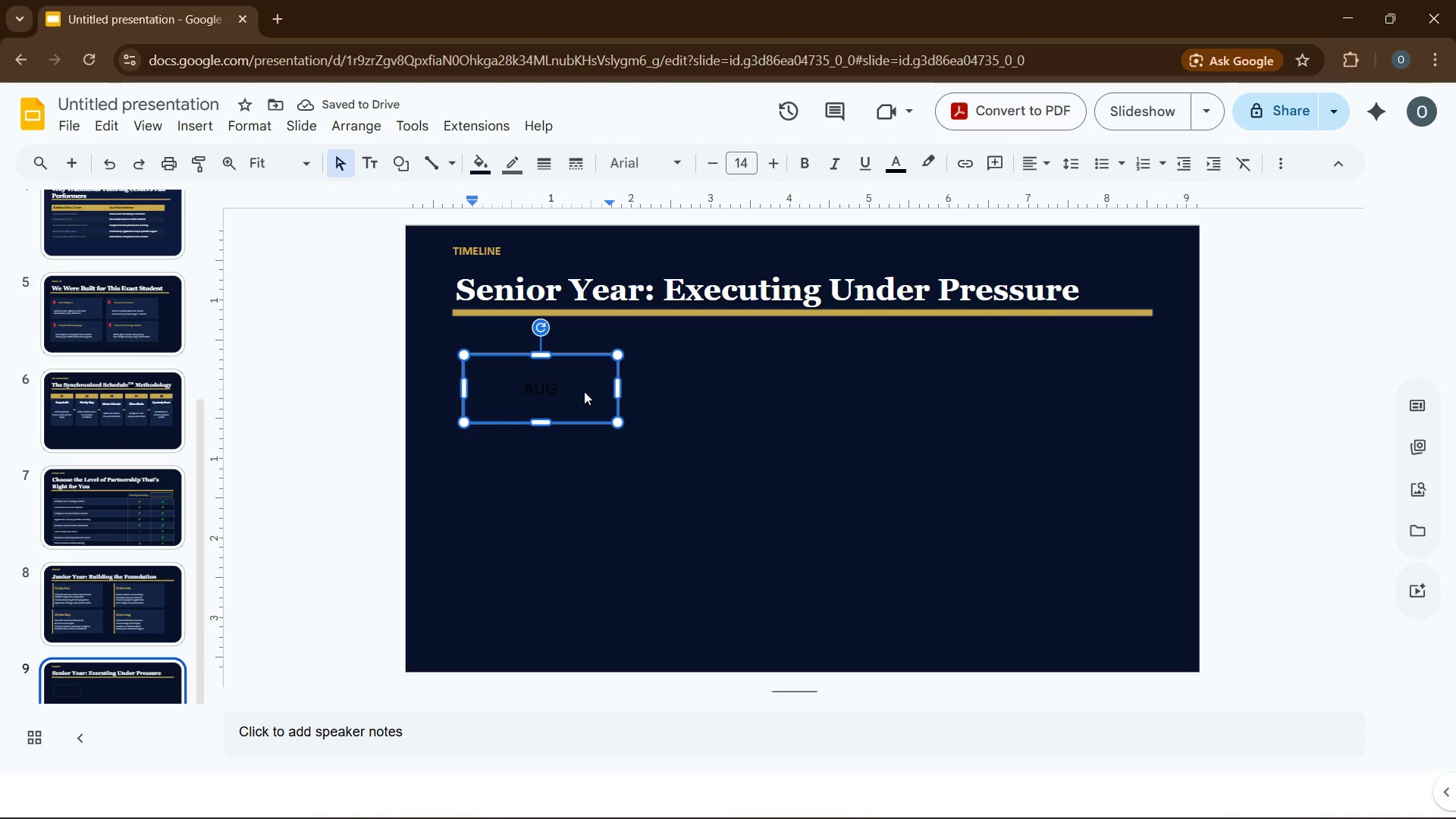 
type( - OCT)
 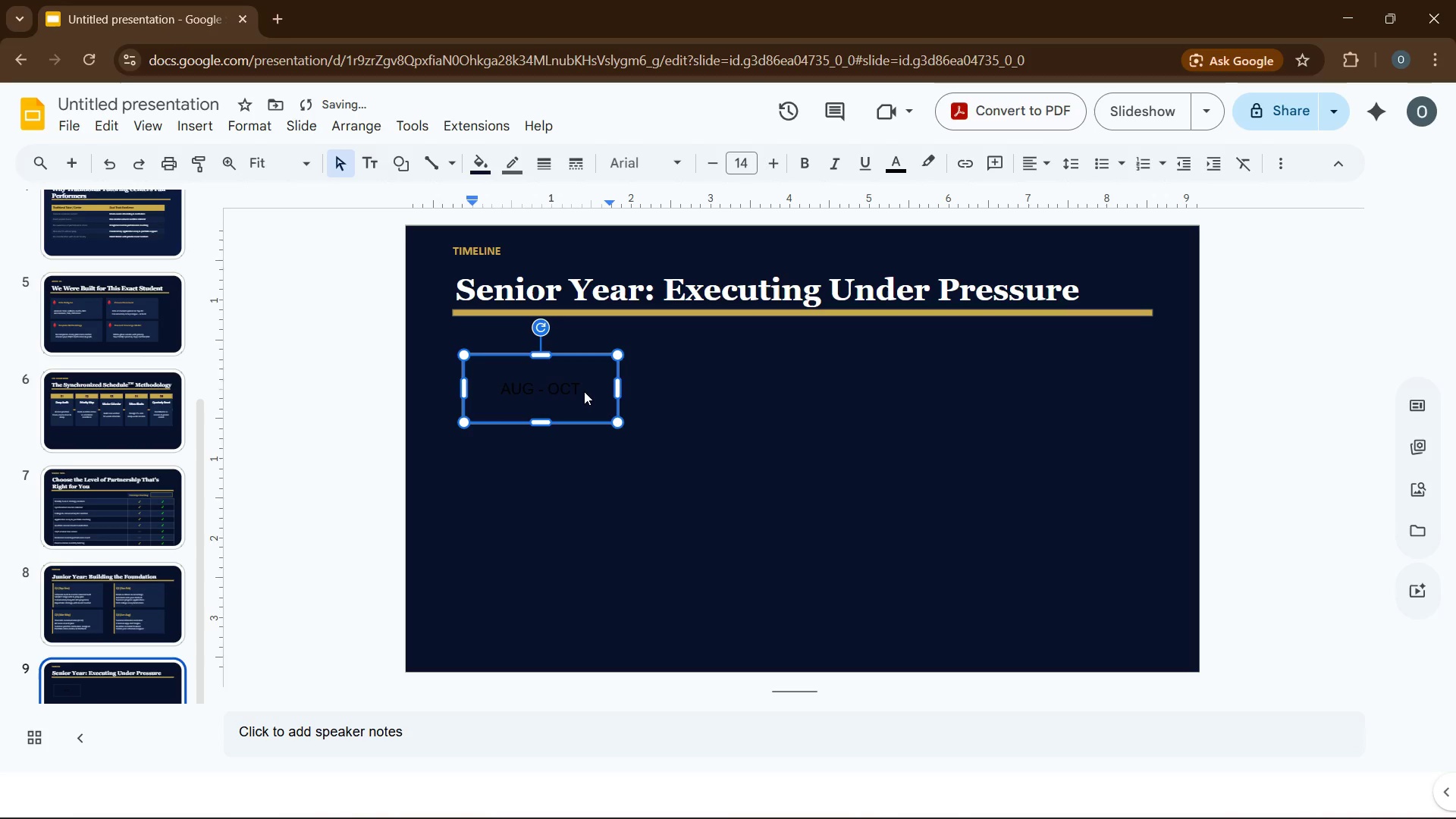 
key(Enter)
 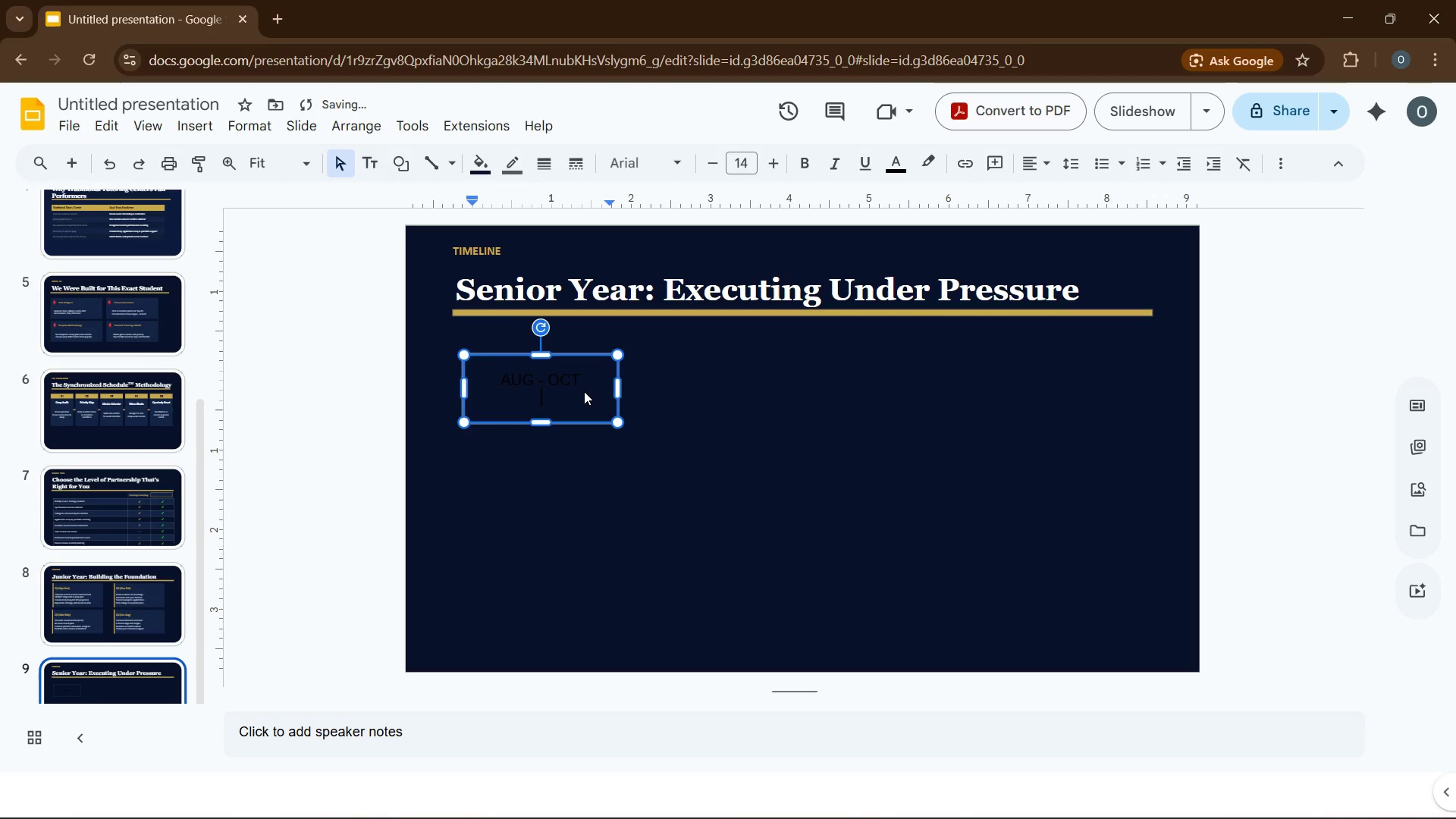 
type(Launch)
 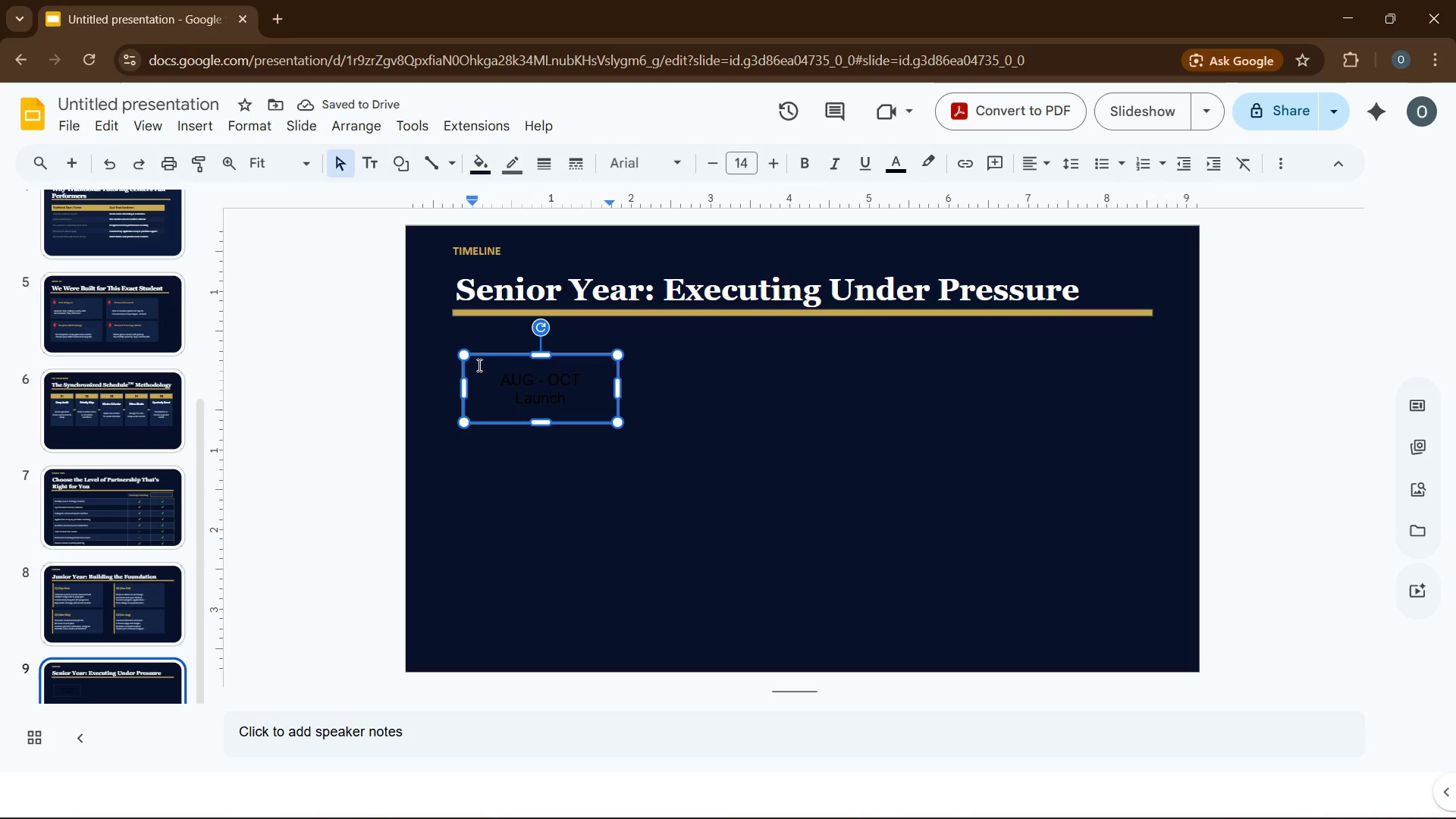 
left_click_drag(start_coordinate=[494, 381], to_coordinate=[581, 381])
 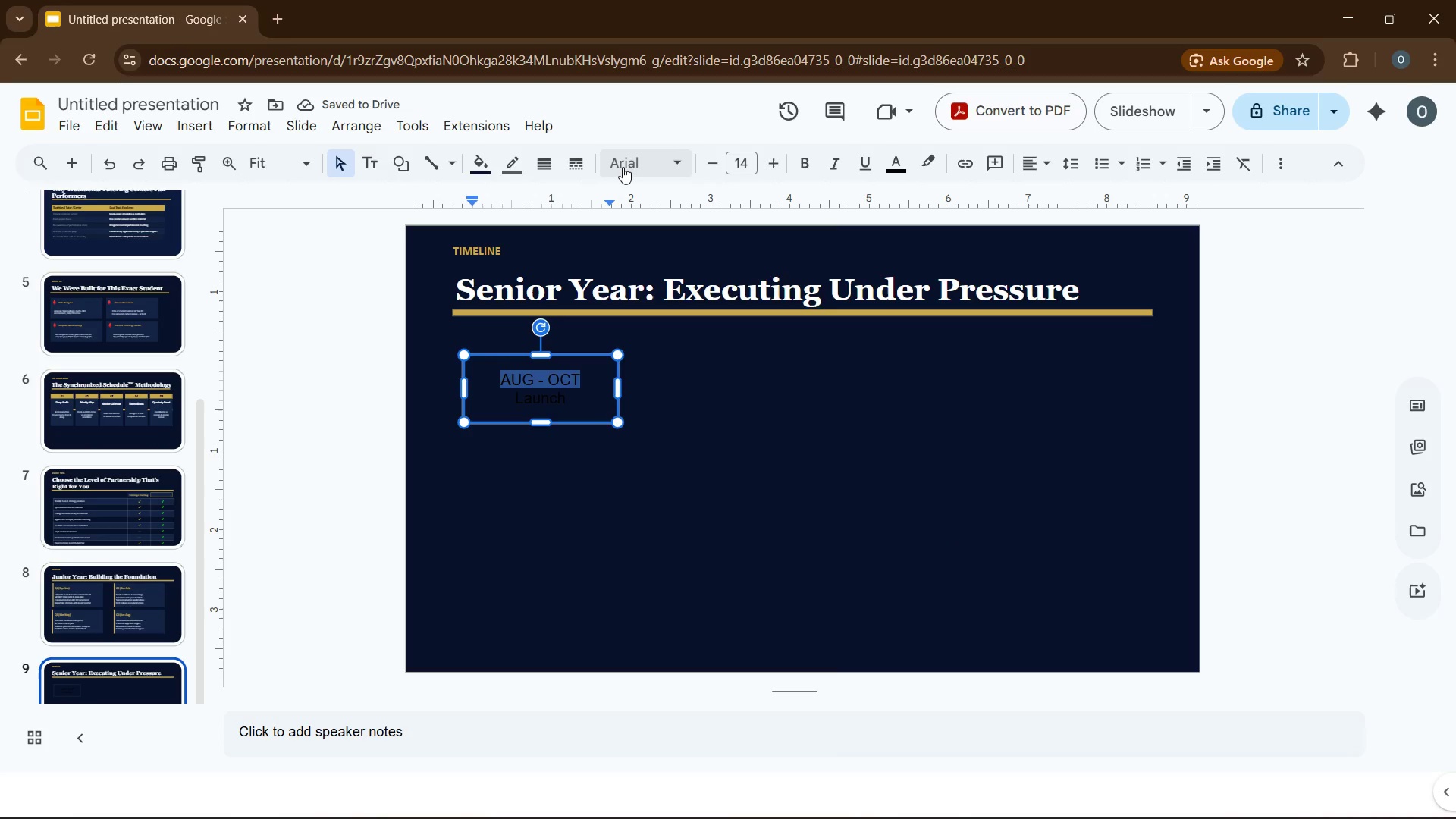 
left_click([623, 167])
 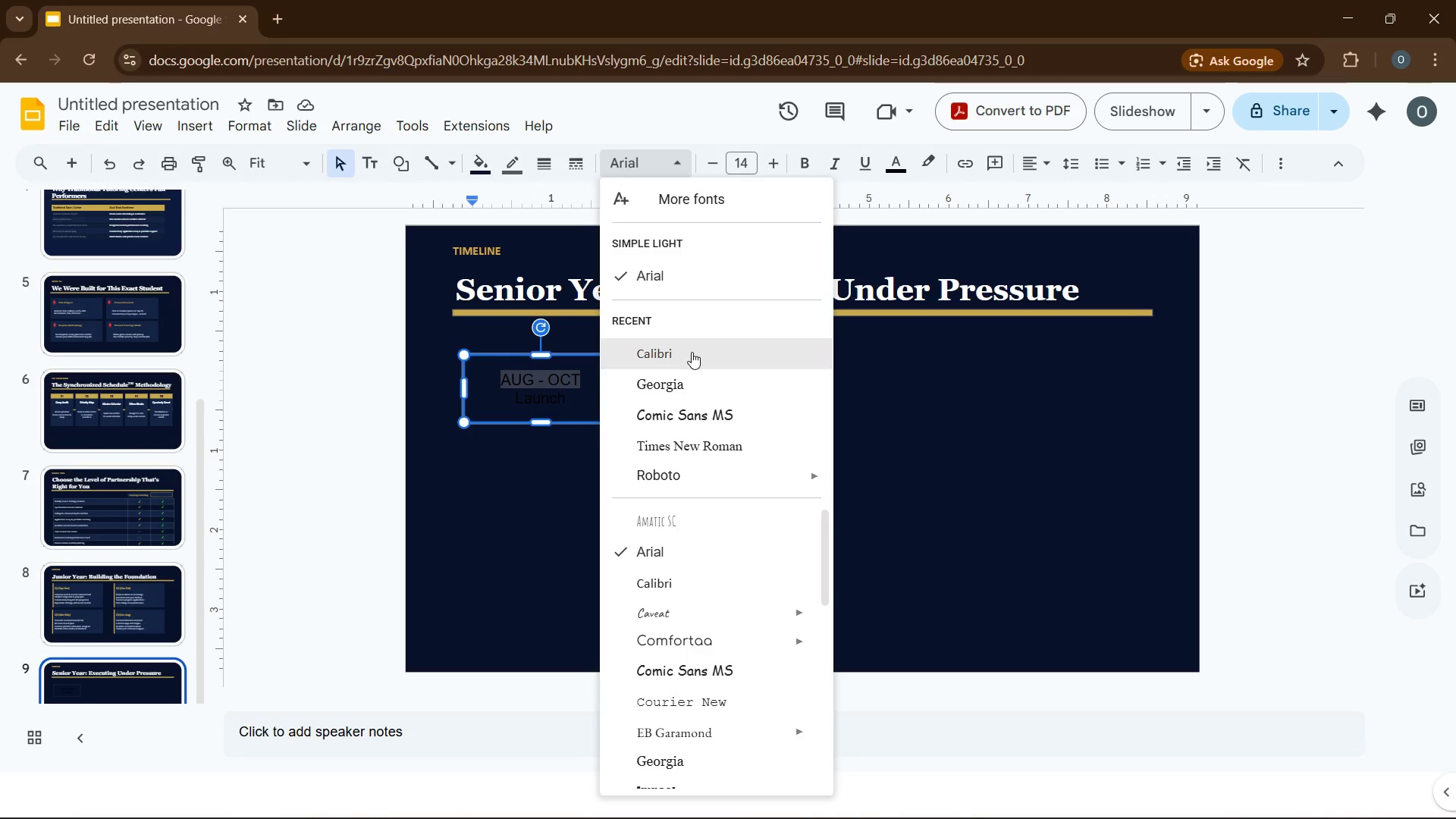 
left_click([692, 353])
 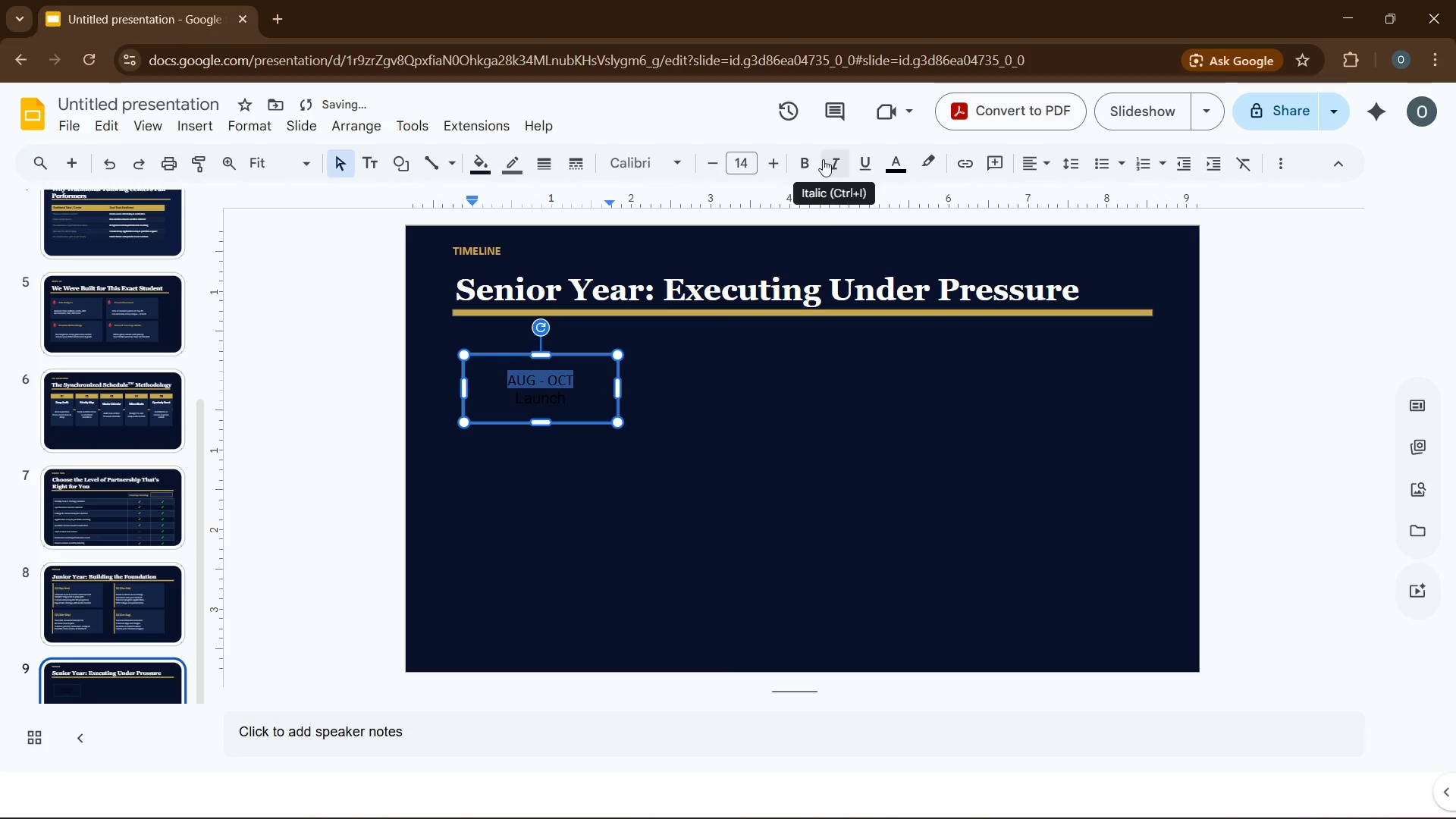 
left_click([814, 161])
 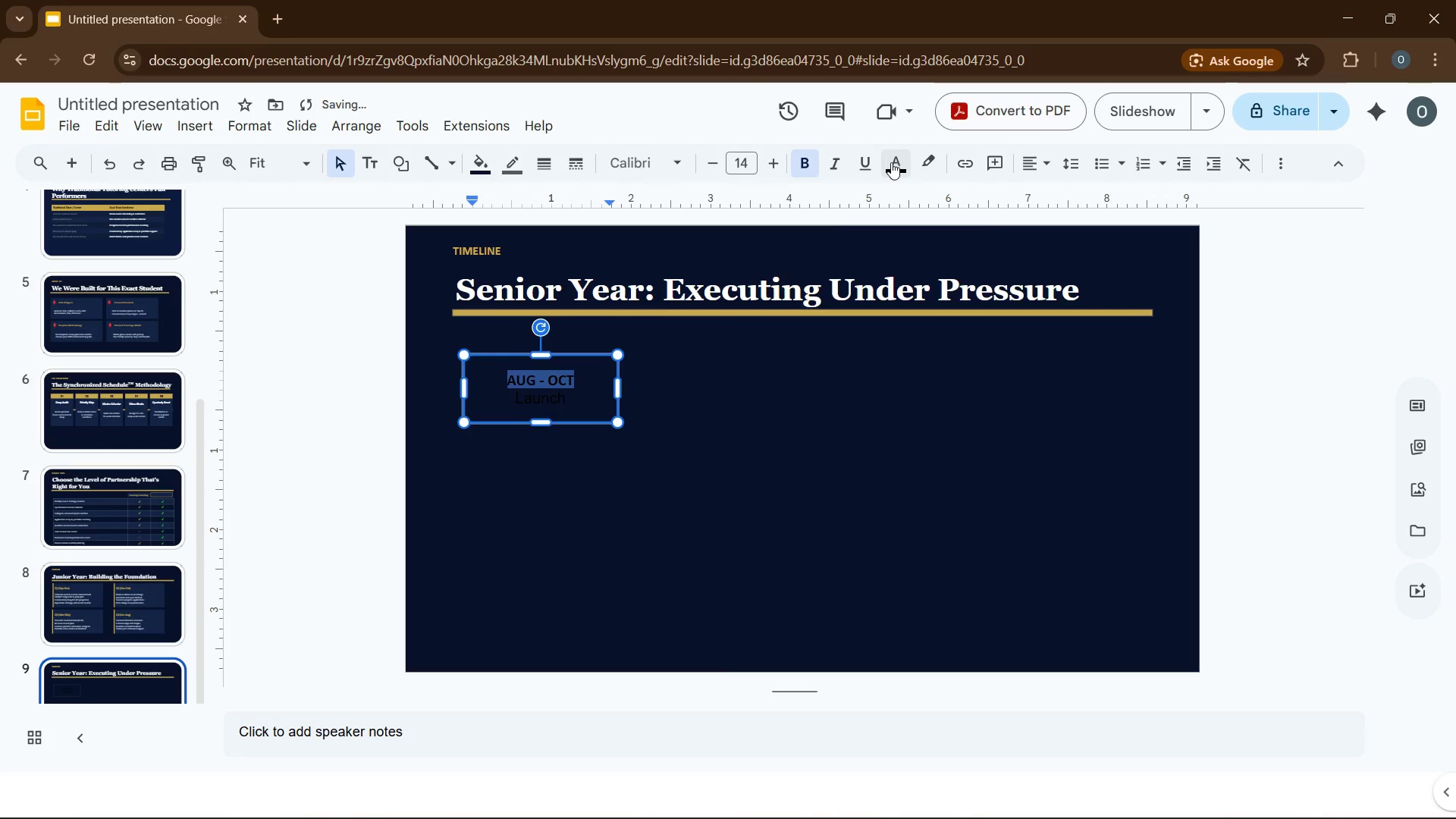 
left_click([892, 162])
 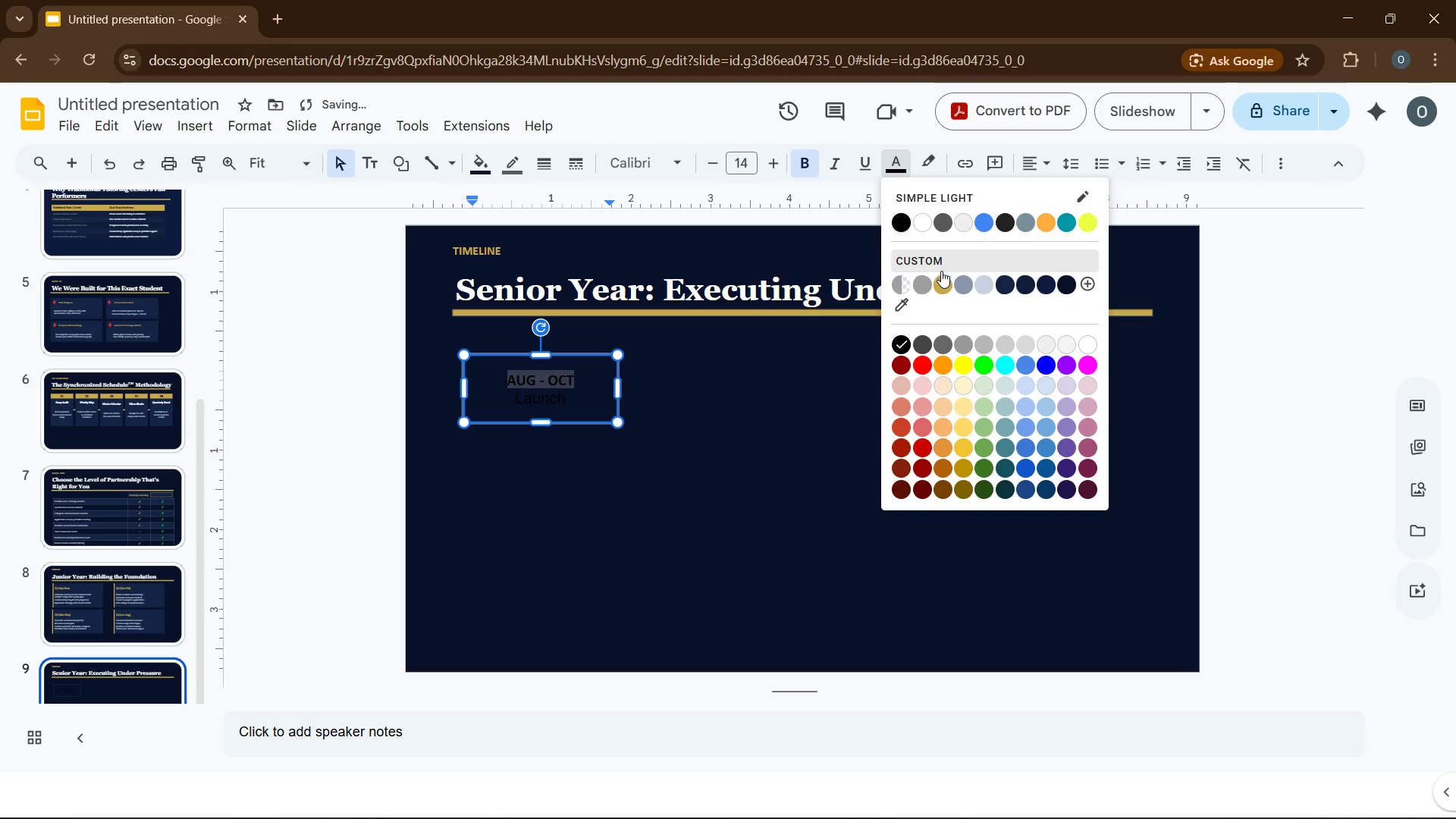 
left_click([943, 284])
 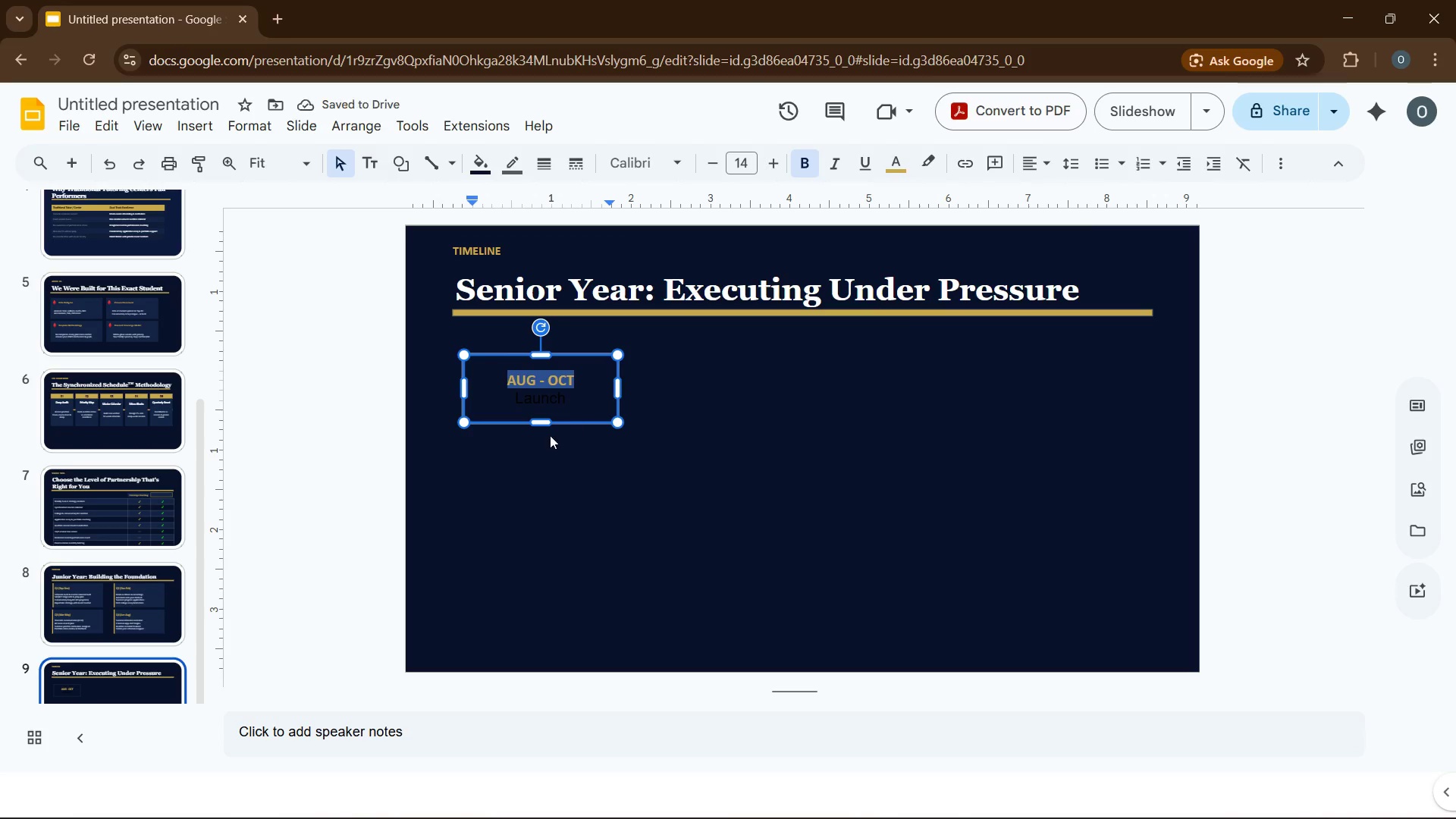 
double_click([551, 397])
 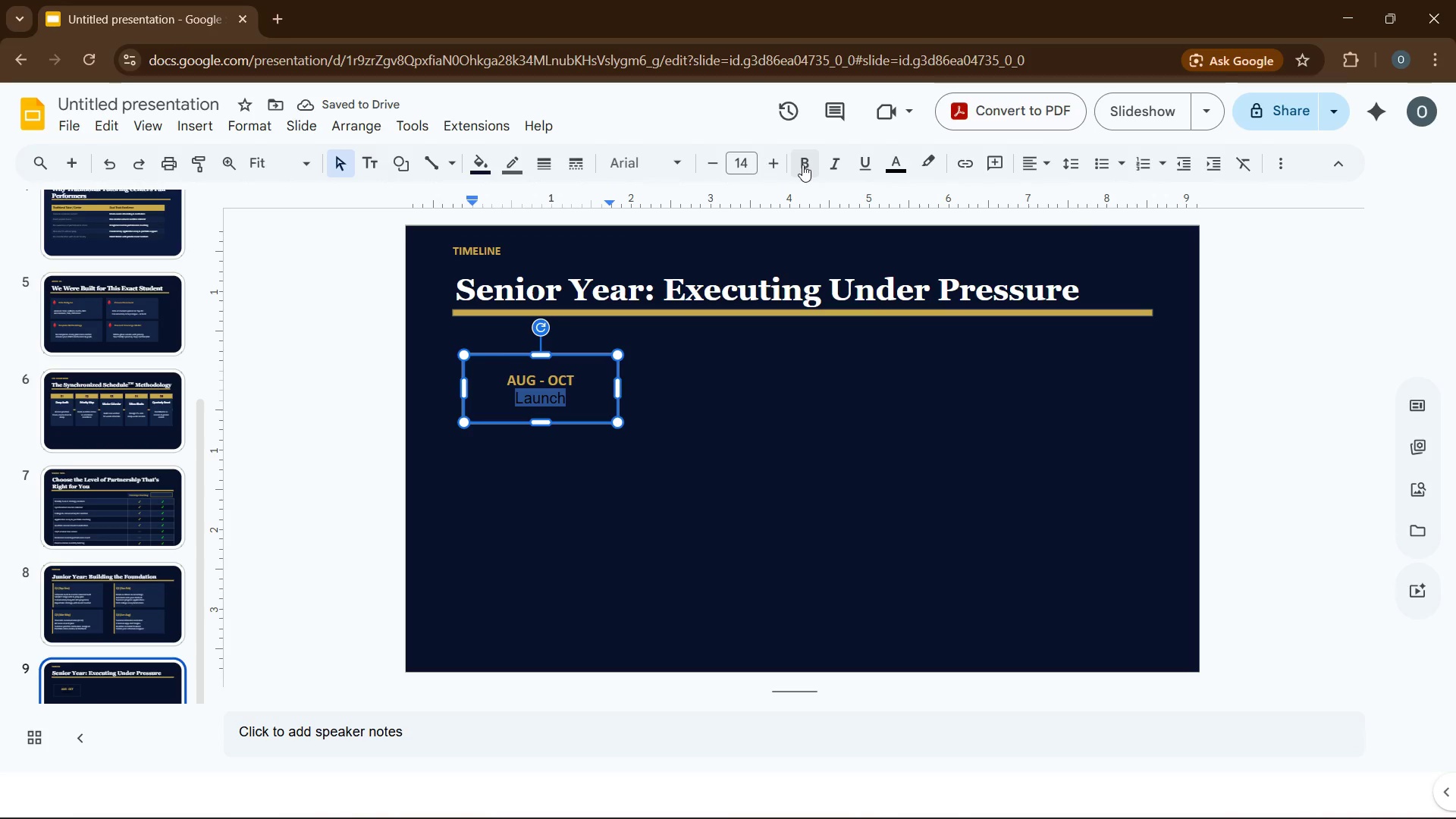 
left_click([660, 165])
 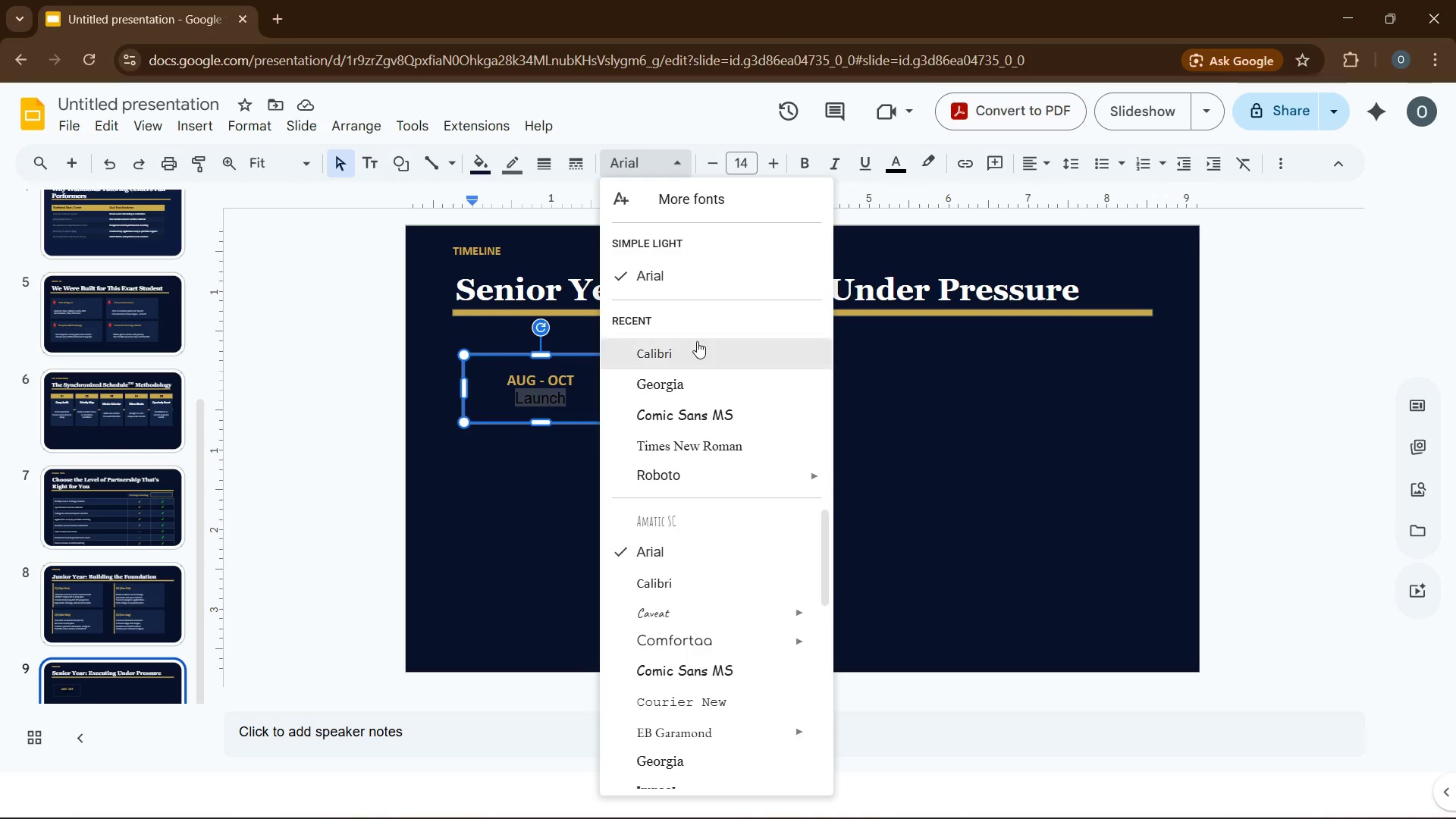 
left_click([697, 341])
 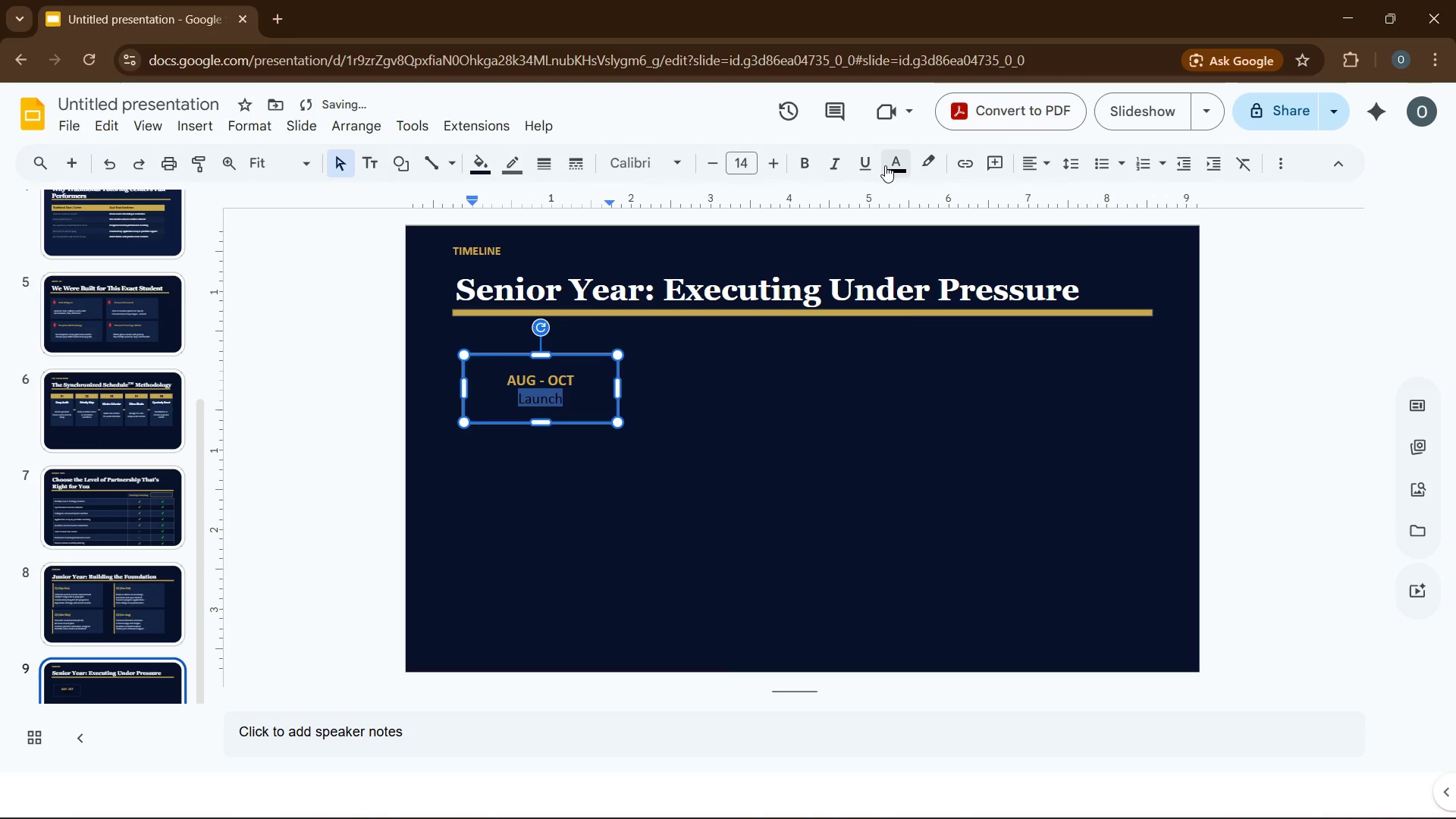 
left_click([890, 165])
 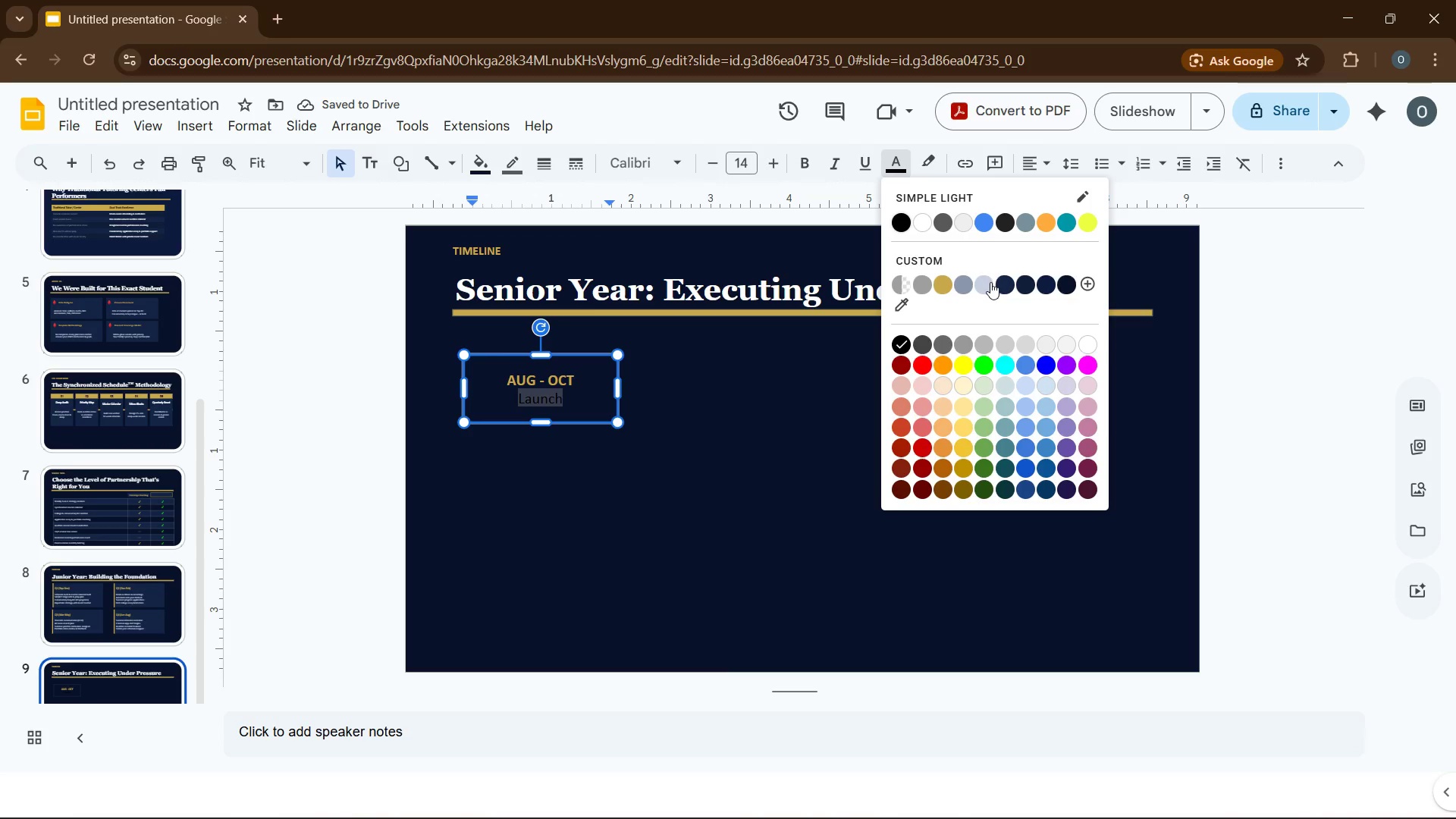 
left_click([990, 284])
 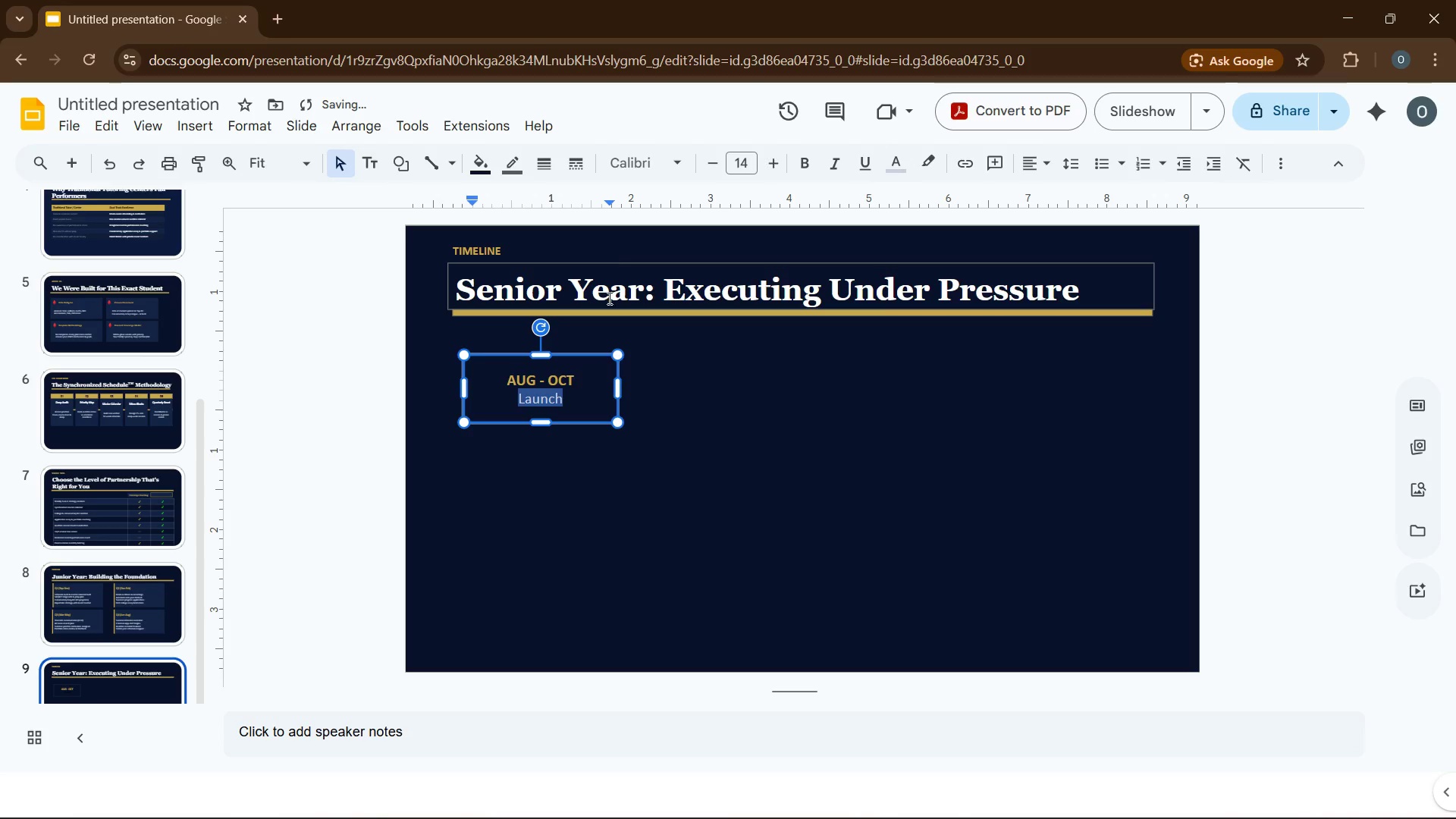 
left_click([585, 413])
 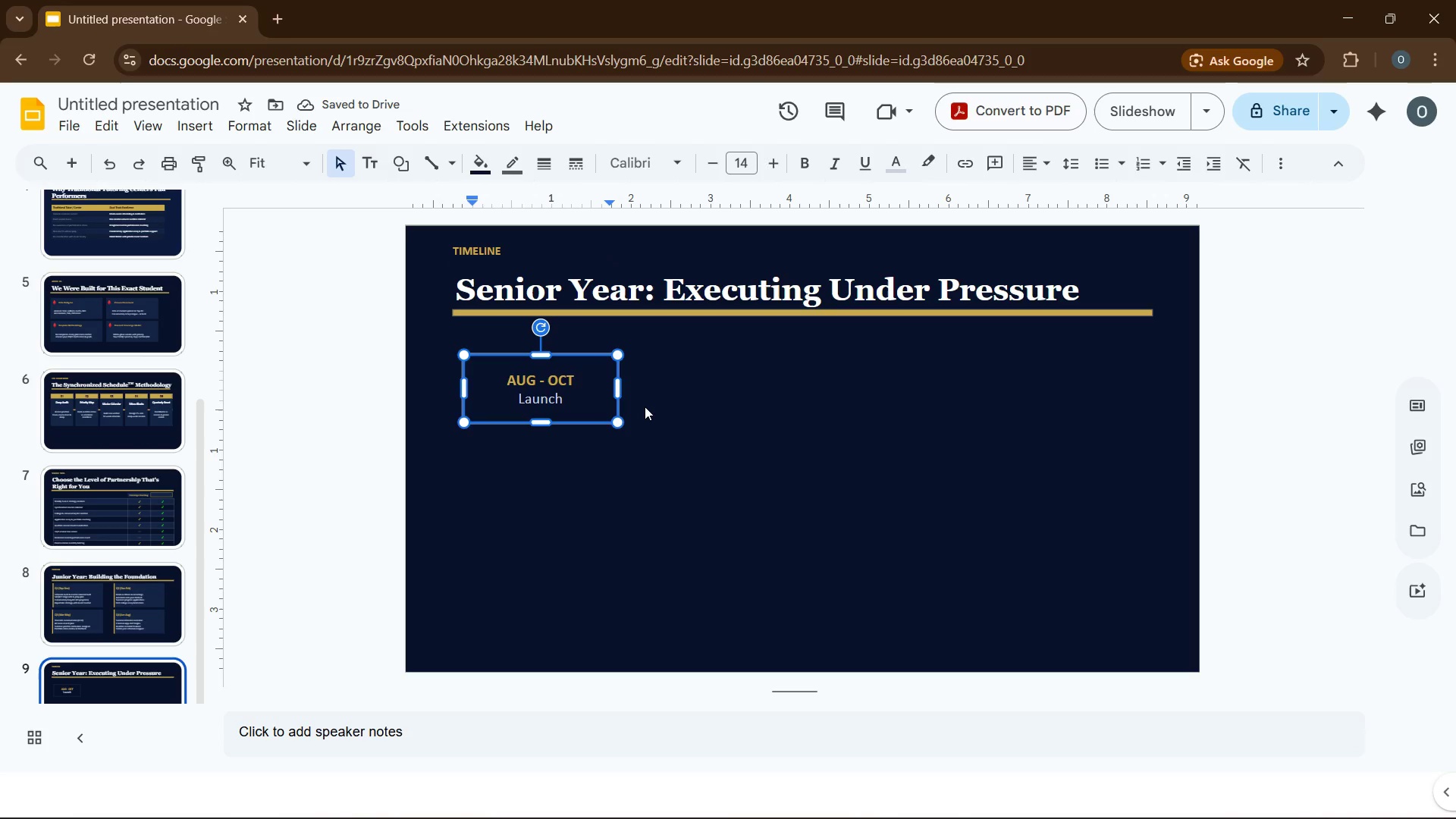 
left_click([644, 402])
 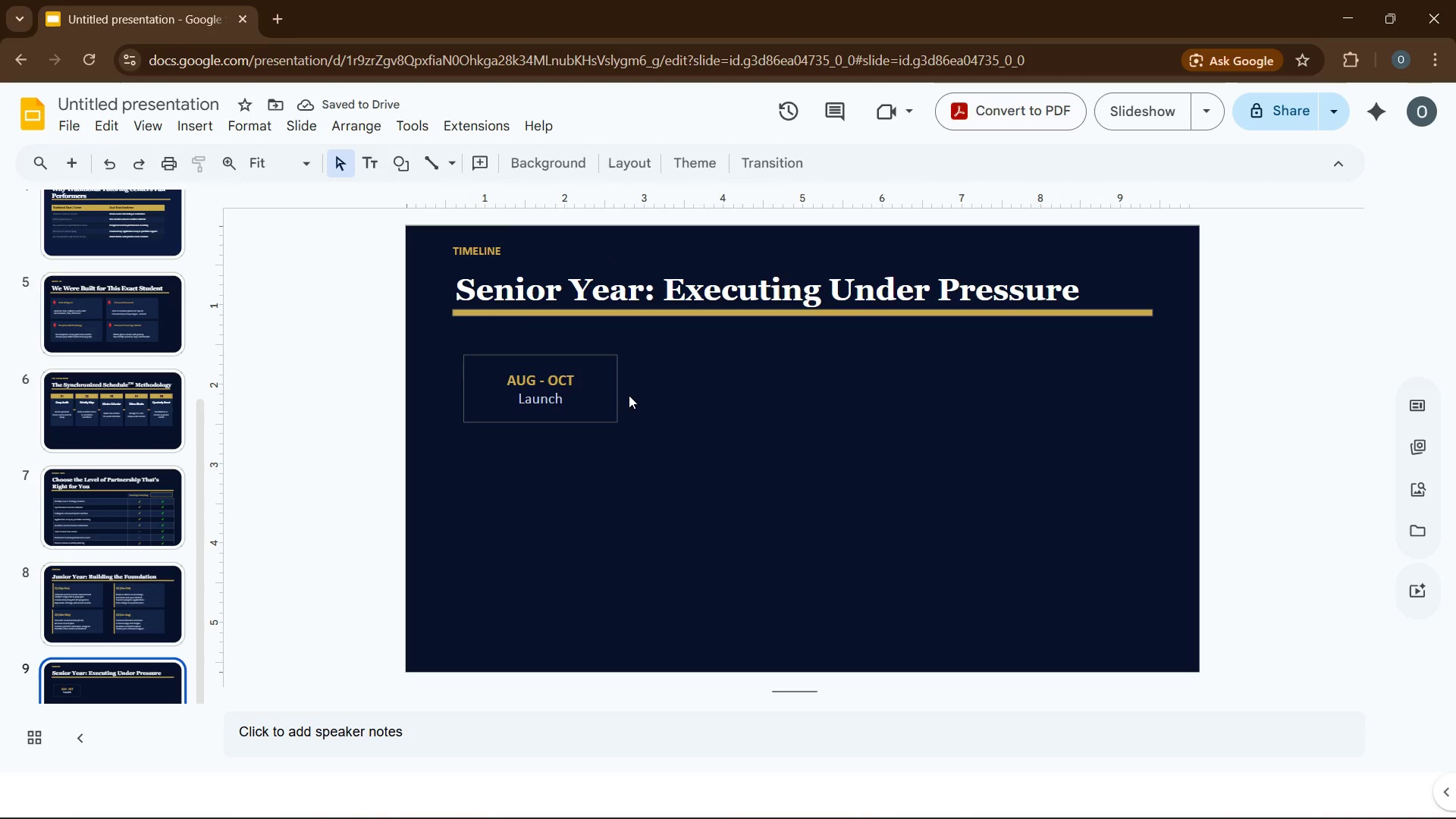 
left_click([592, 387])
 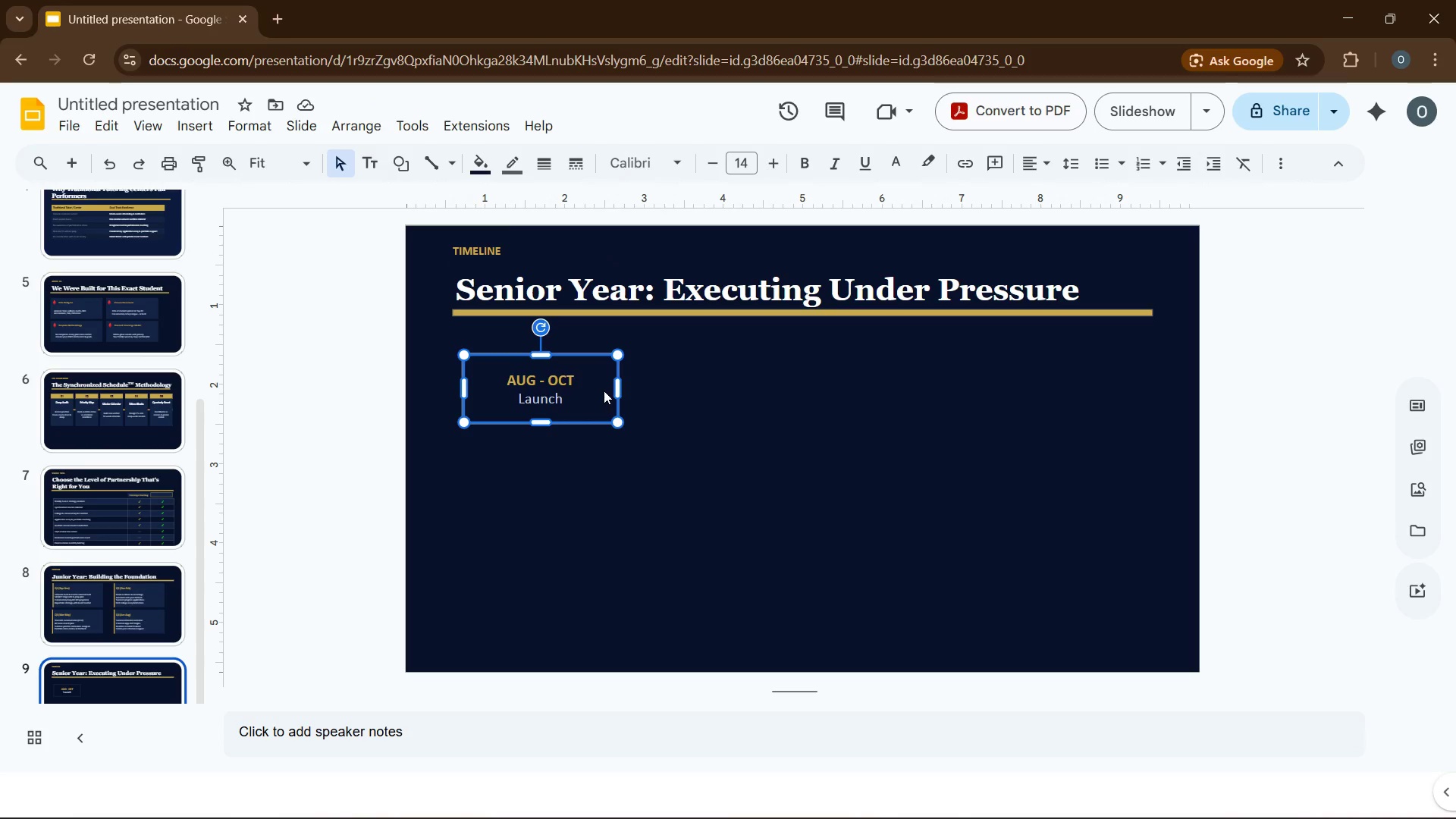 
key(Control+D)
 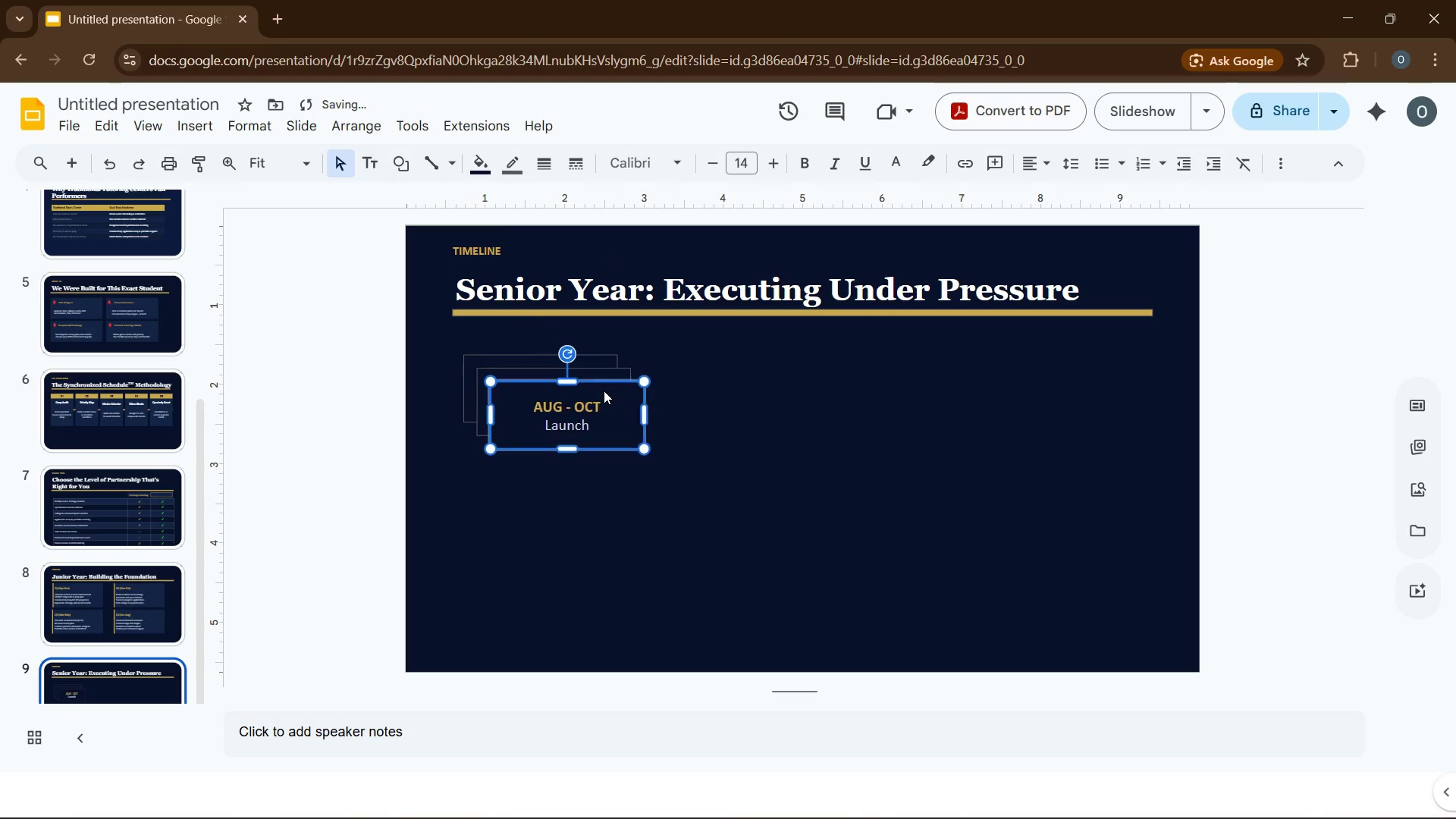 
key(Control+D)
 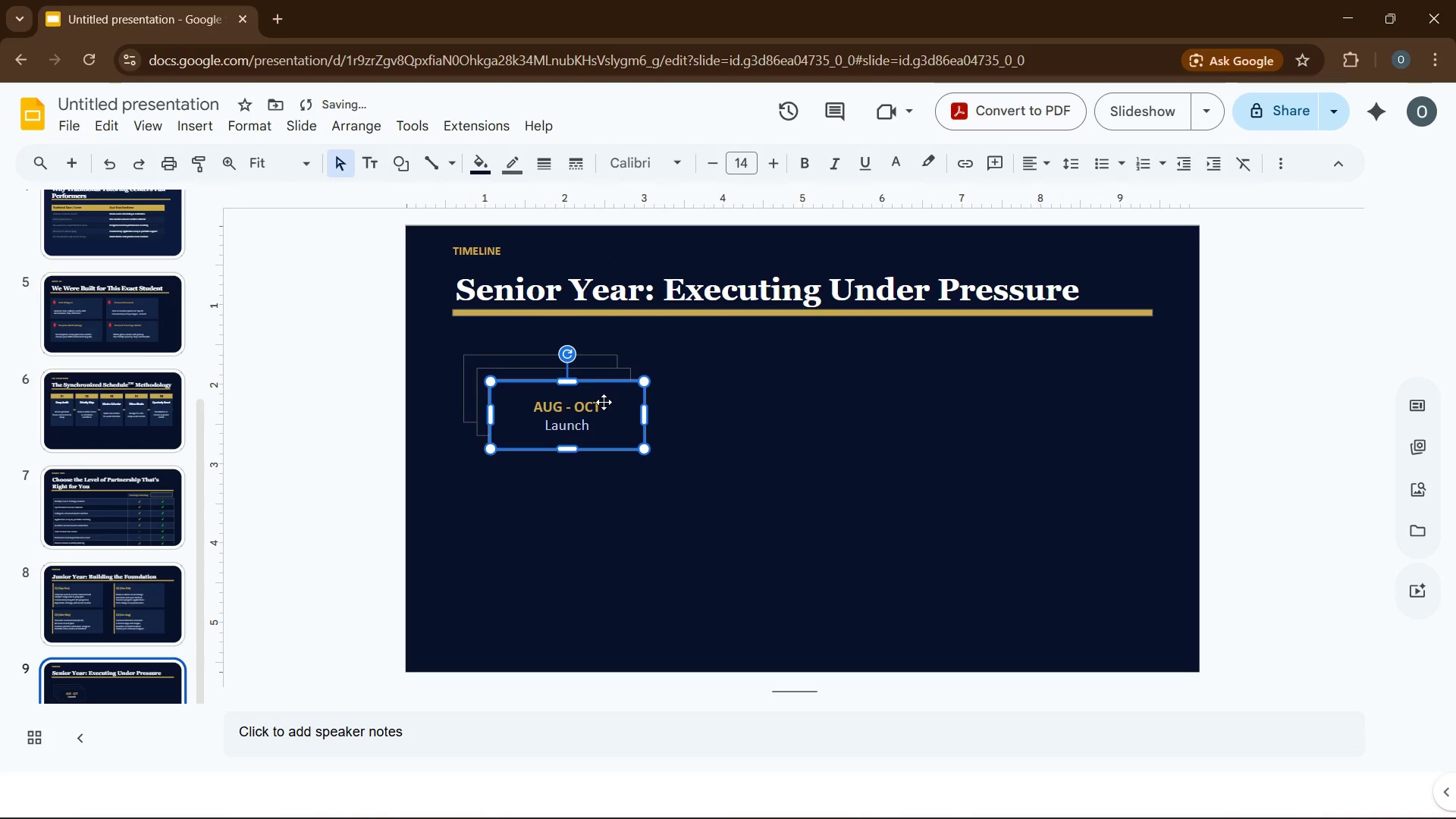 
hold_key(key=ControlLeft, duration=0.39)
 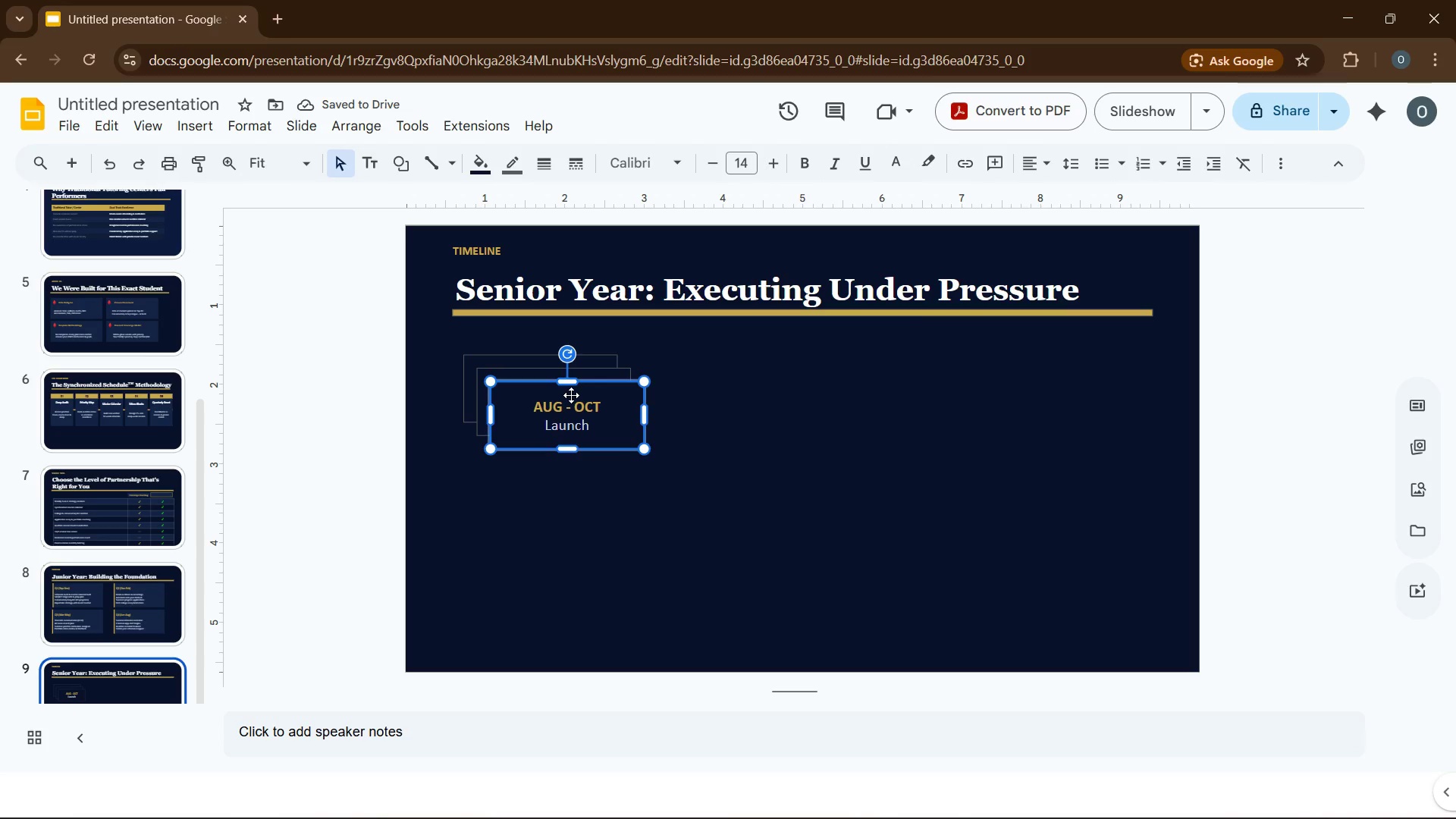 
wait(6.36)
 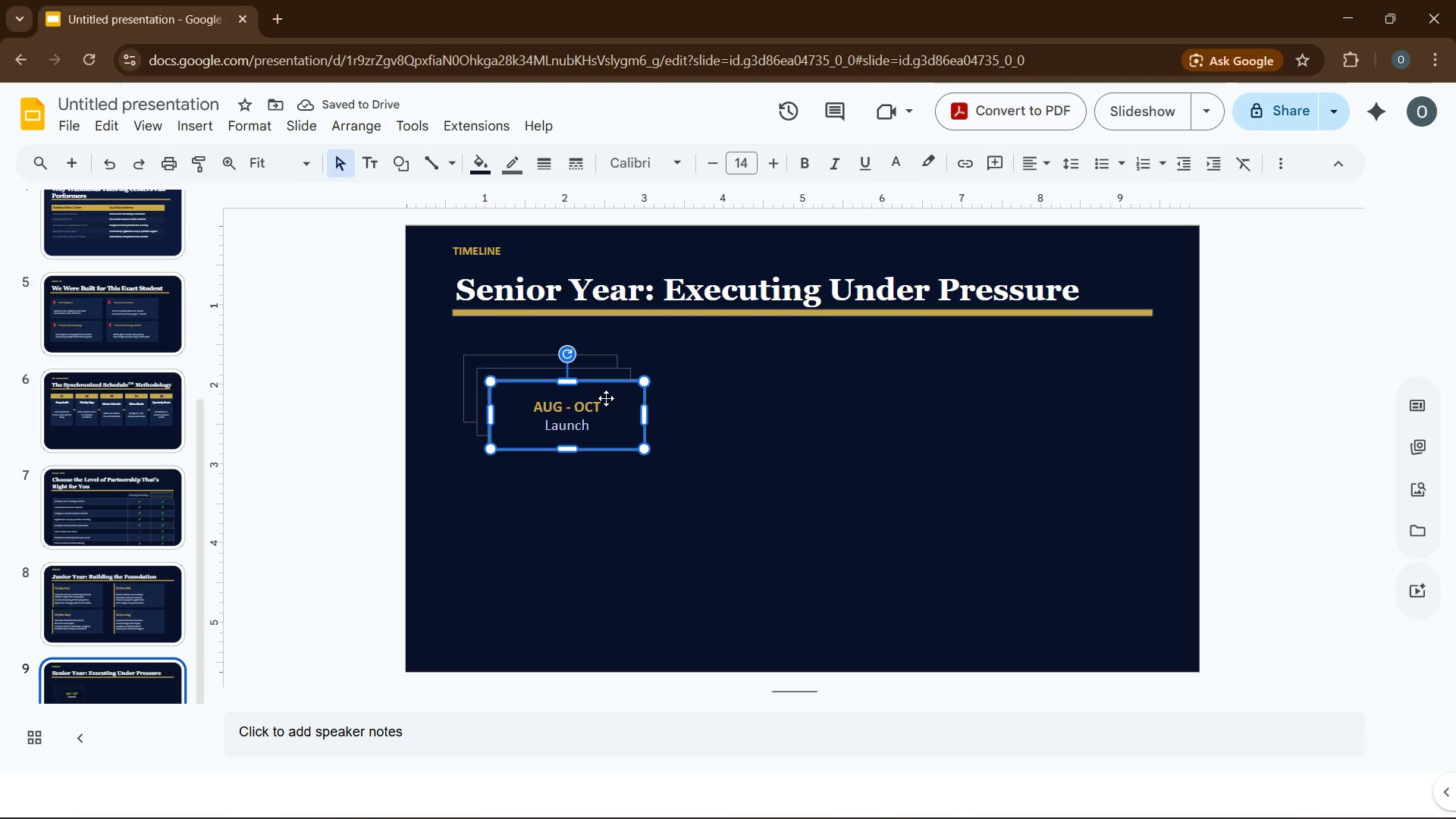 
key(Control+D)
 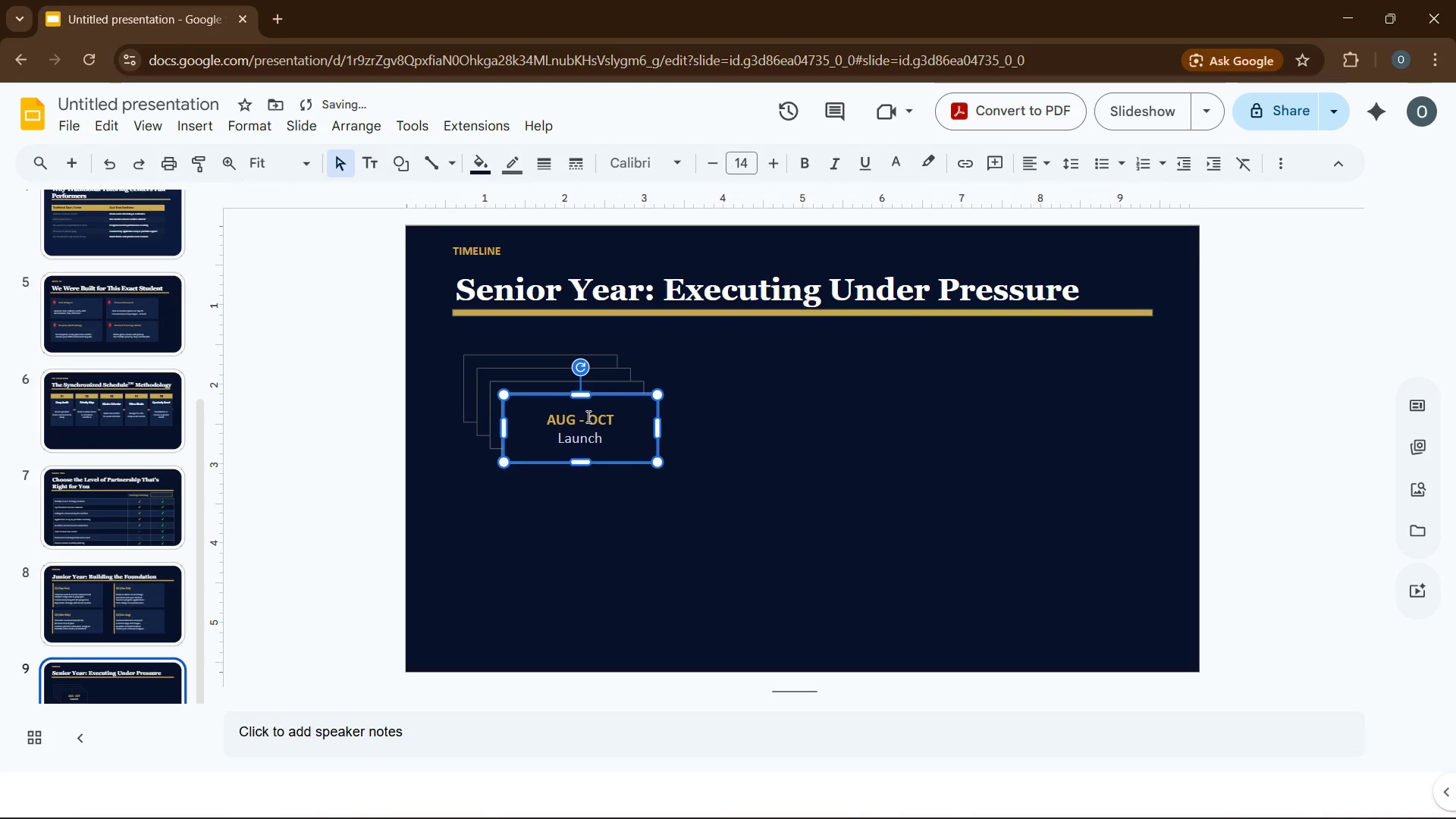 
left_click_drag(start_coordinate=[587, 416], to_coordinate=[692, 399])
 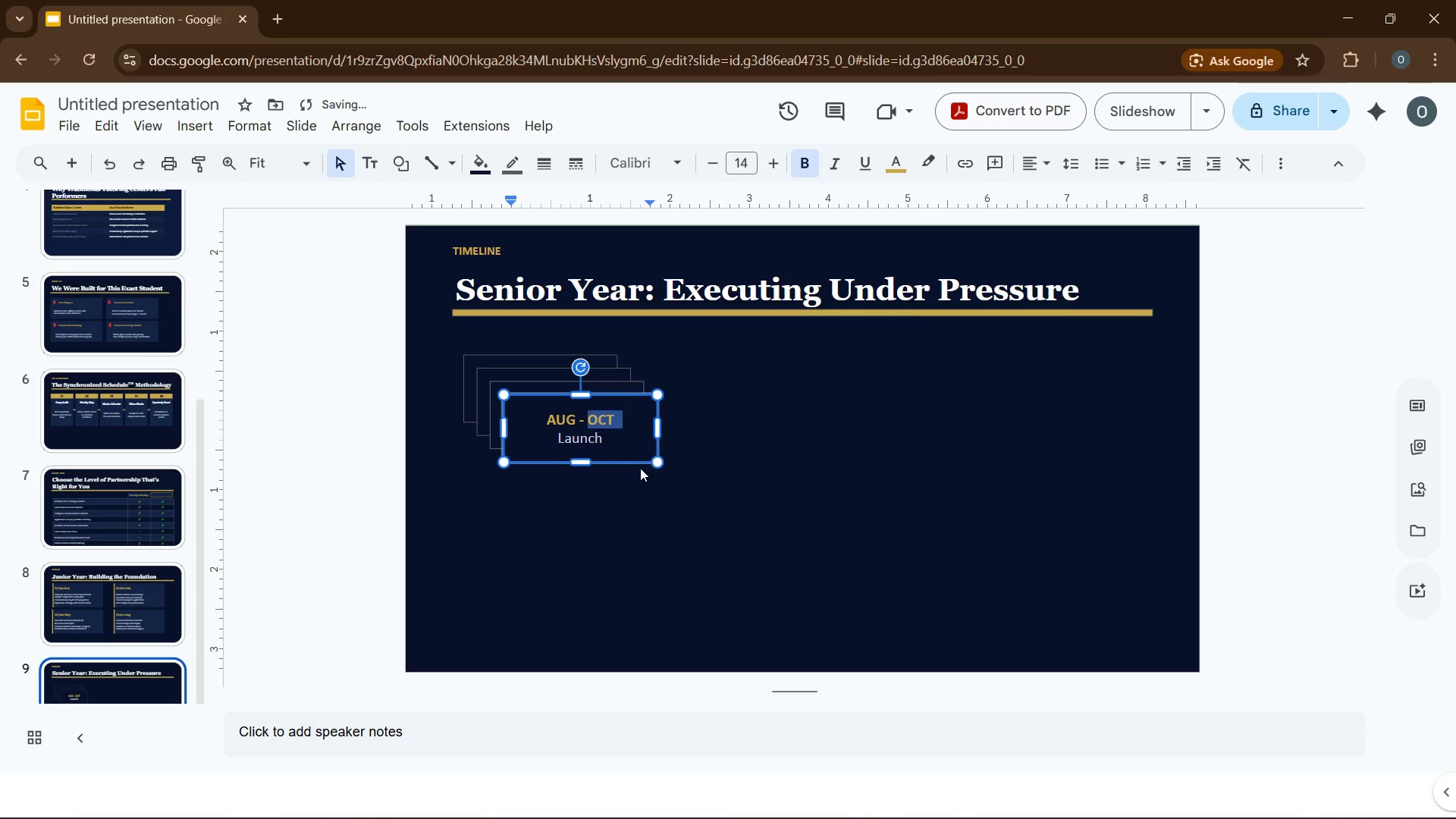 
left_click([640, 468])
 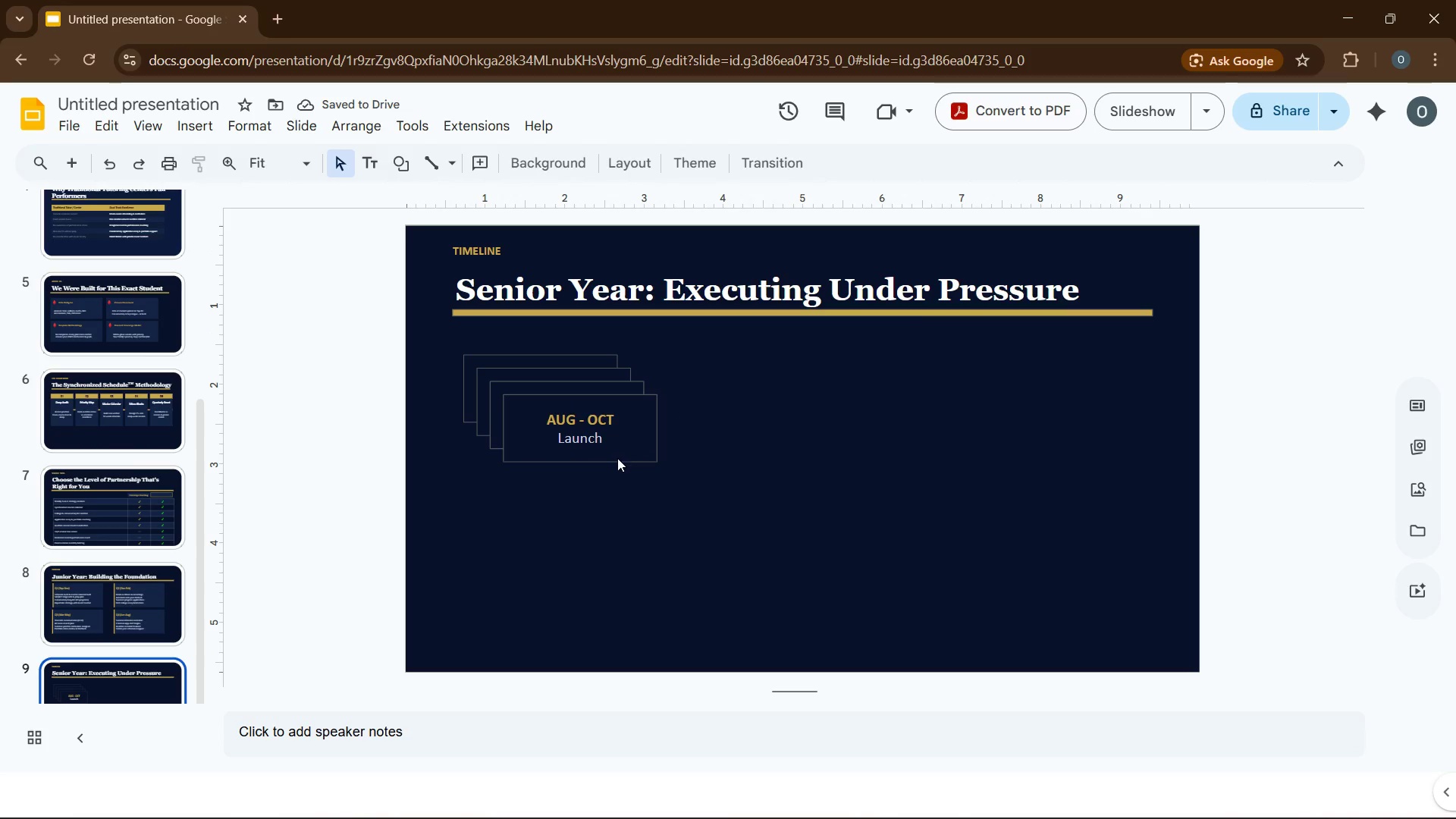 
left_click([618, 462])
 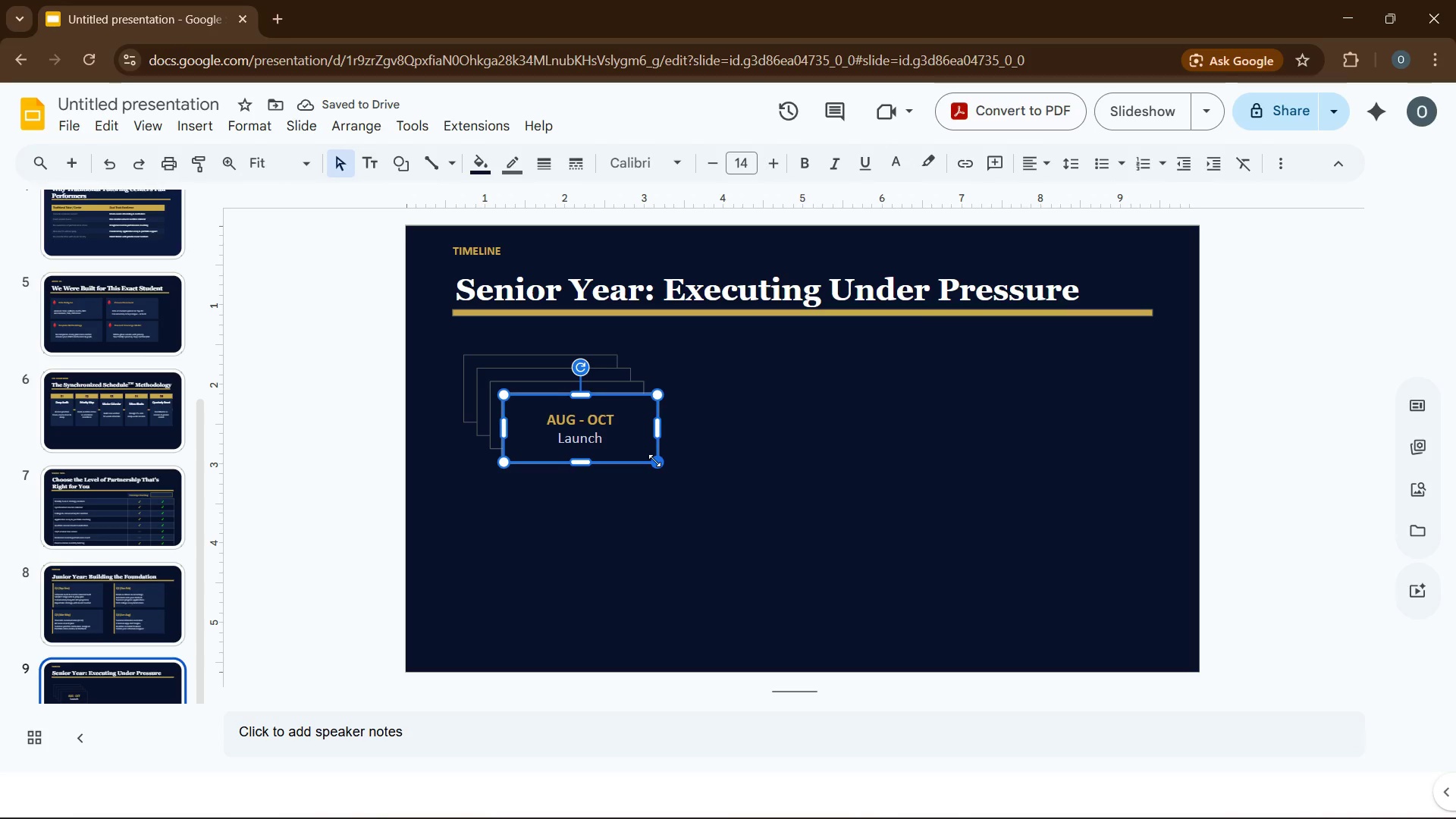 
left_click_drag(start_coordinate=[643, 460], to_coordinate=[1113, 415])
 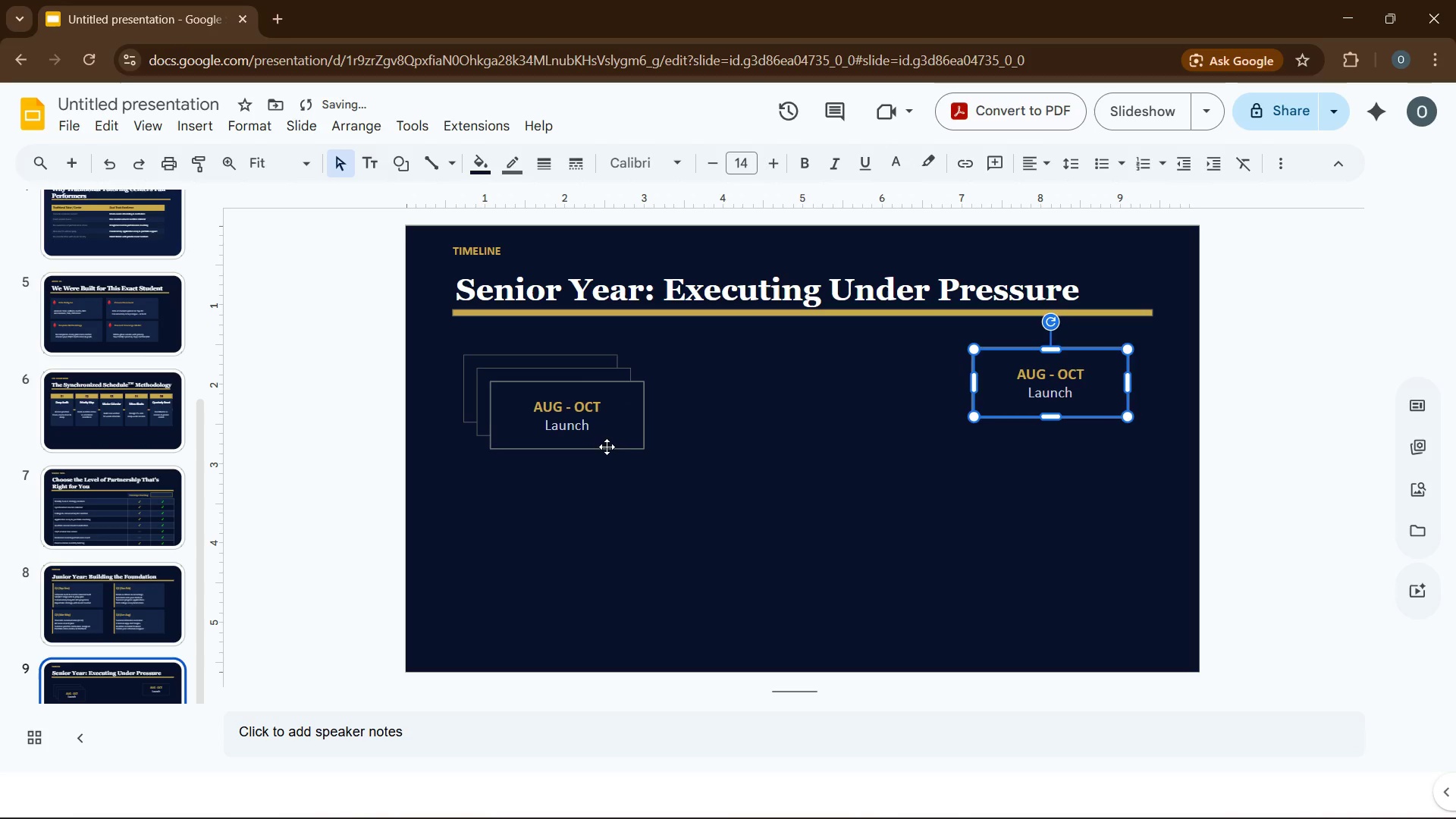 
left_click_drag(start_coordinate=[607, 446], to_coordinate=[896, 416])
 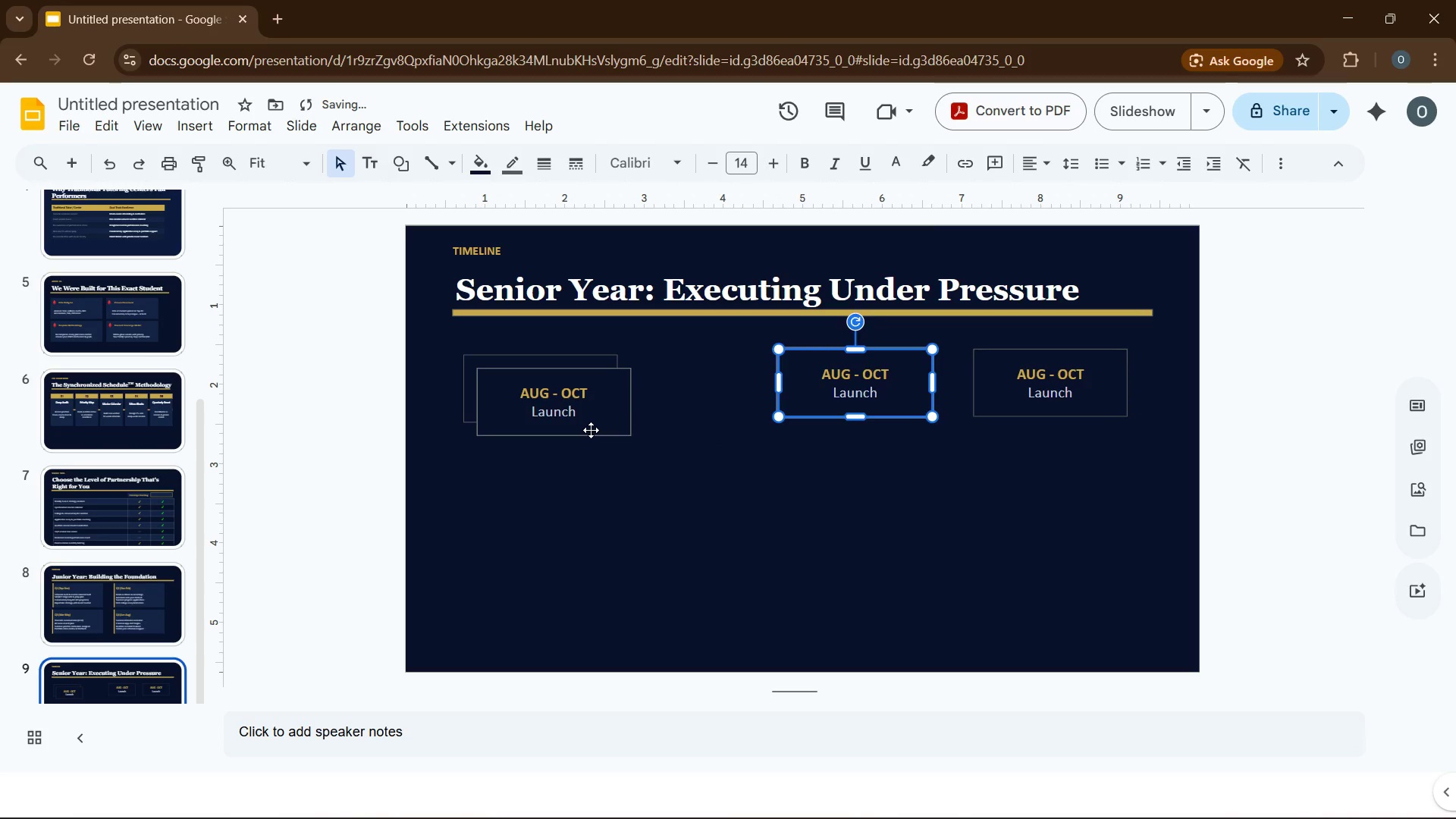 
left_click_drag(start_coordinate=[591, 430], to_coordinate=[742, 411])
 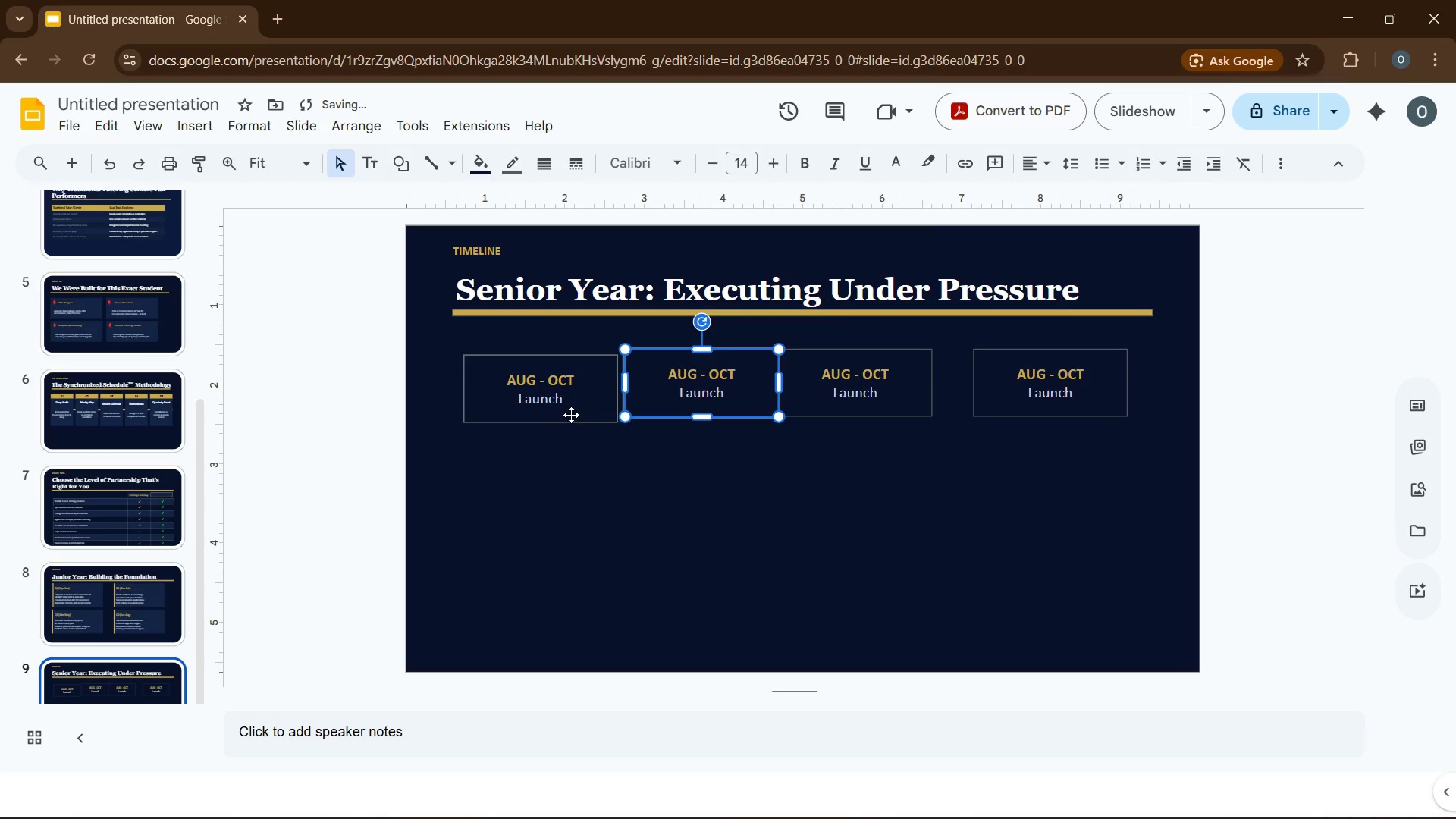 
left_click_drag(start_coordinate=[571, 415], to_coordinate=[560, 405])
 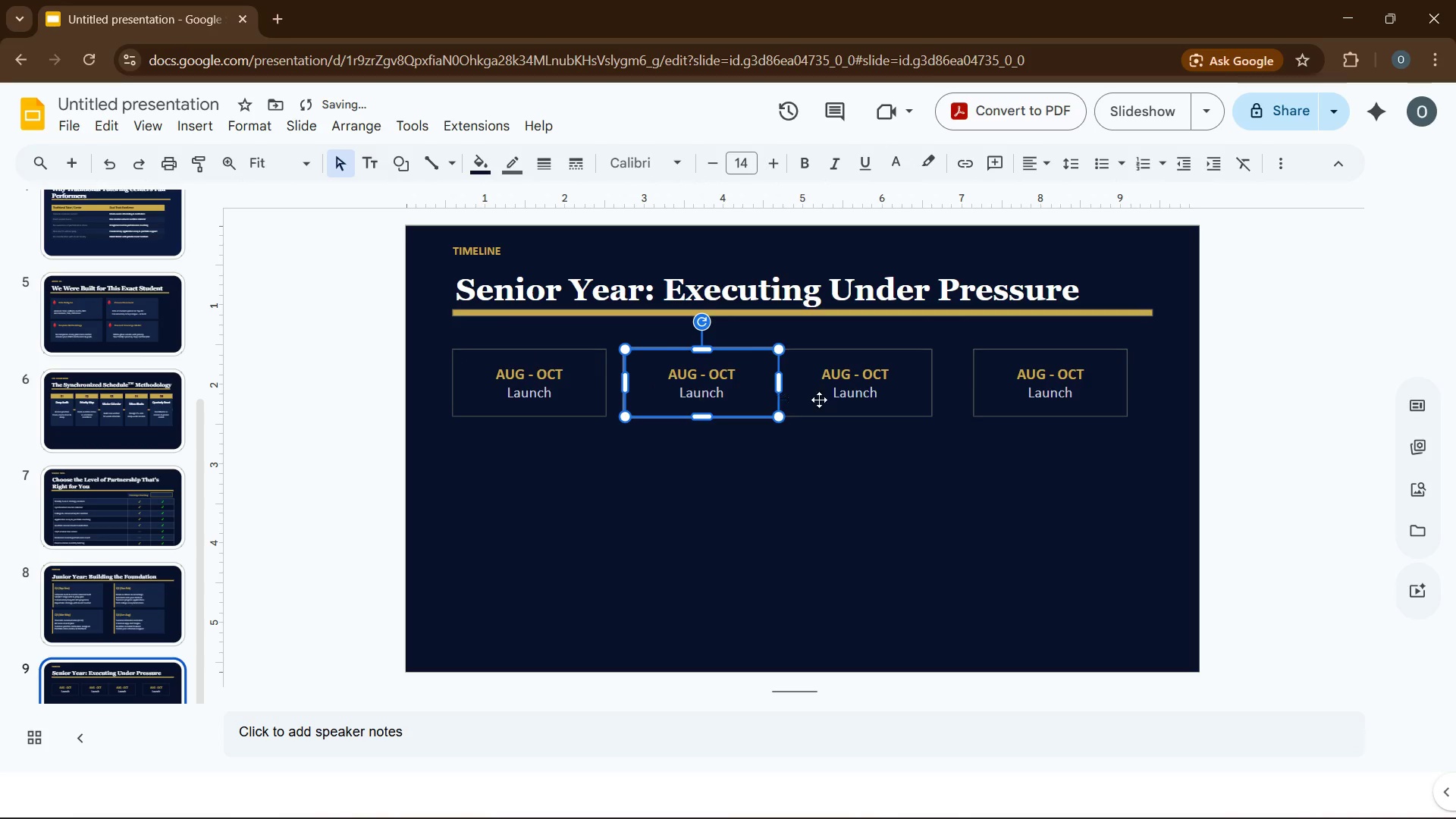 
left_click_drag(start_coordinate=[831, 396], to_coordinate=[846, 394])
 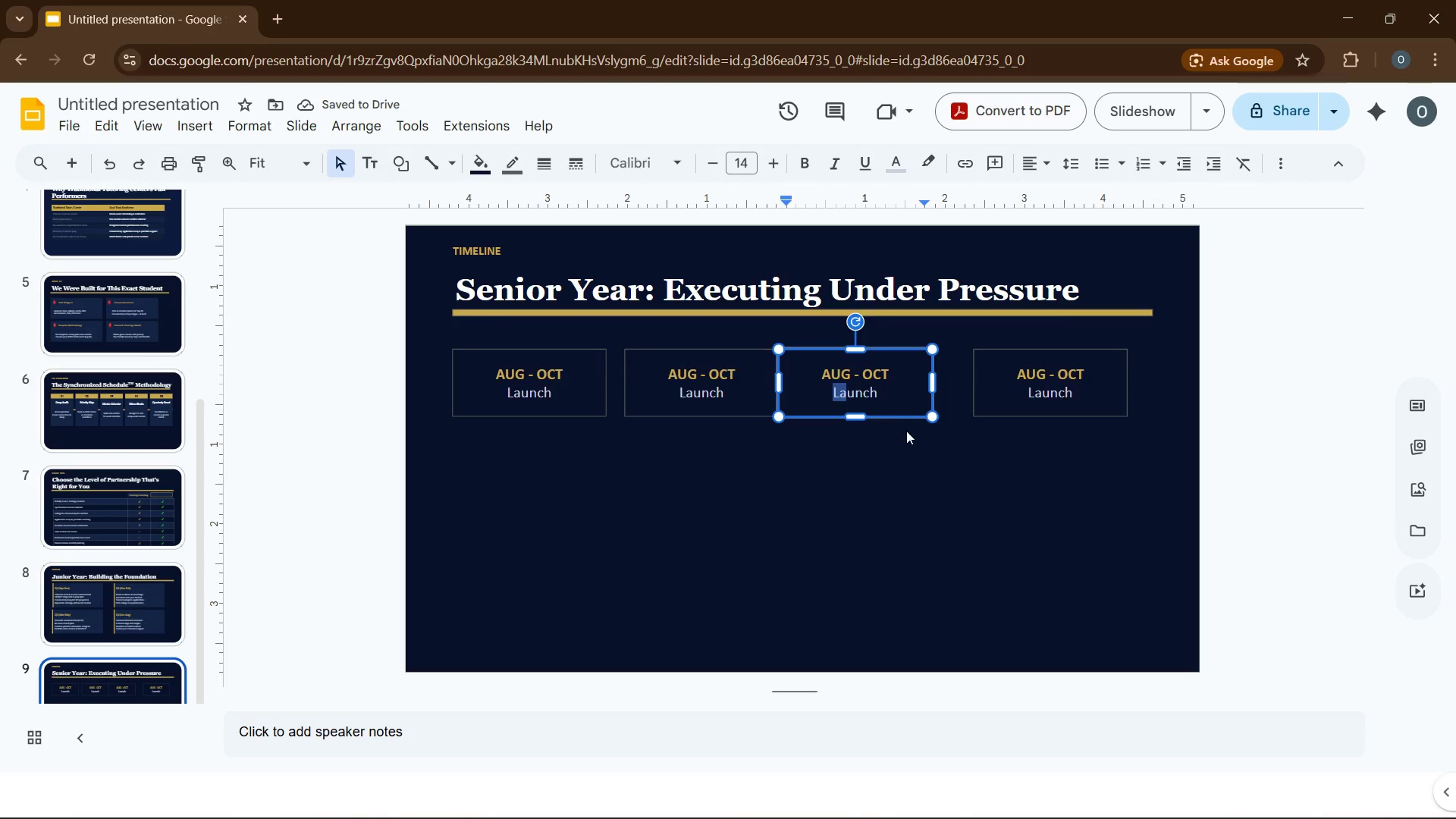 
left_click([906, 431])
 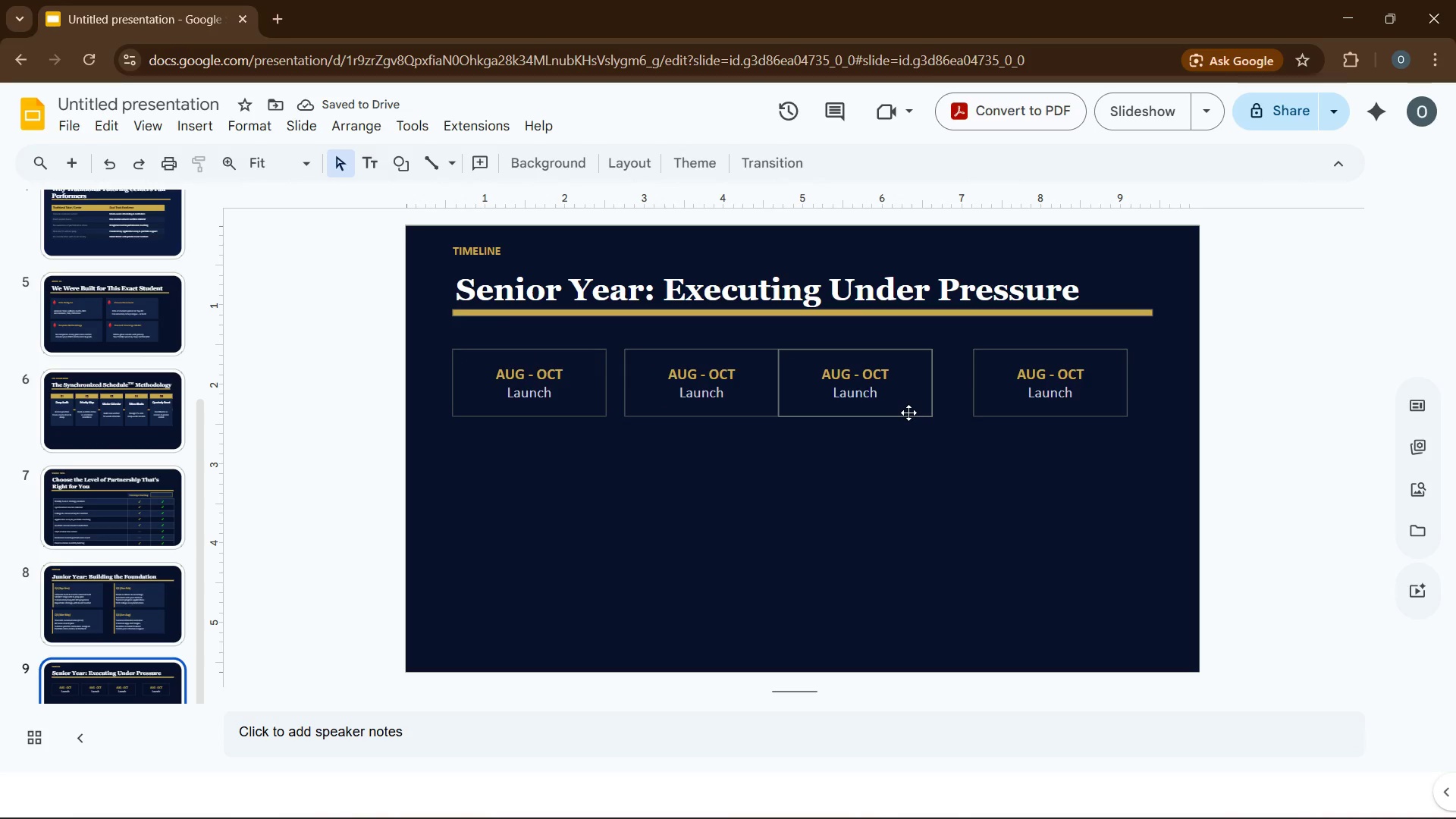 
left_click_drag(start_coordinate=[908, 413], to_coordinate=[930, 410])
 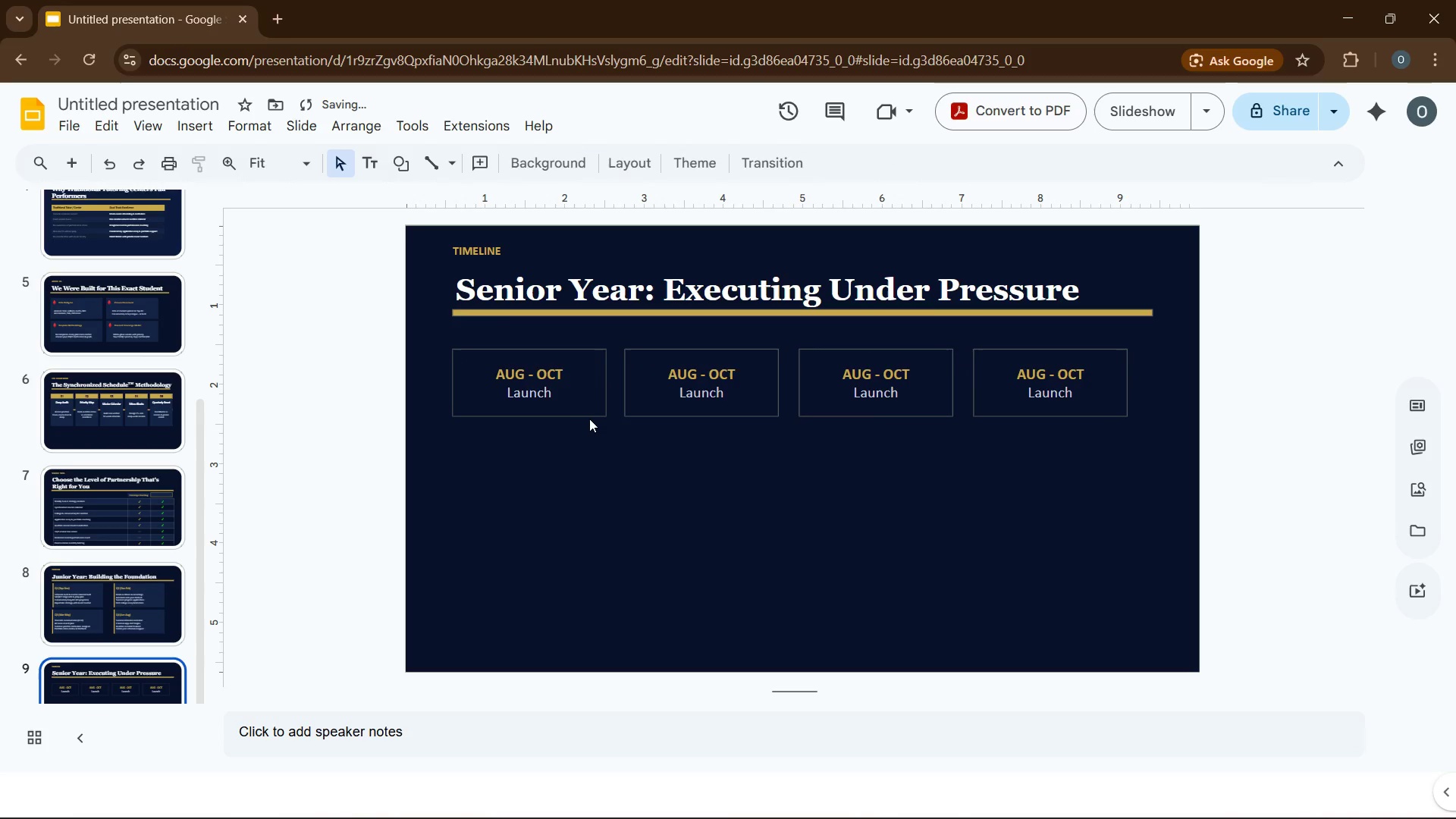 
double_click([592, 413])
 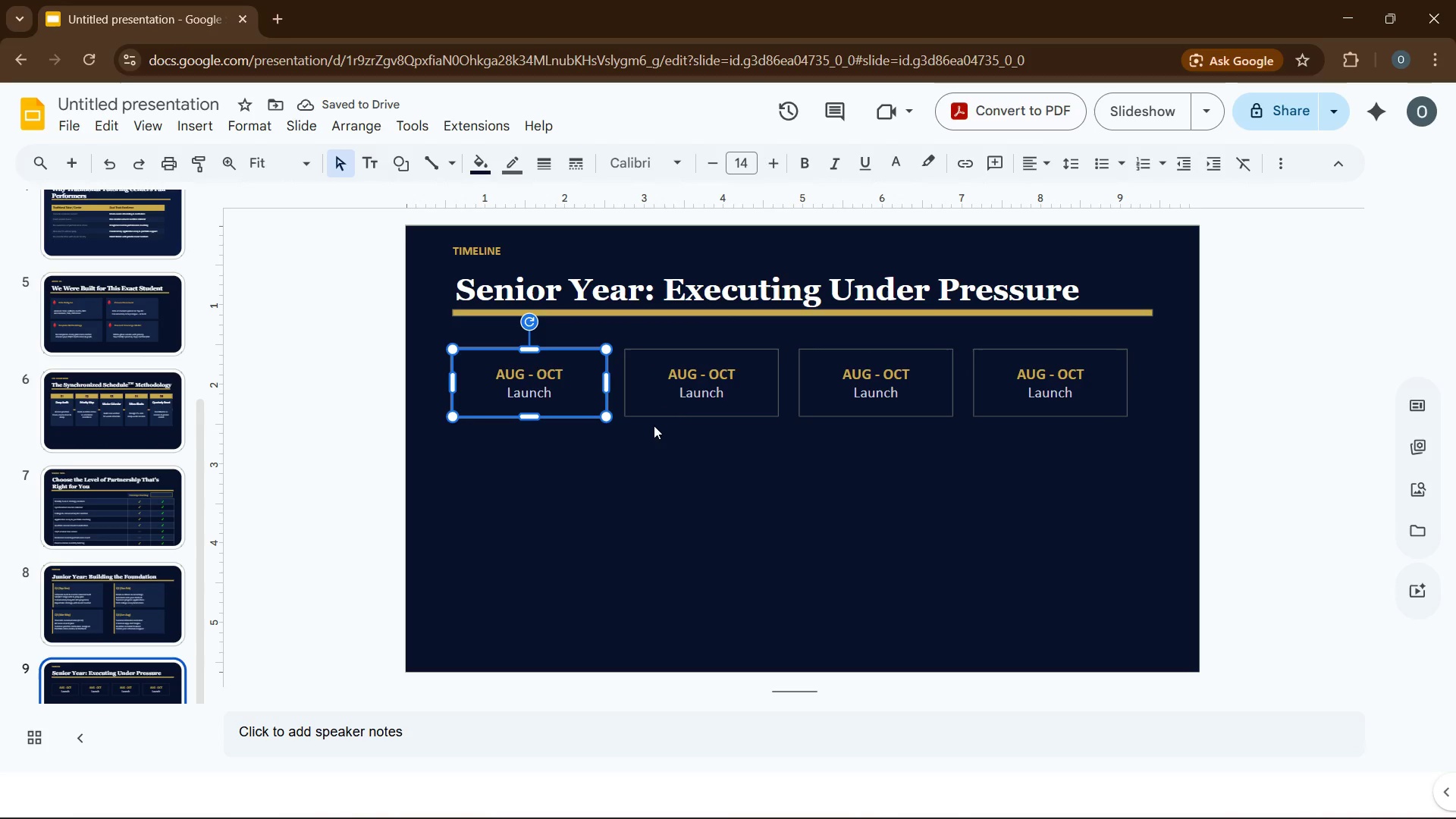 
hold_key(key=ControlLeft, duration=1.0)
left_click([679, 417])
 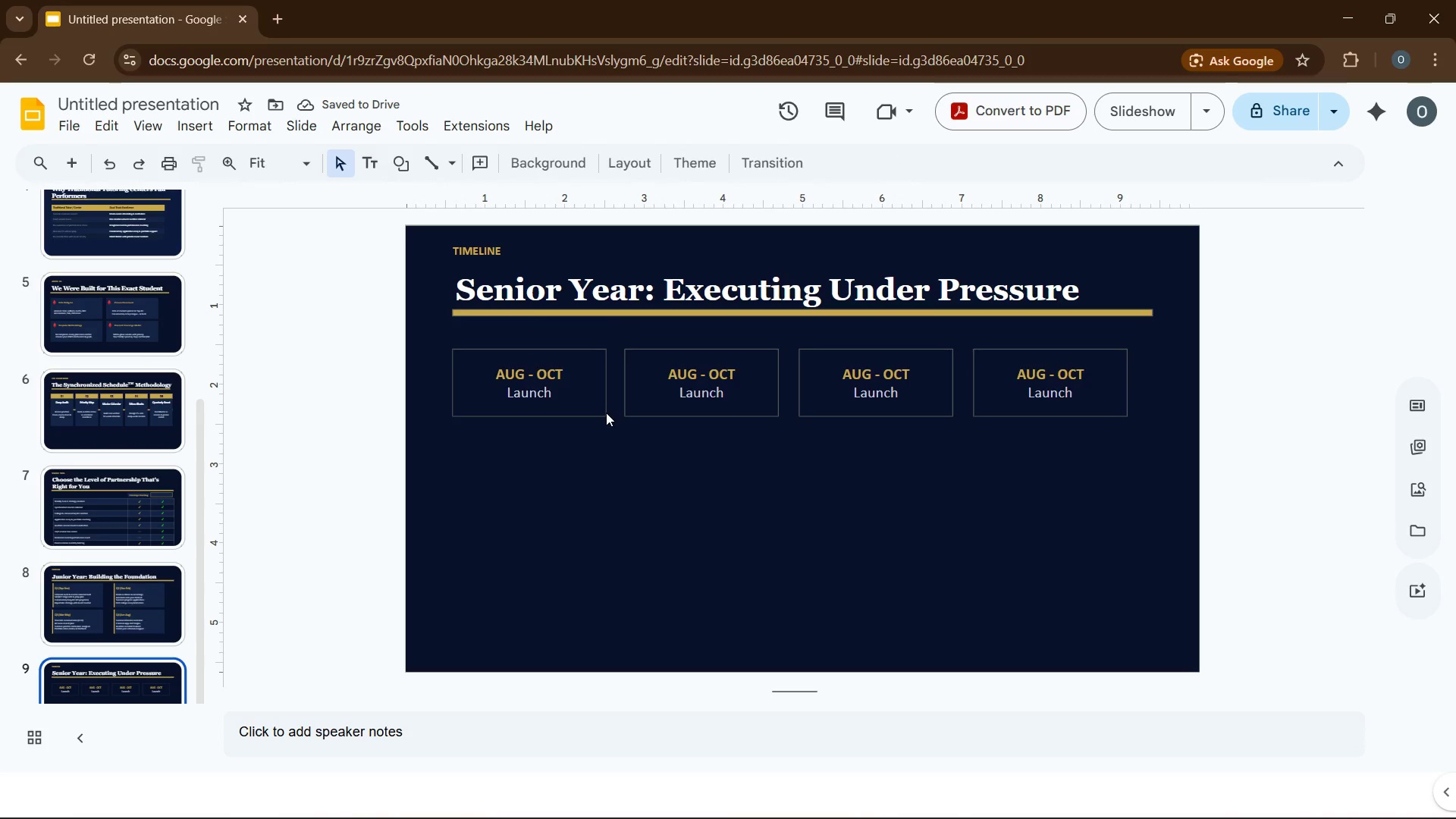 
left_click([597, 410])
 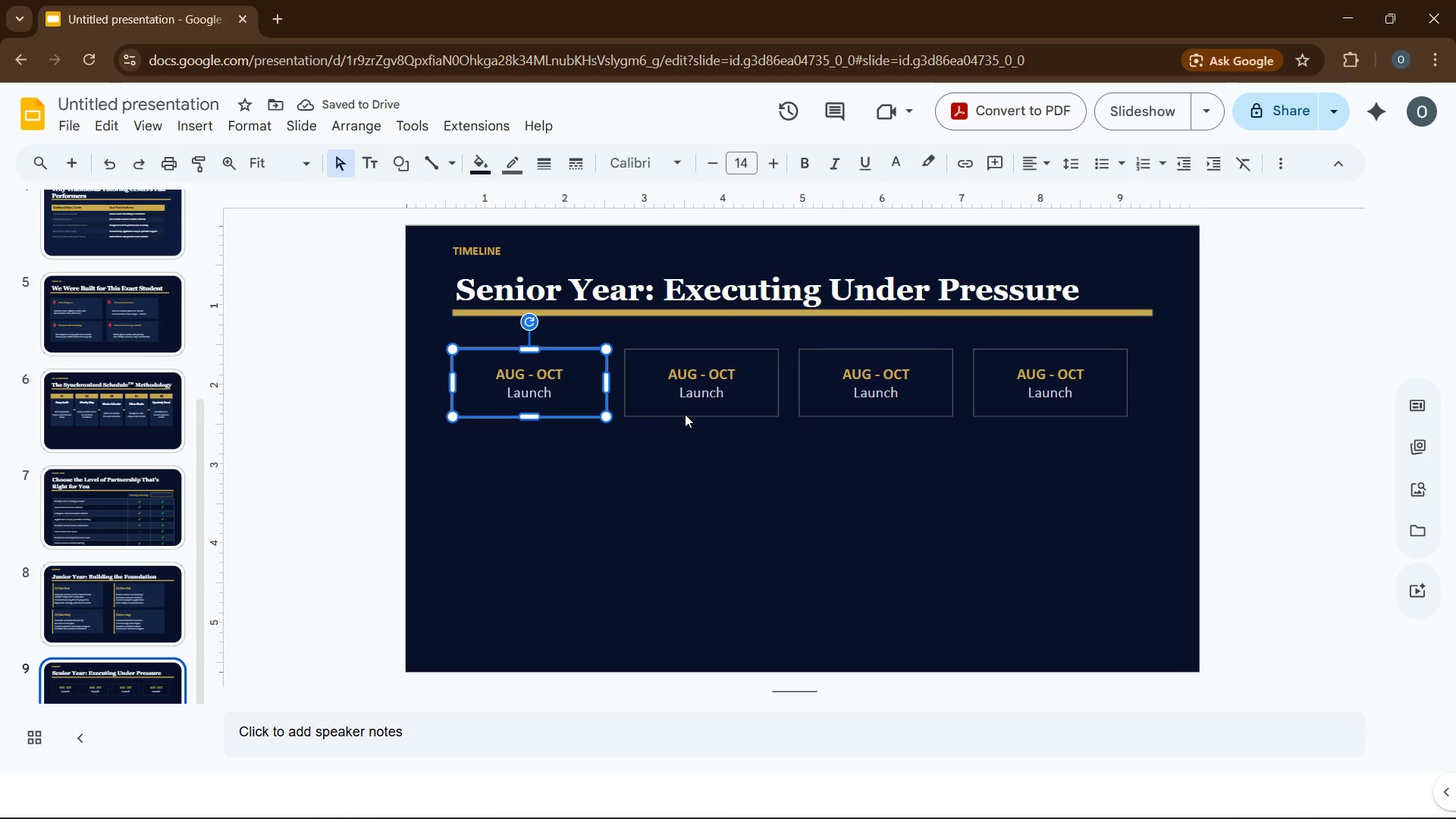 
hold_key(key=ControlLeft, duration=2.03)
left_click([685, 414])
 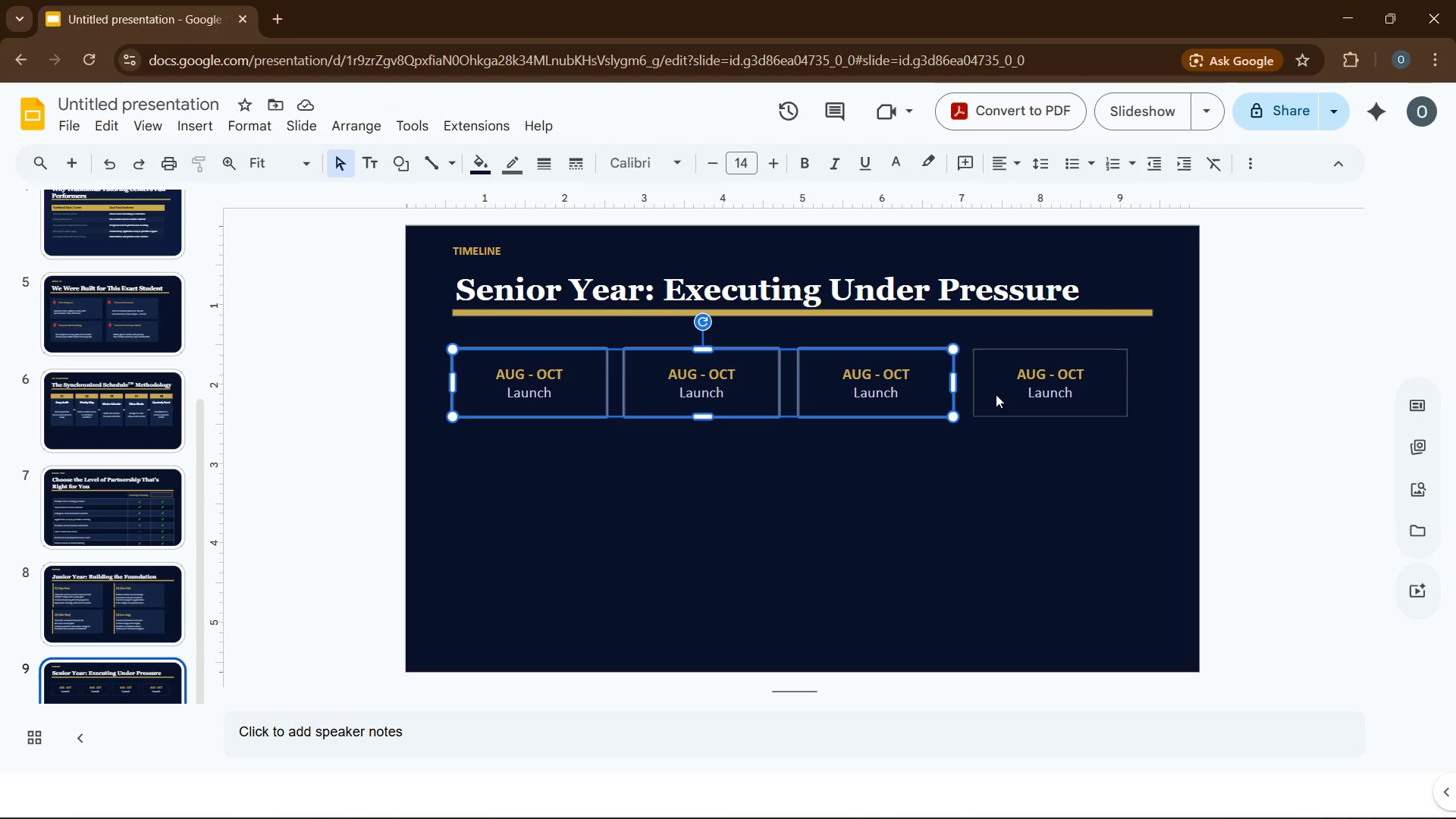 
left_click([996, 394])
 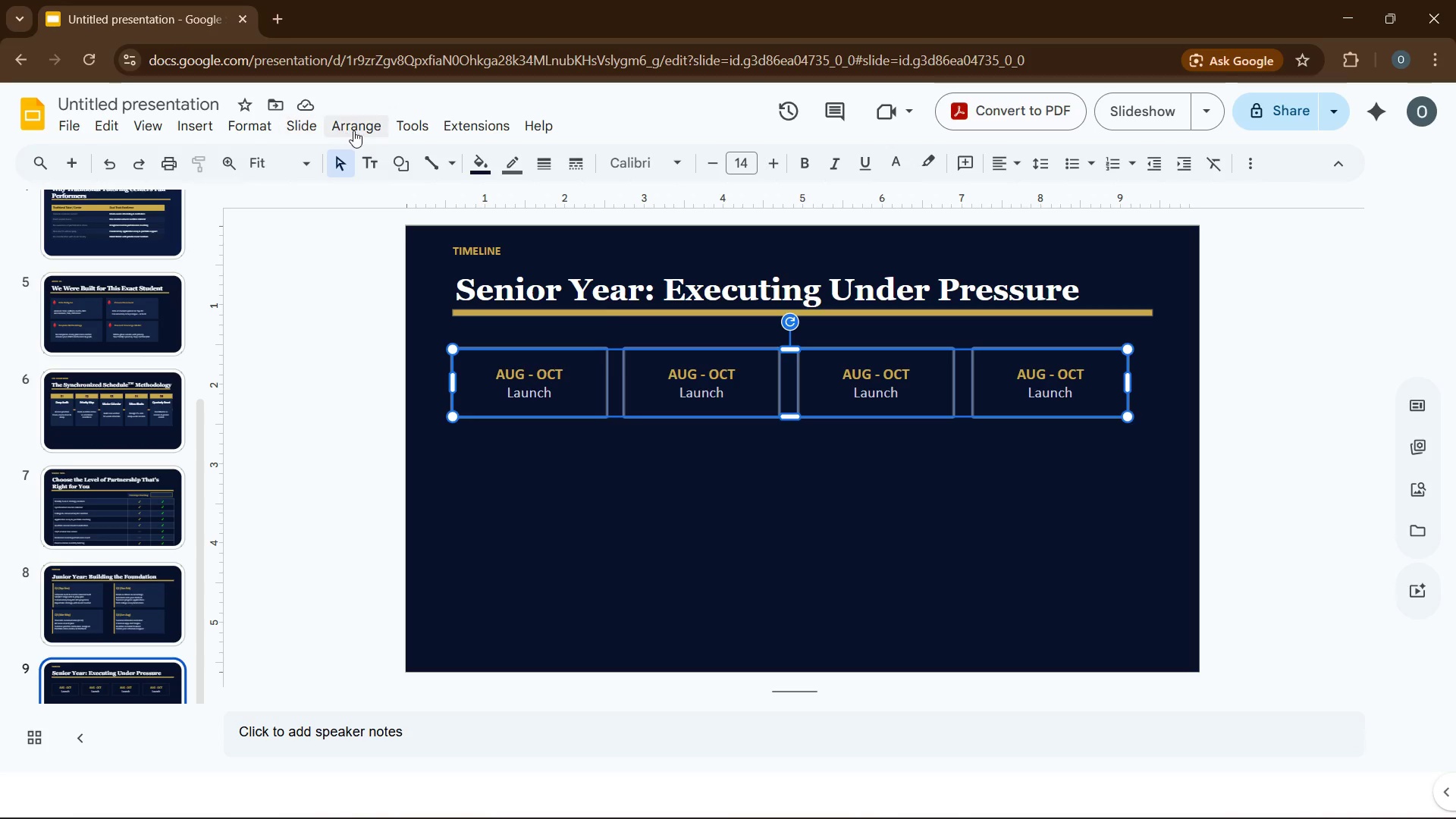 
left_click([354, 128])
 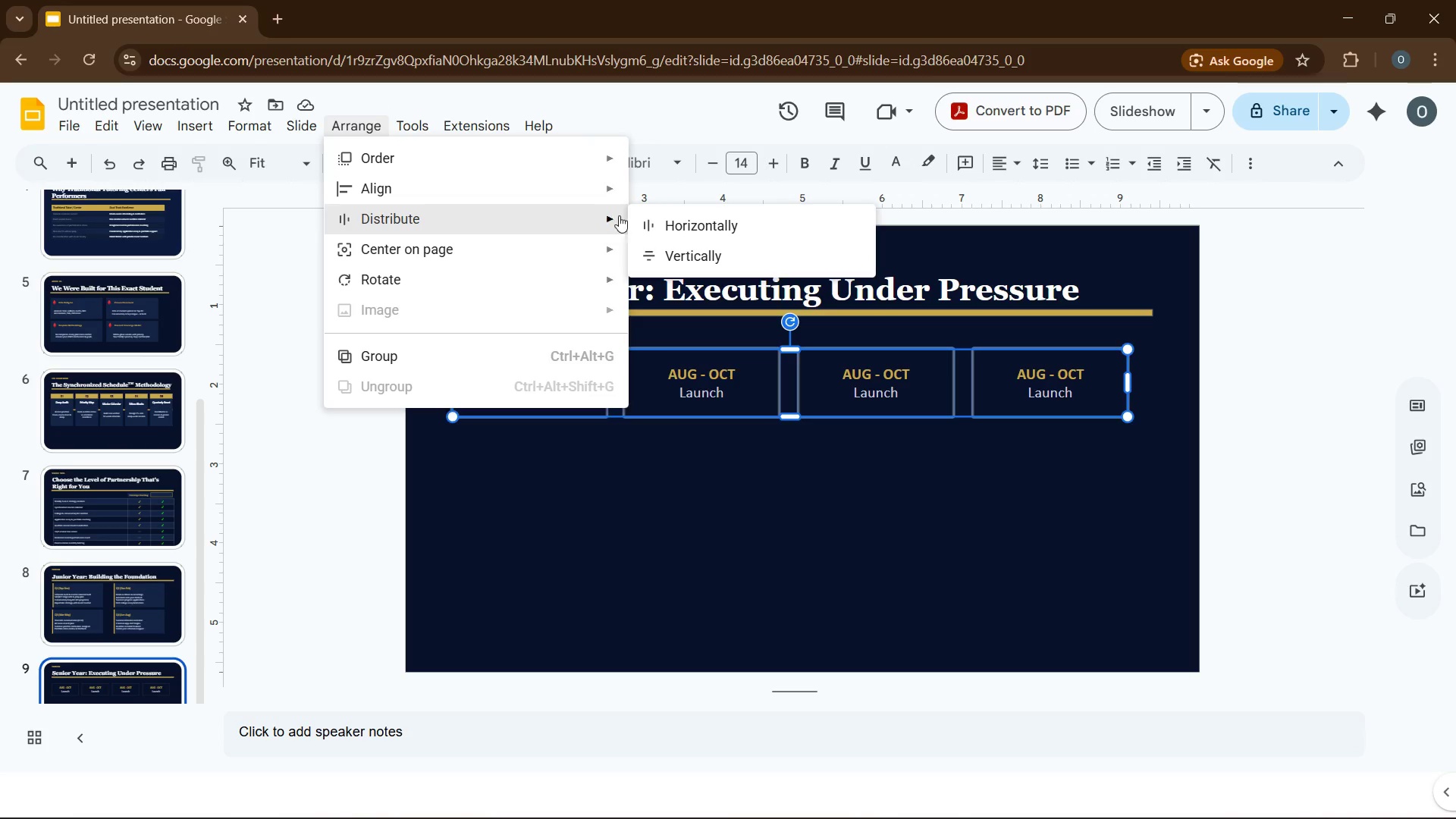 
left_click([639, 214])
 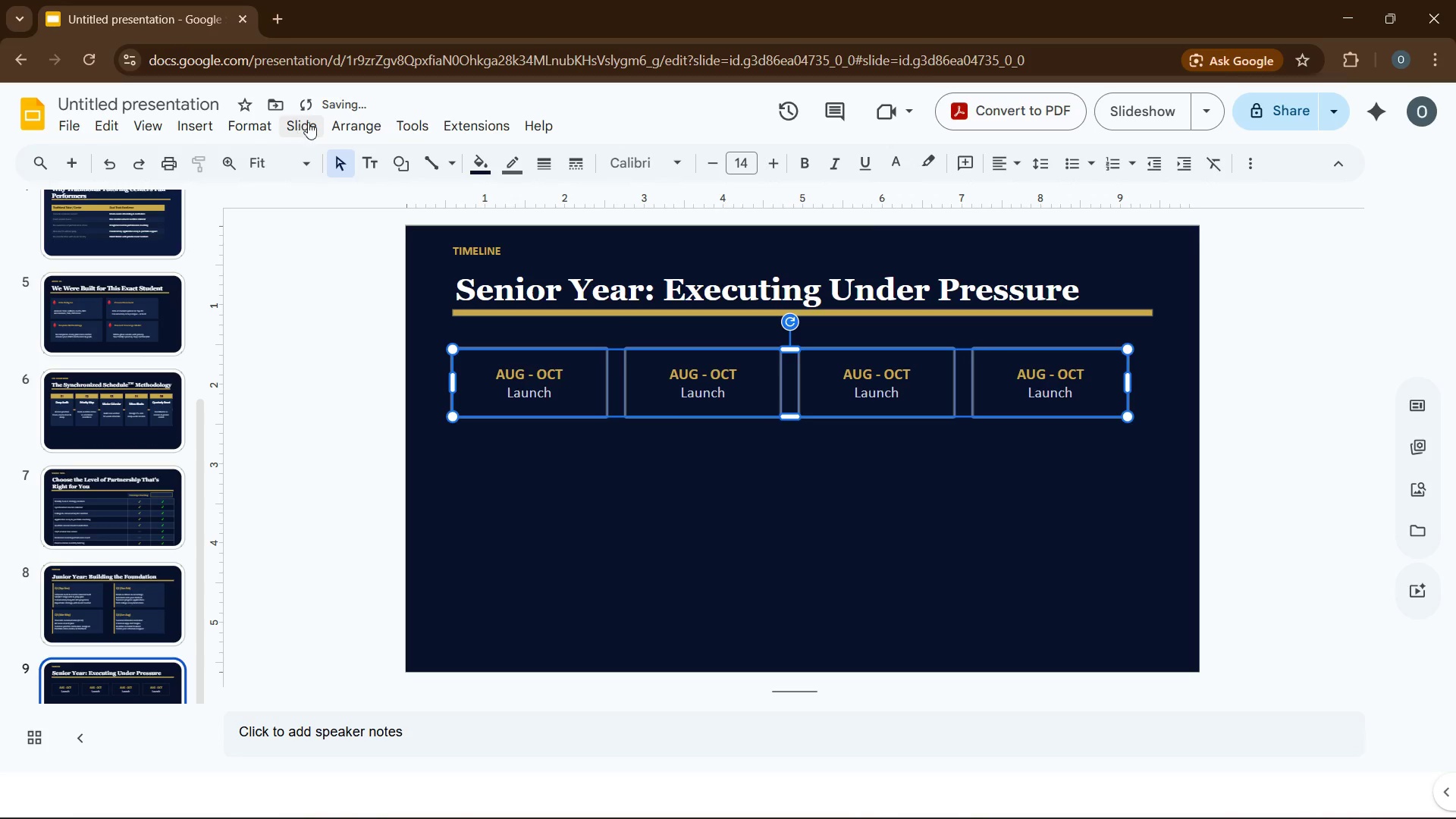 
left_click([362, 124])
 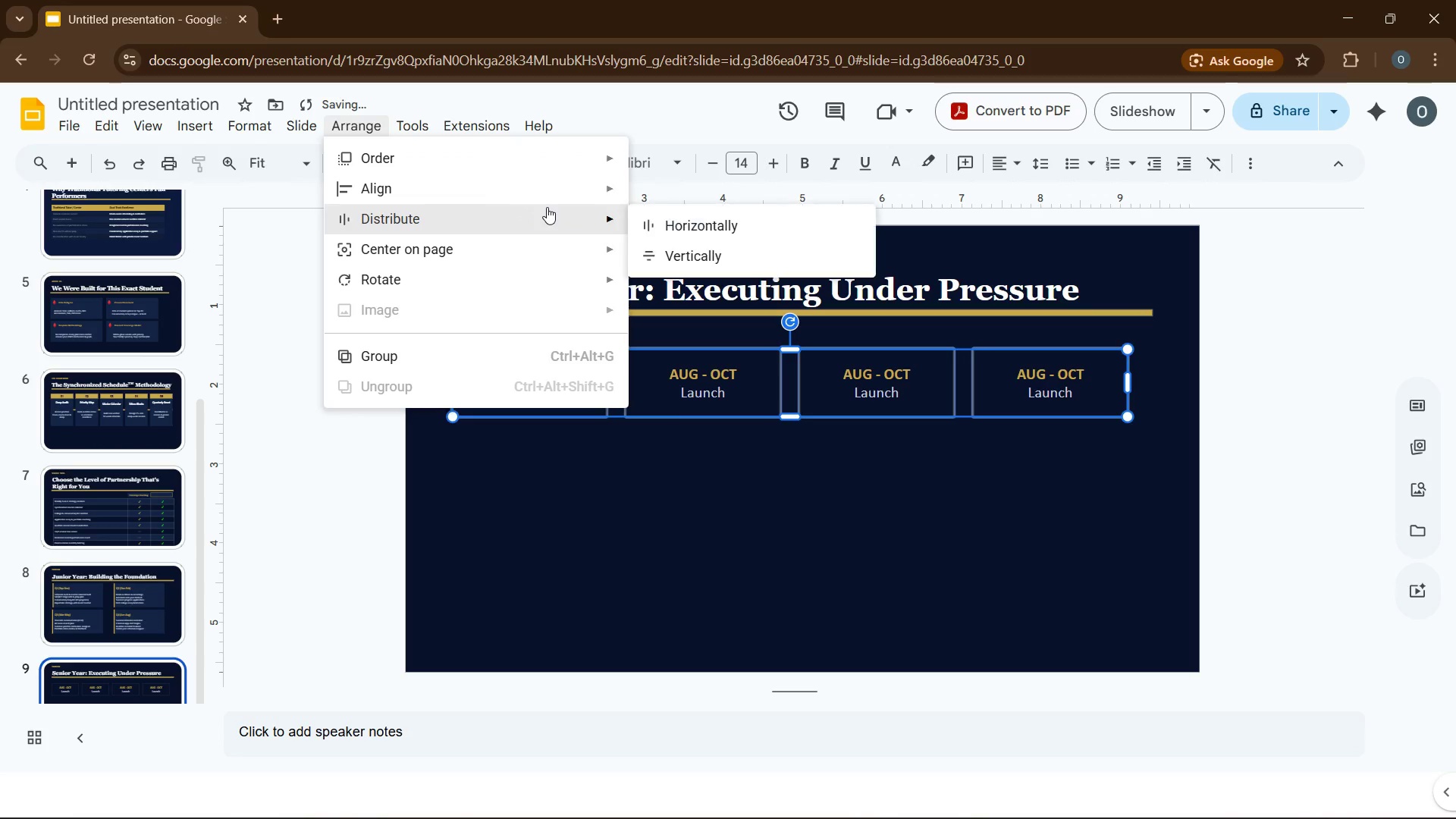 
mouse_move([578, 196])
 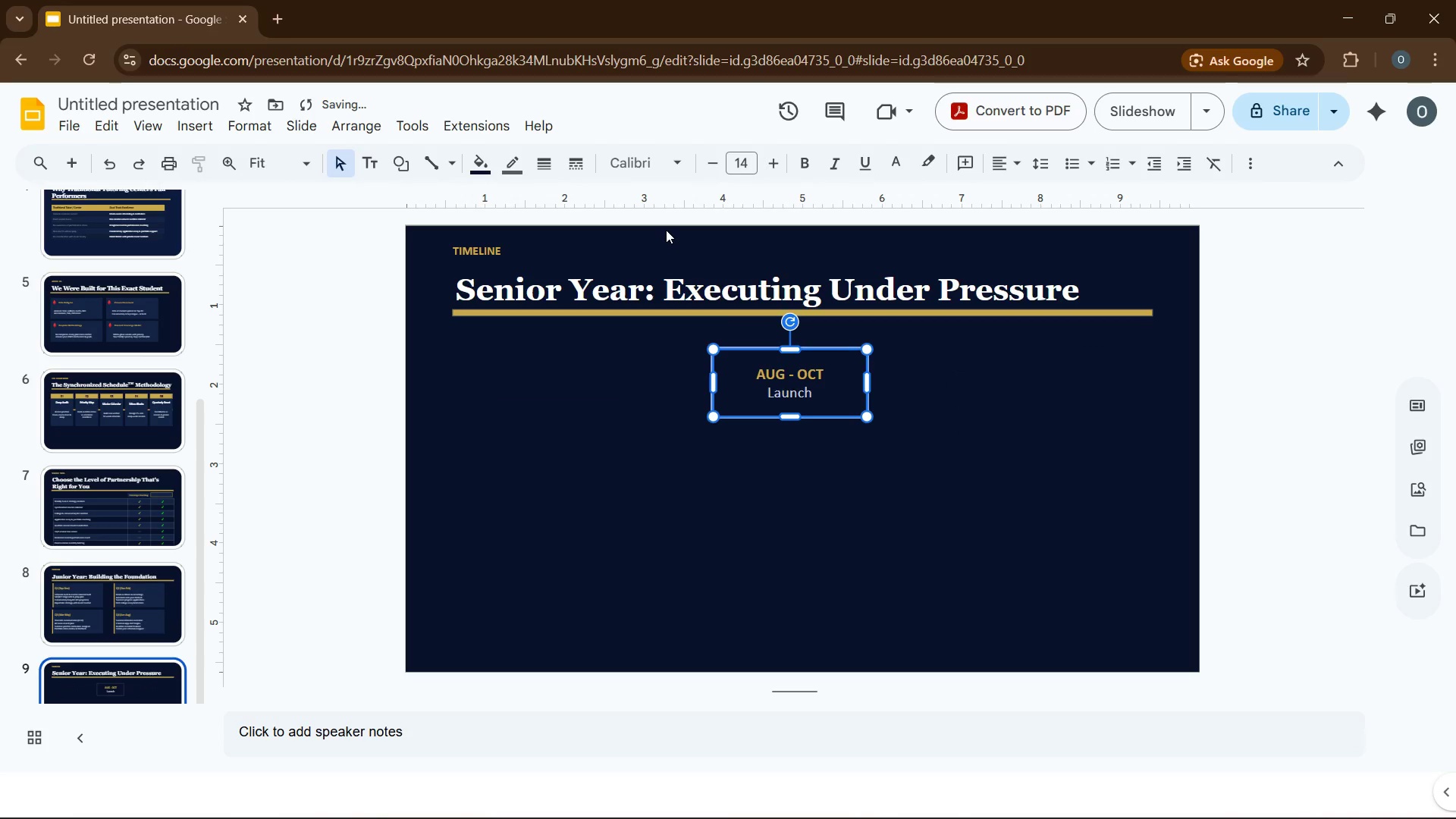 
key(Control+Z)
 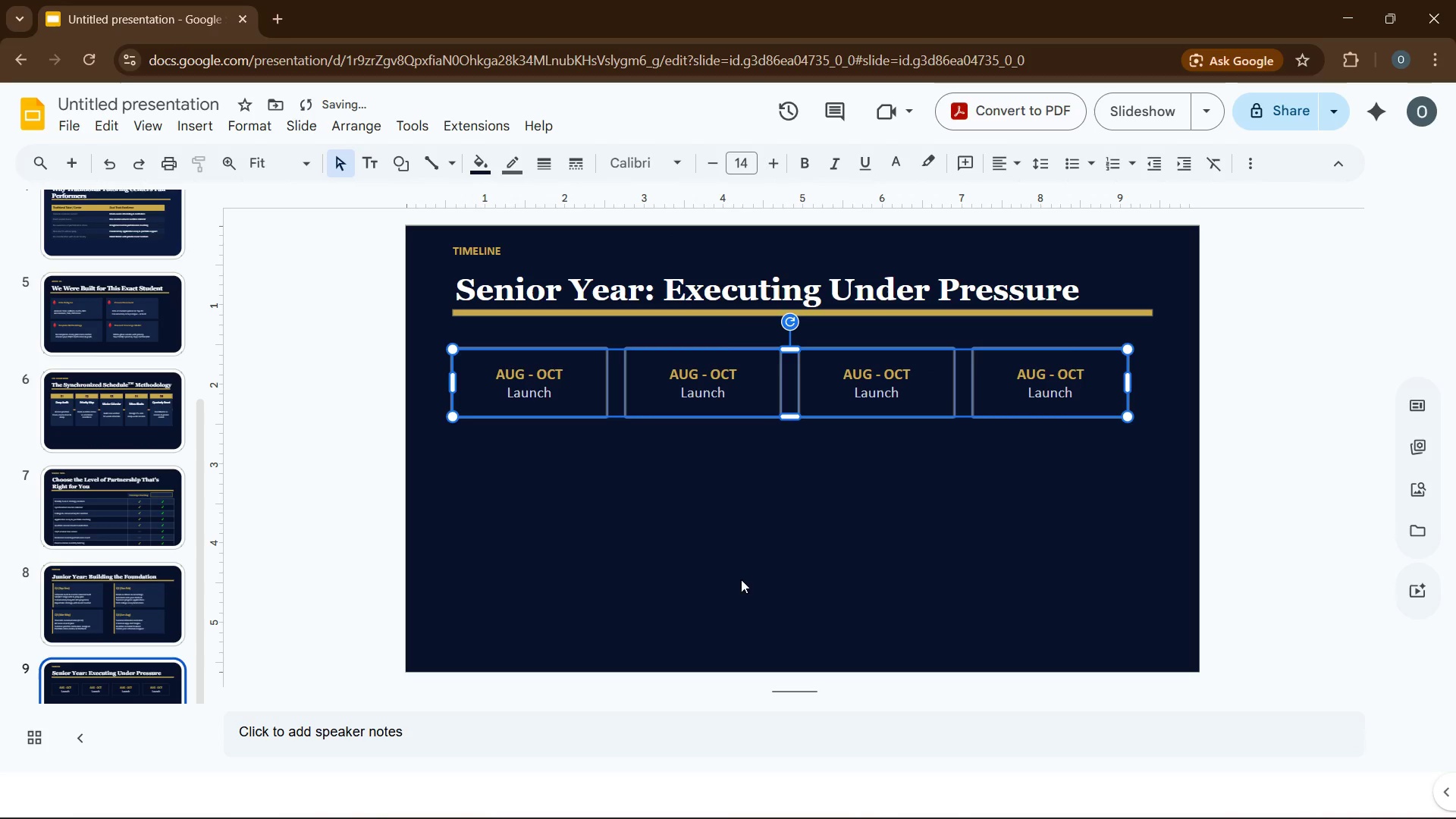 
left_click([679, 526])
 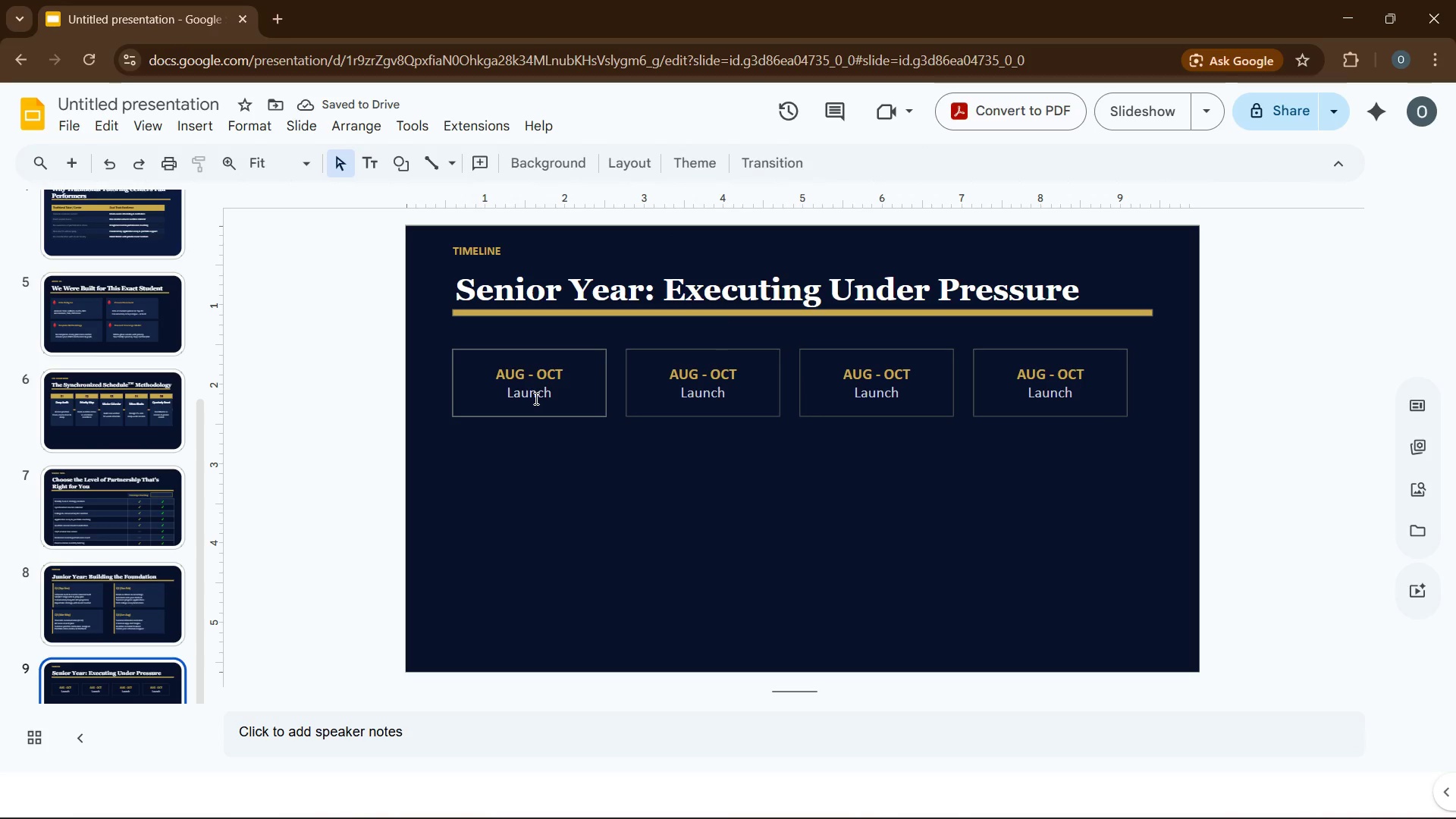 
left_click([535, 398])
 